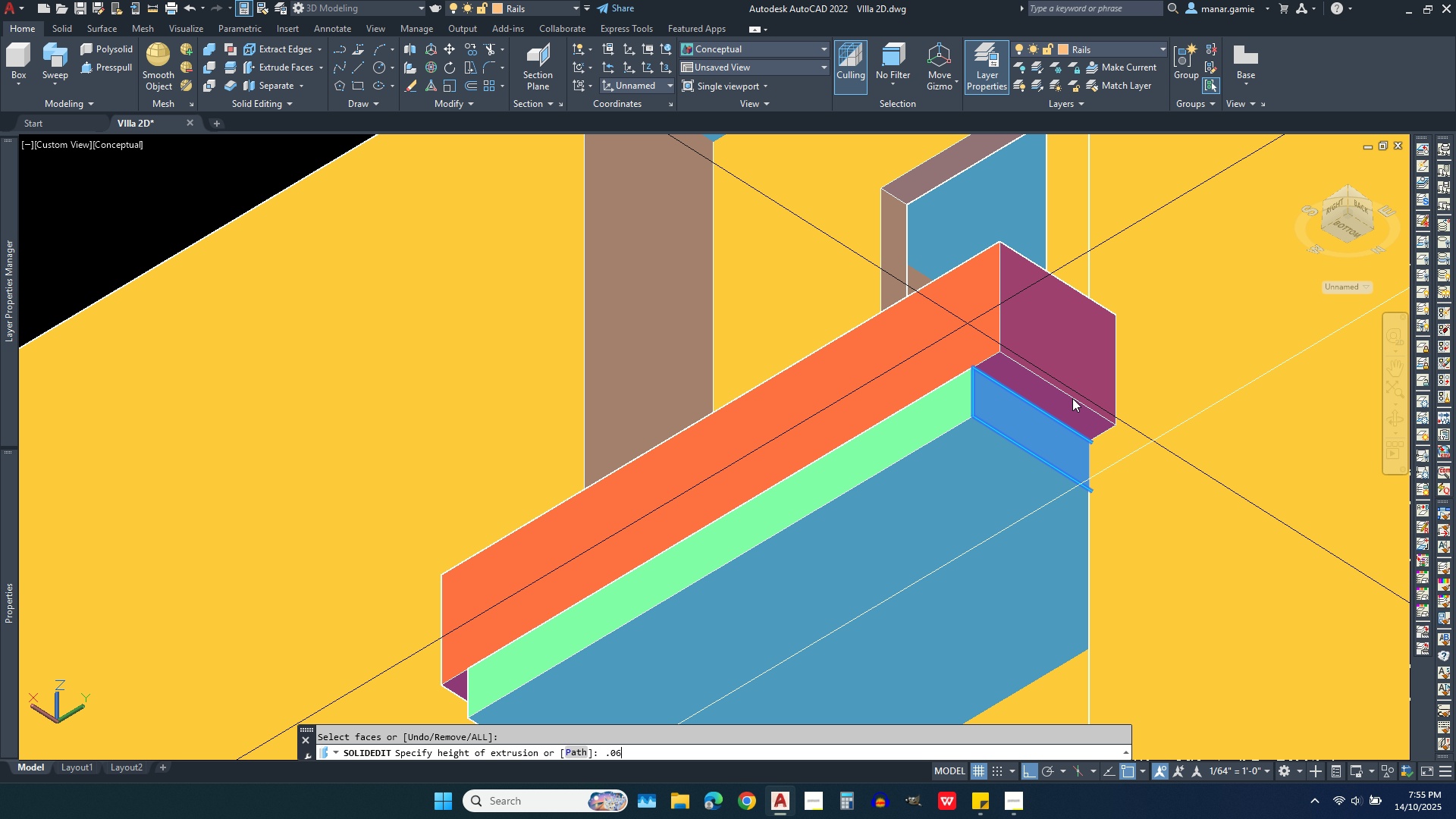 
key(Enter)
 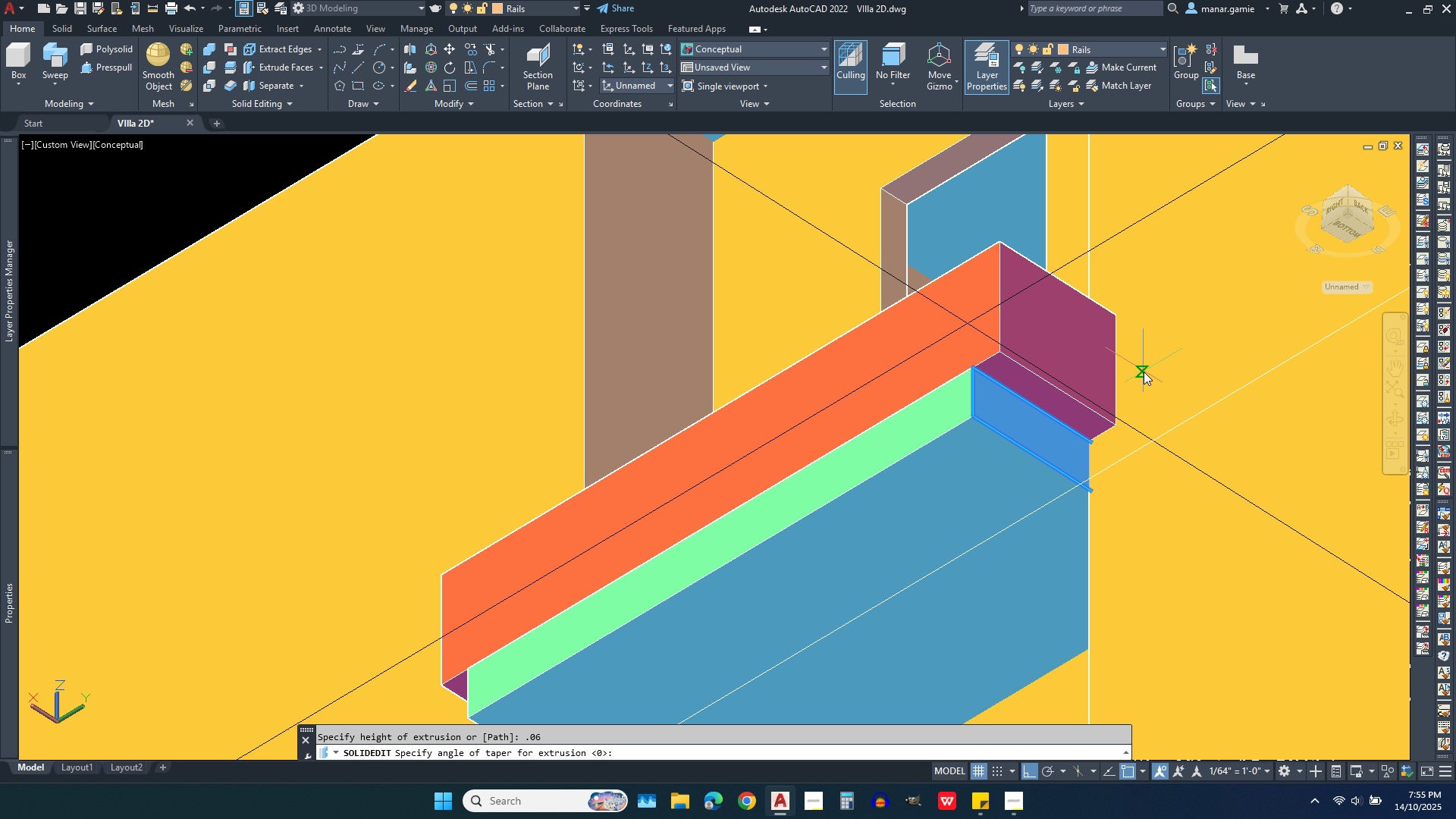 
key(Enter)
 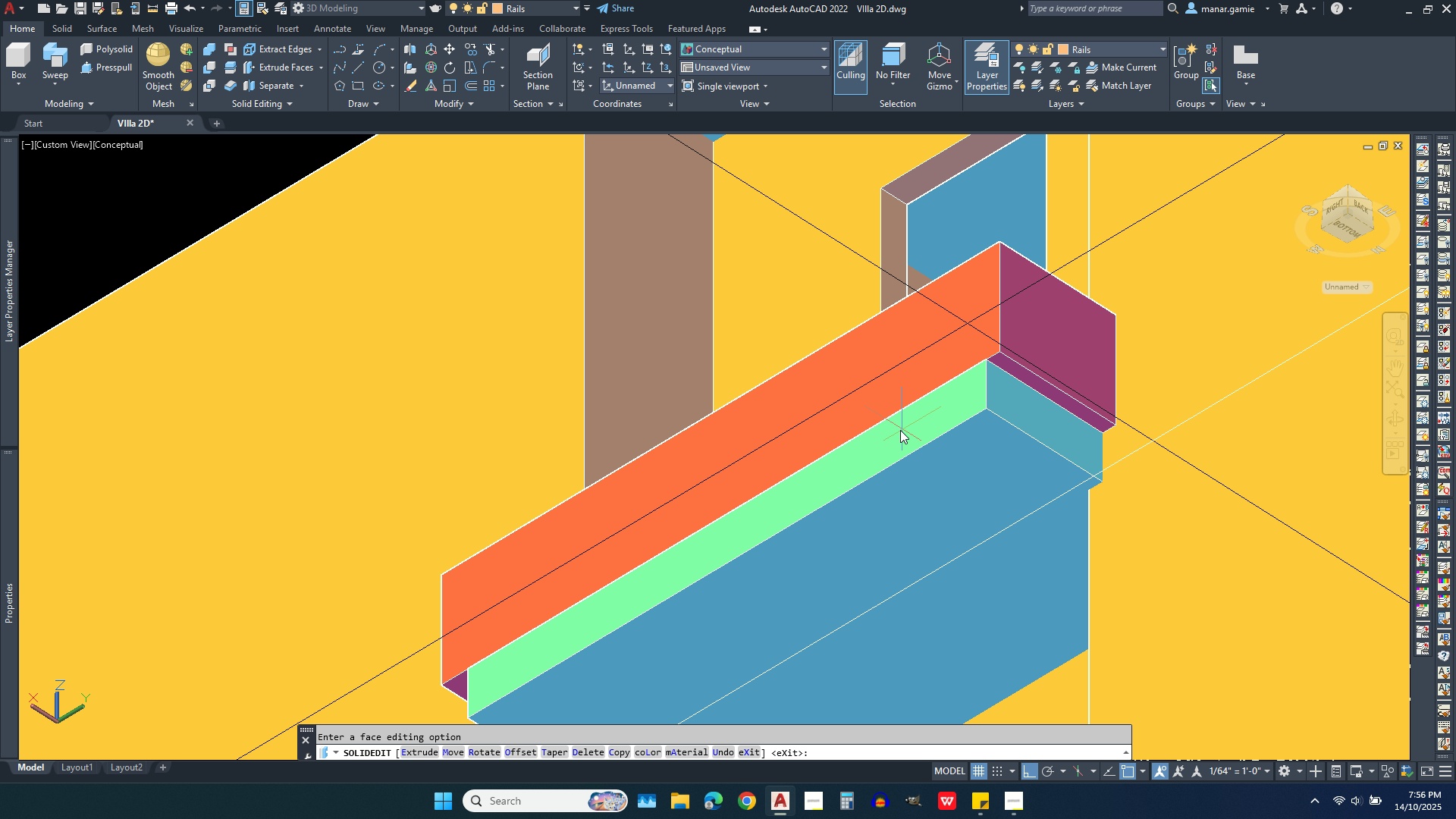 
wait(5.36)
 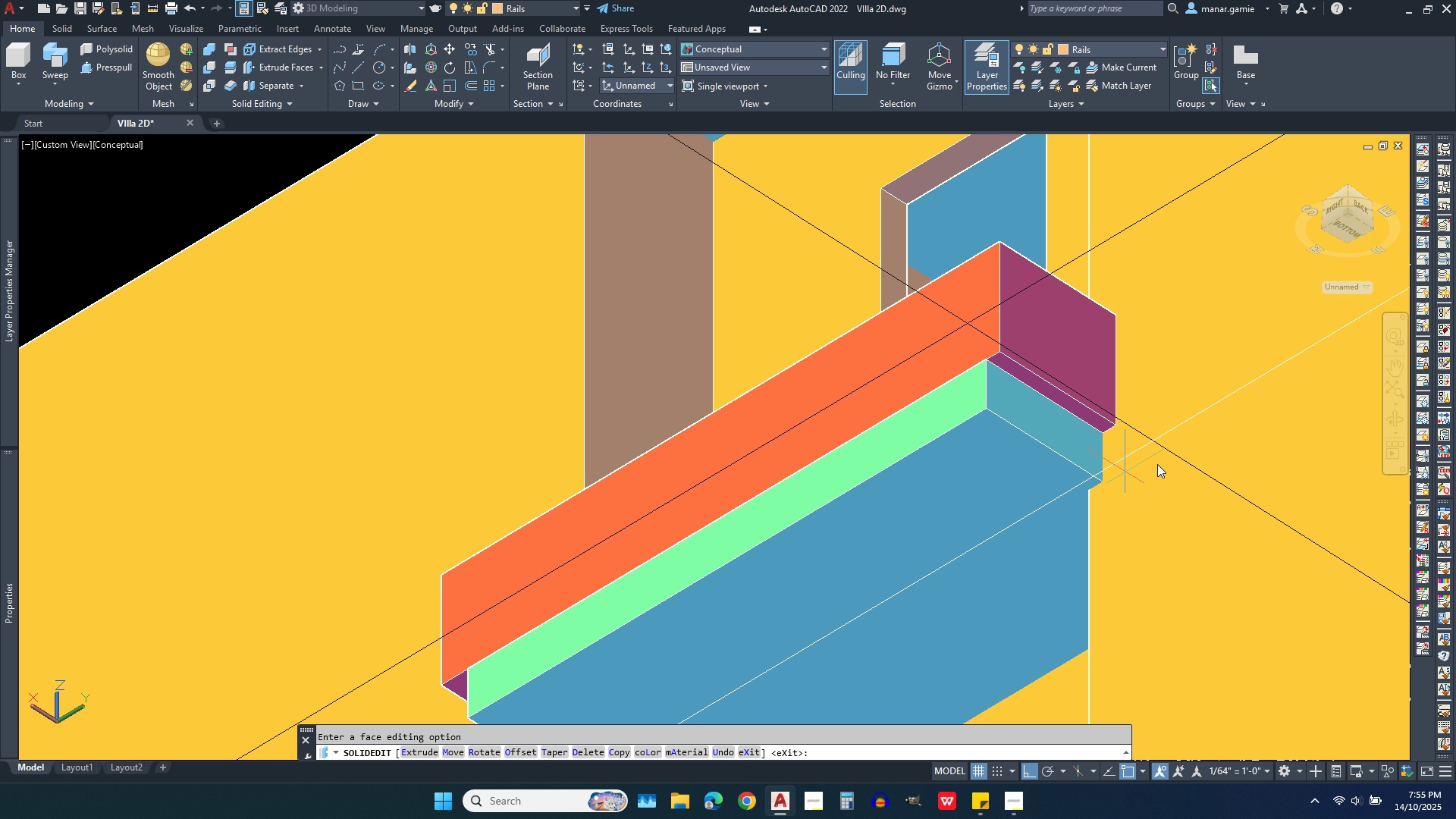 
right_click([871, 374])
 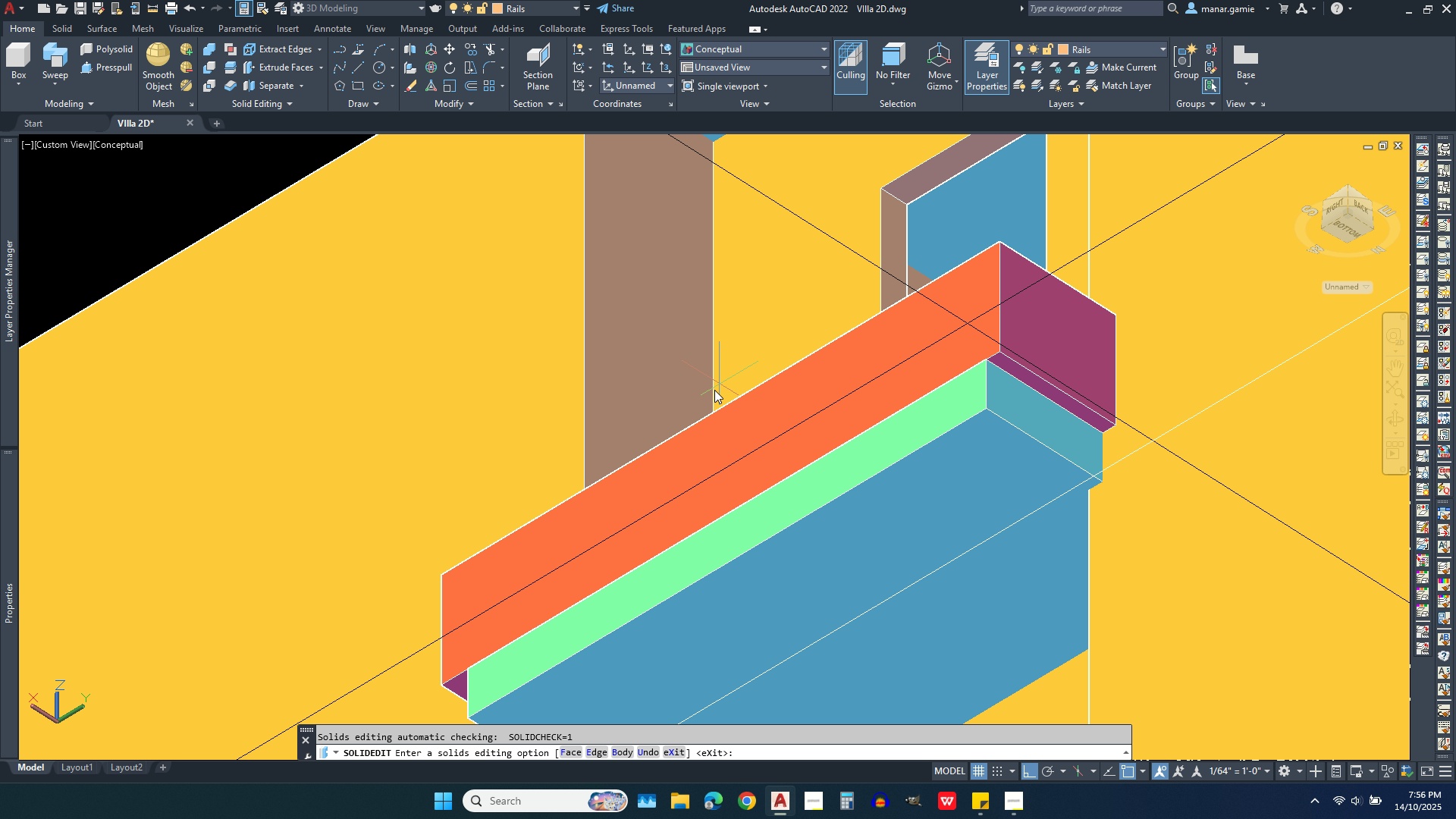 
key(Escape)
 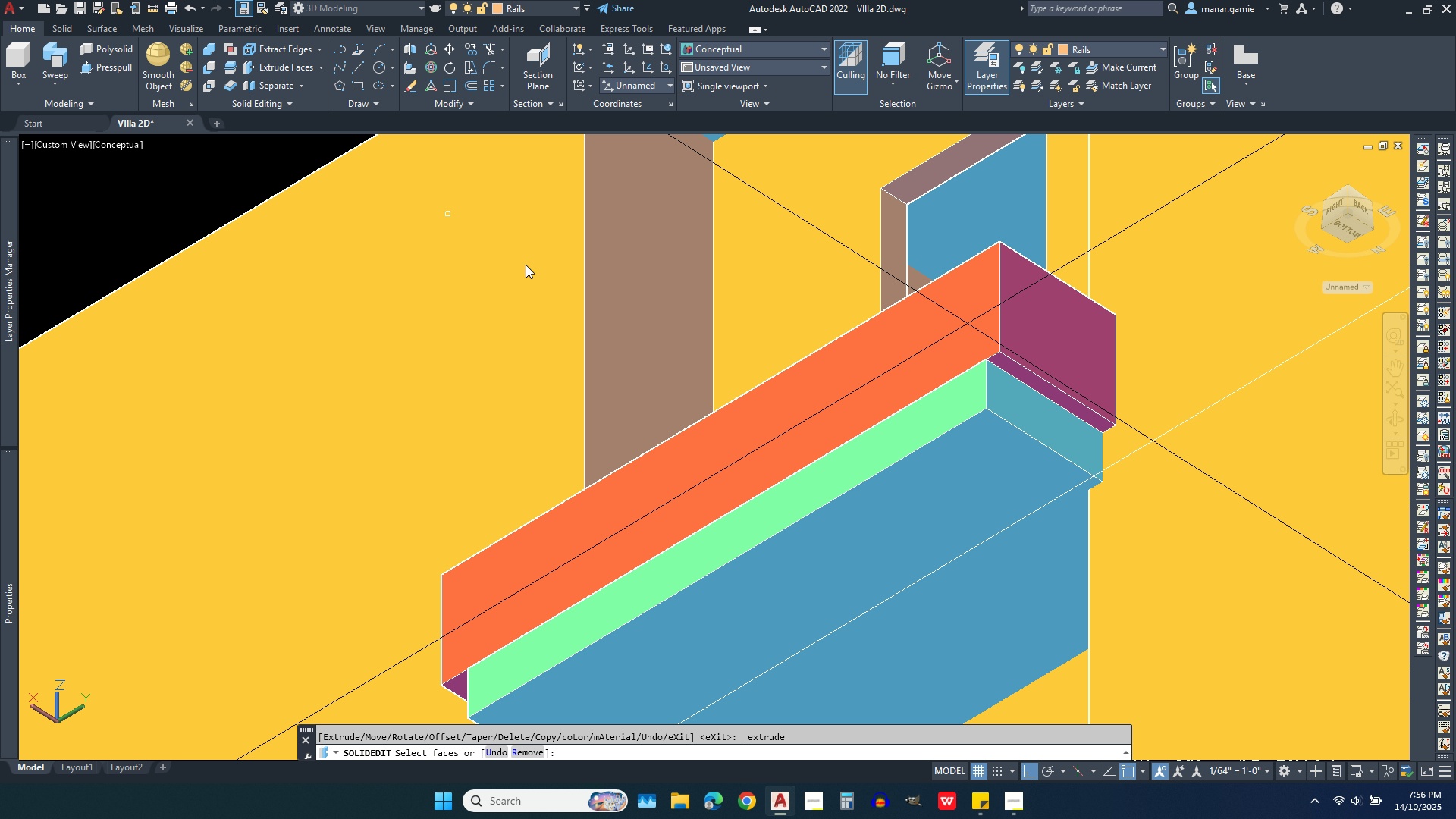 
left_click([873, 456])
 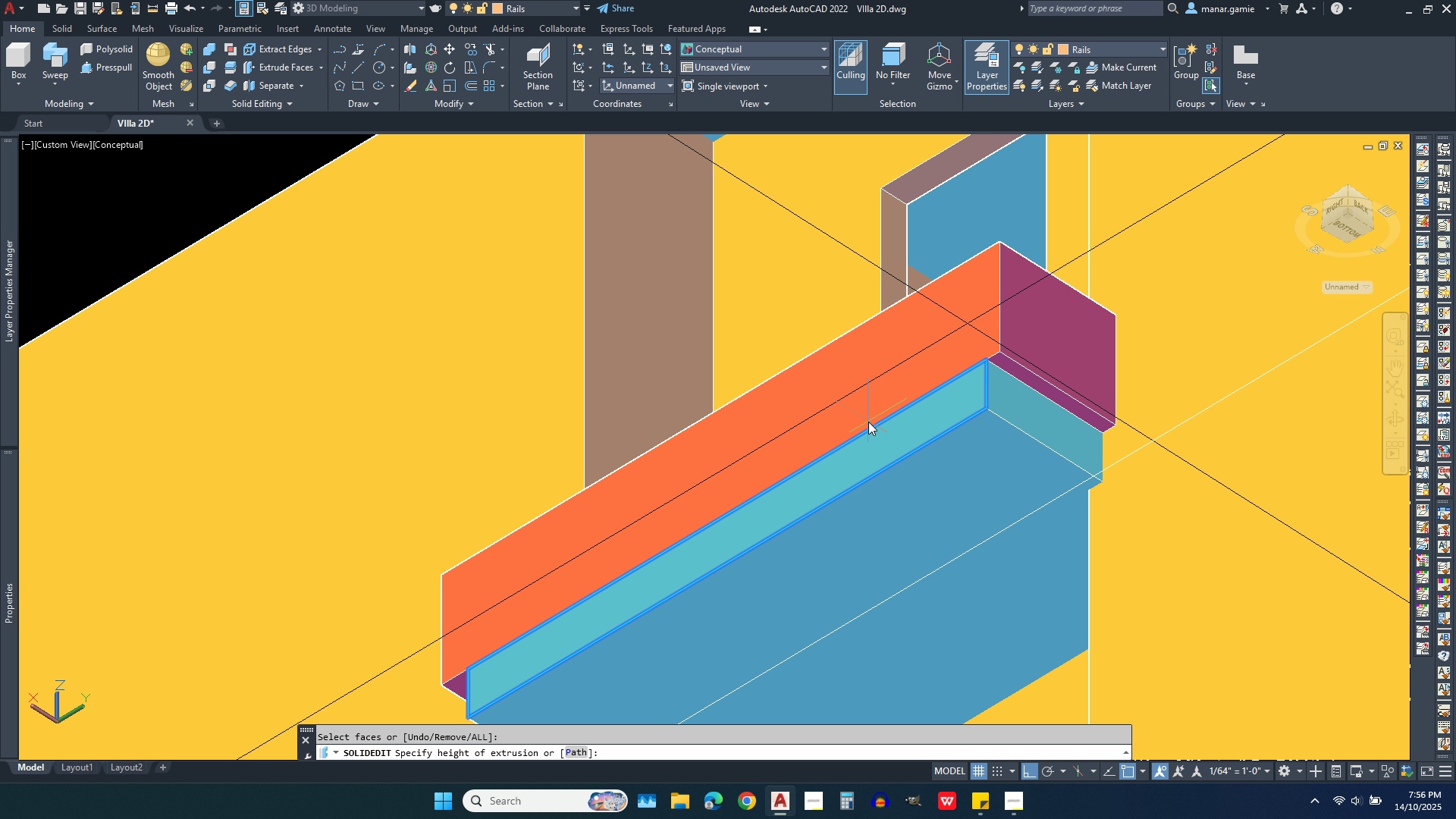 
right_click([868, 422])
 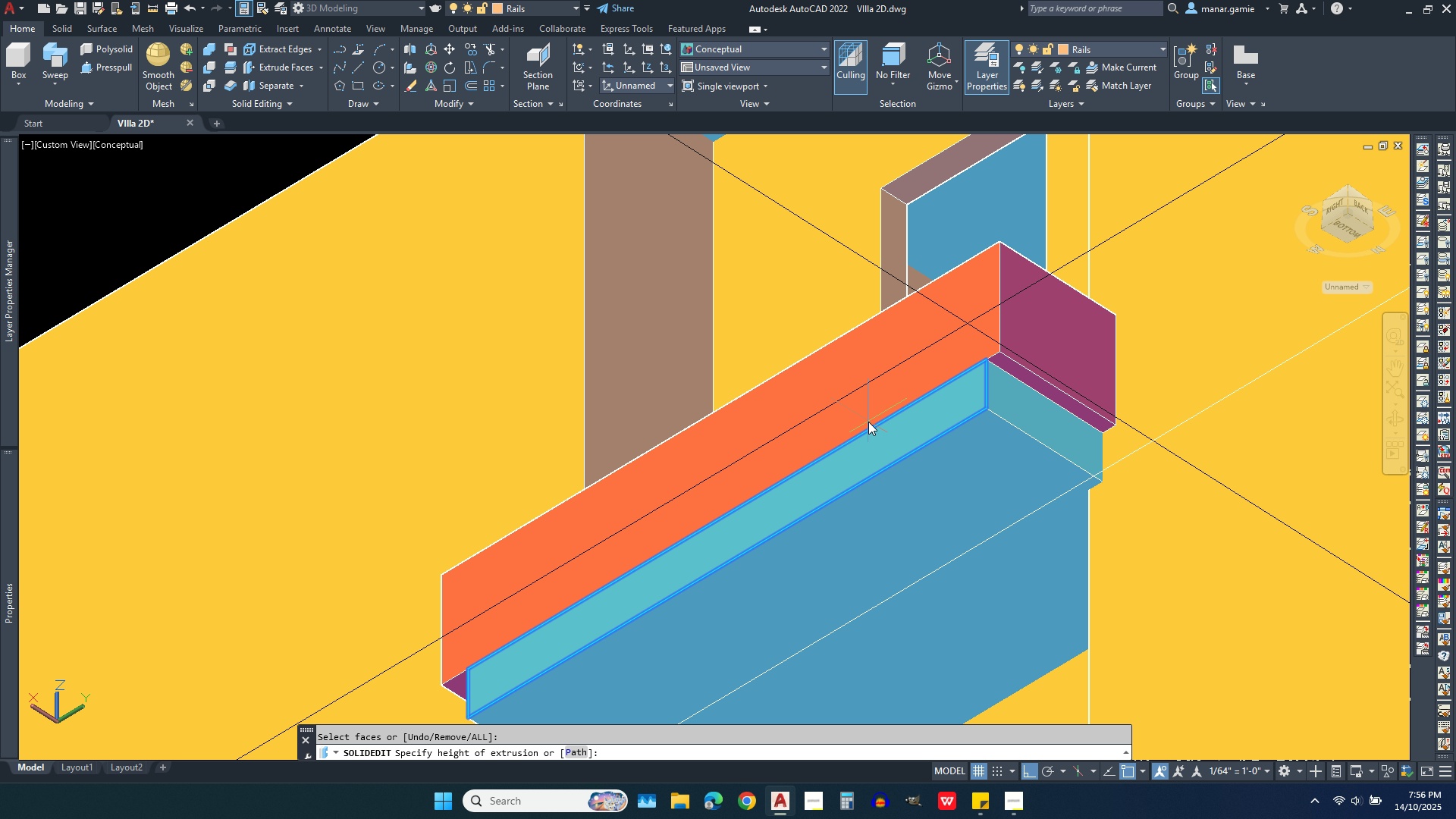 
type(-.06)
 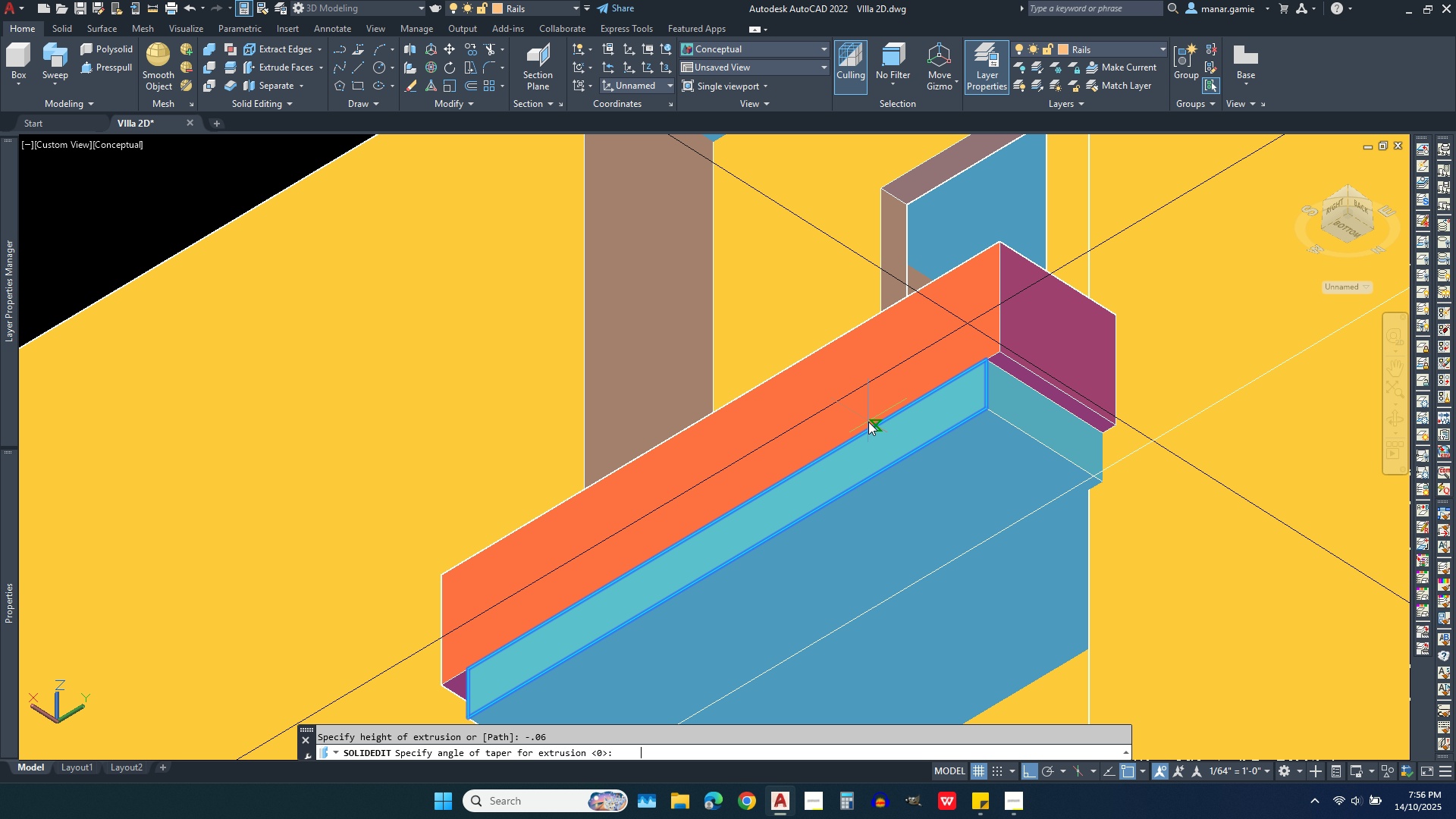 
key(Enter)
 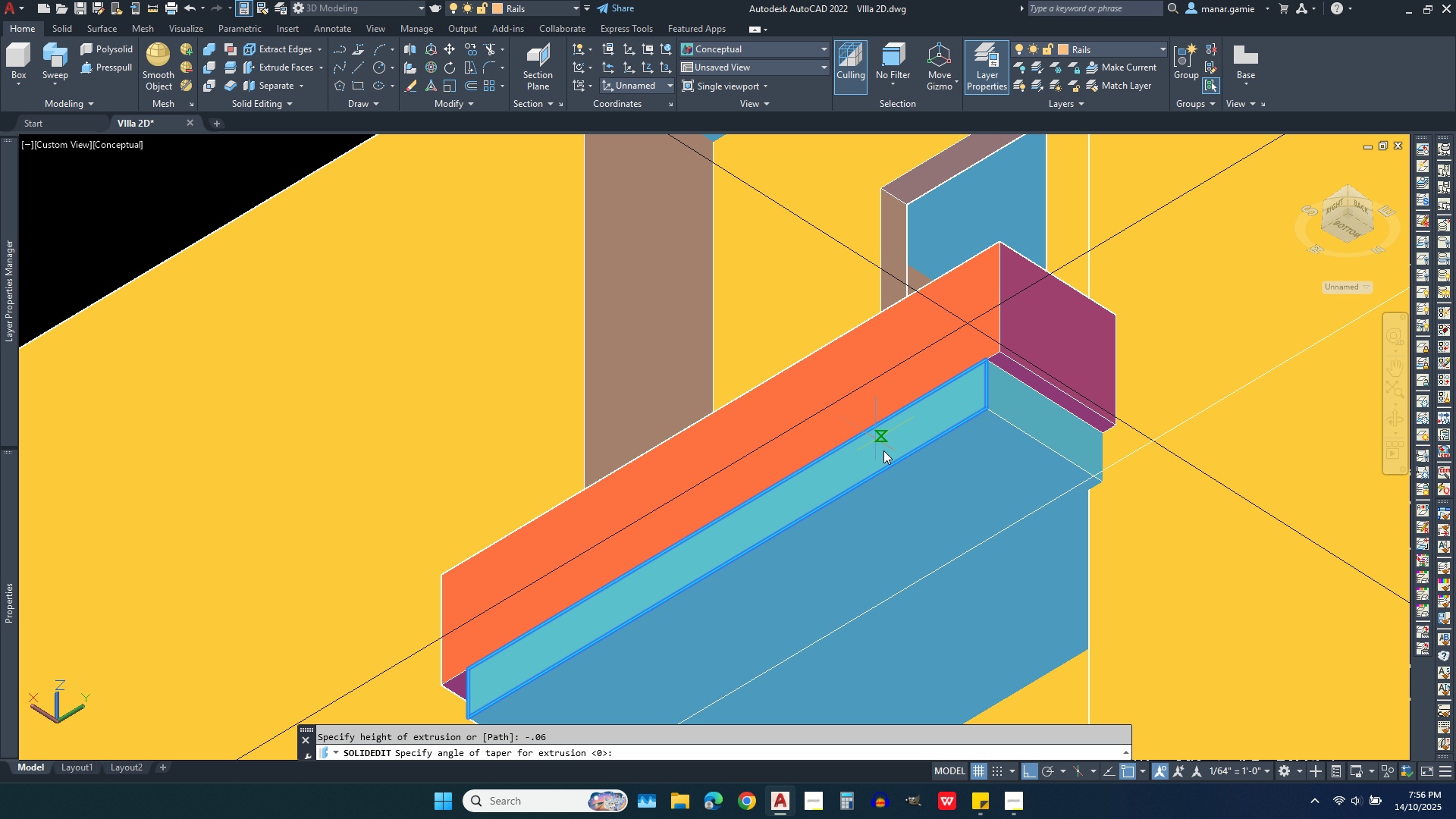 
key(Enter)
 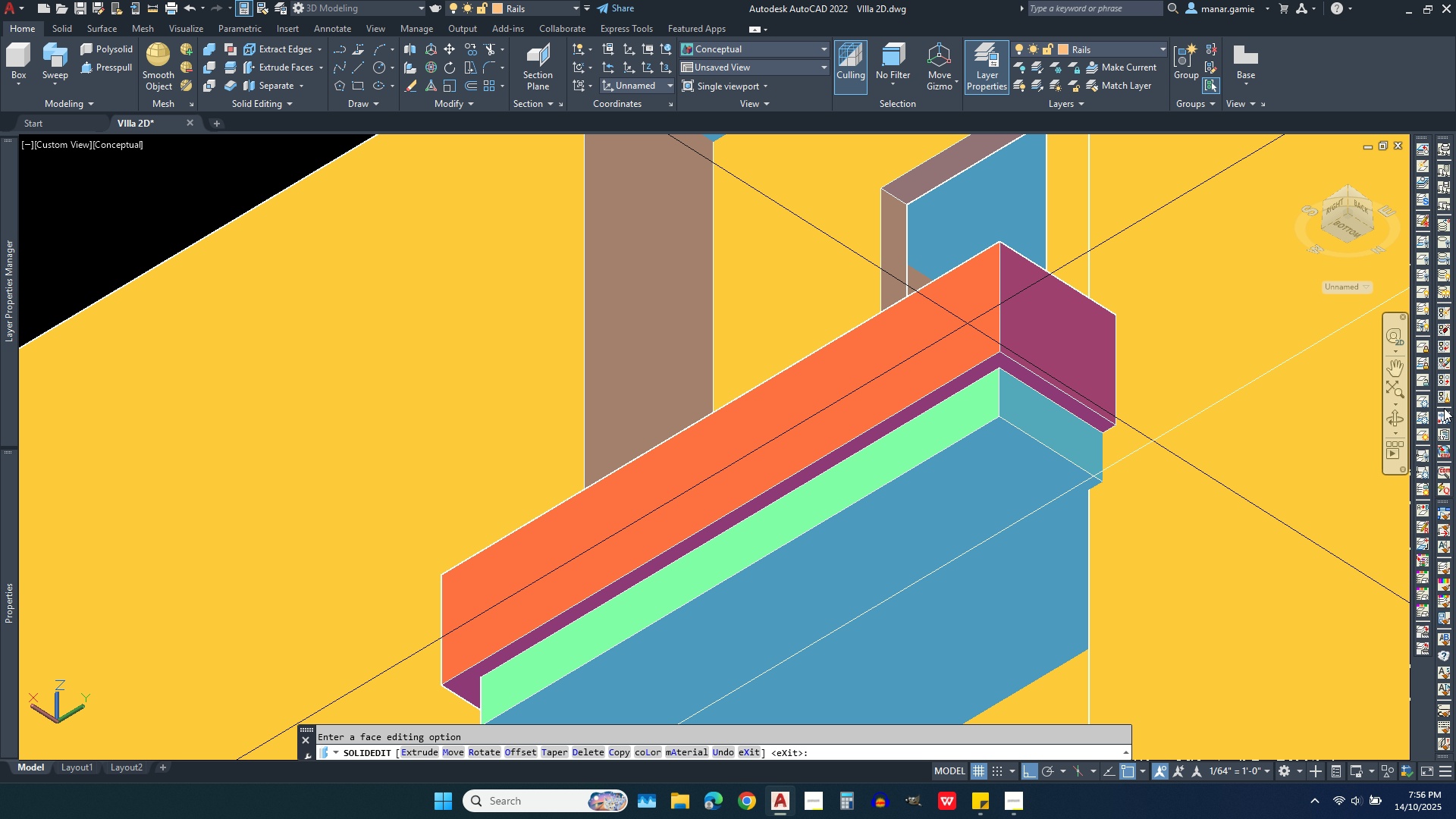 
left_click([1391, 419])
 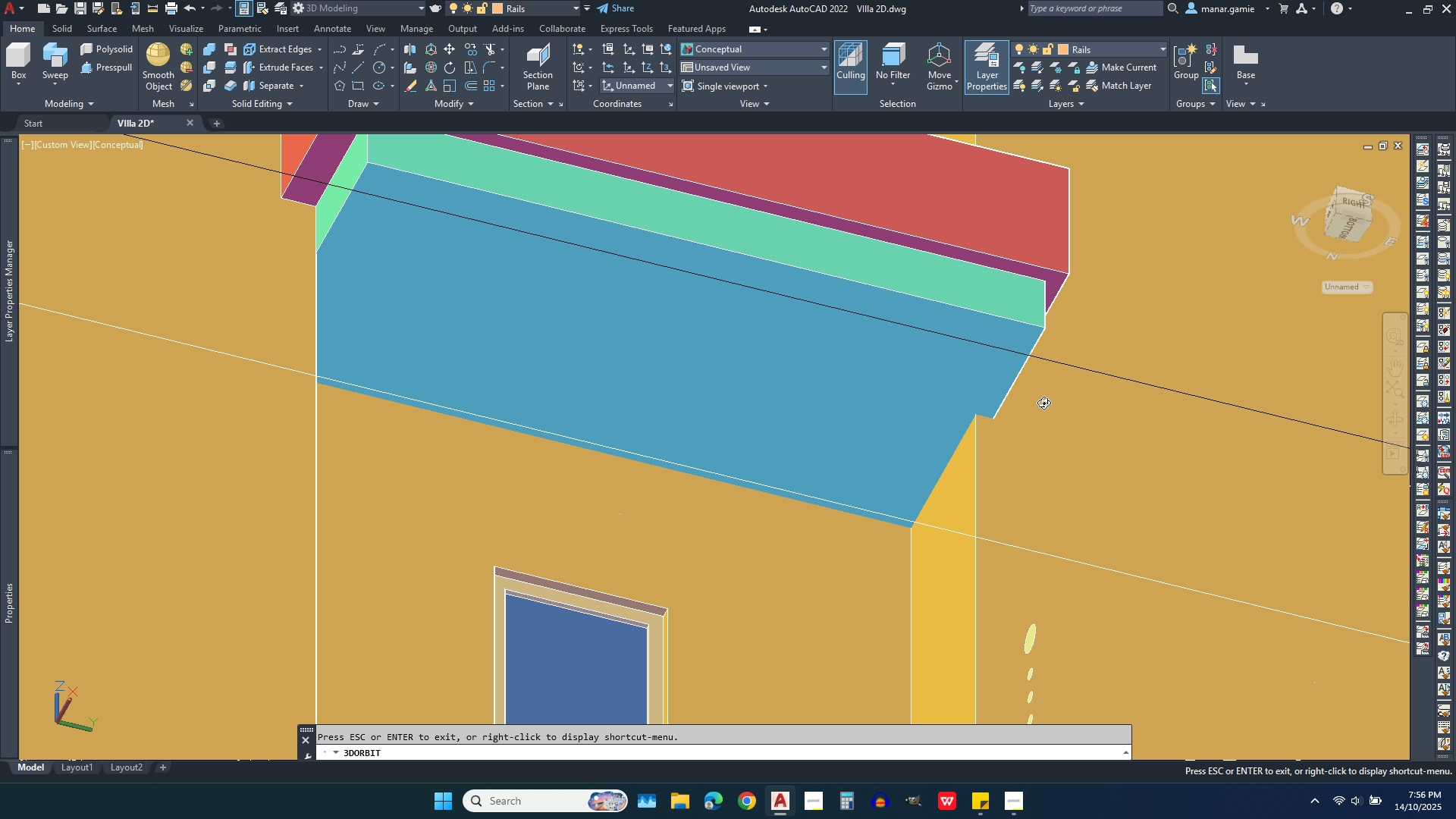 
scroll: coordinate [457, 215], scroll_direction: down, amount: 1.0
 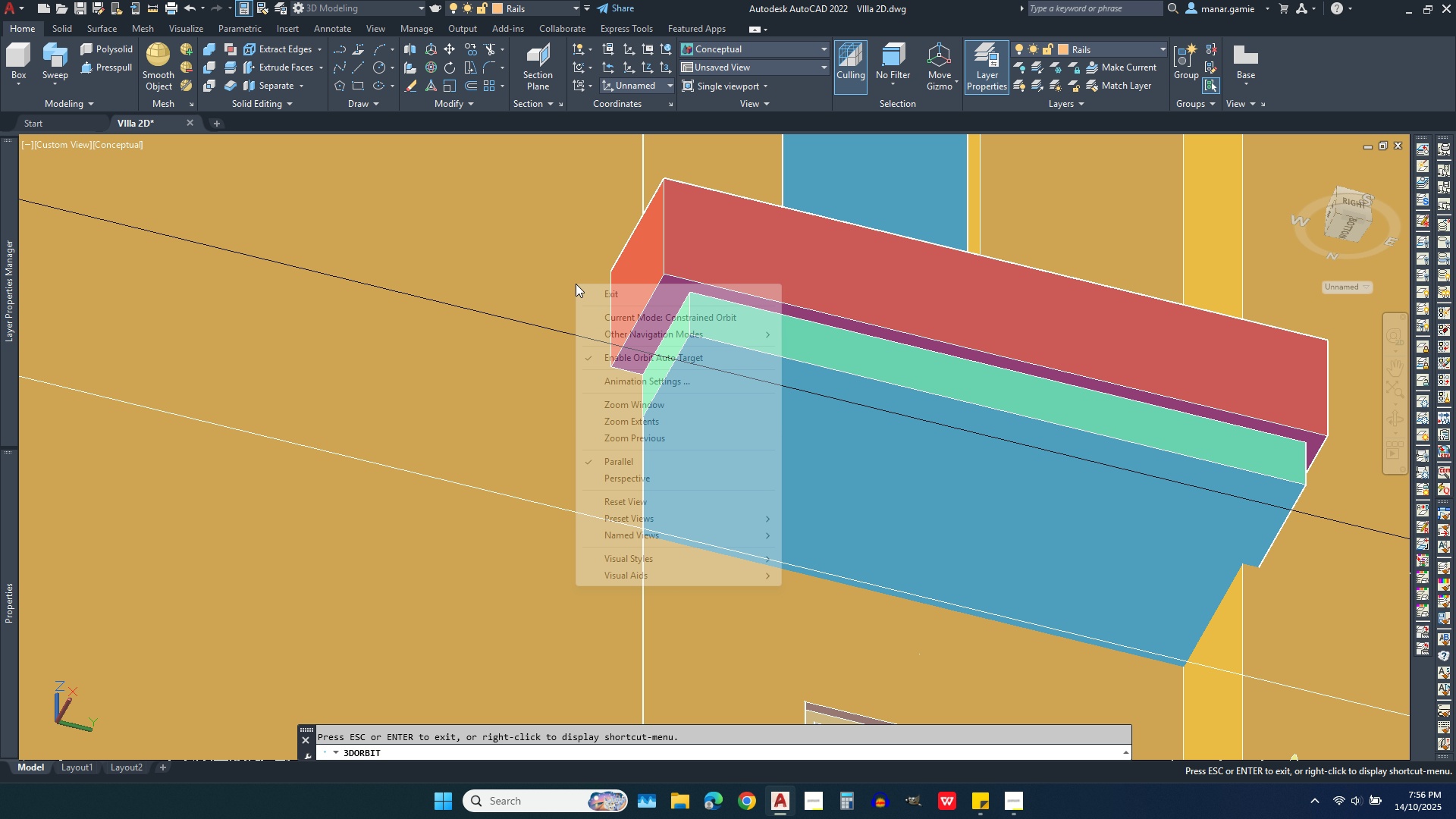 
right_click([576, 284])
 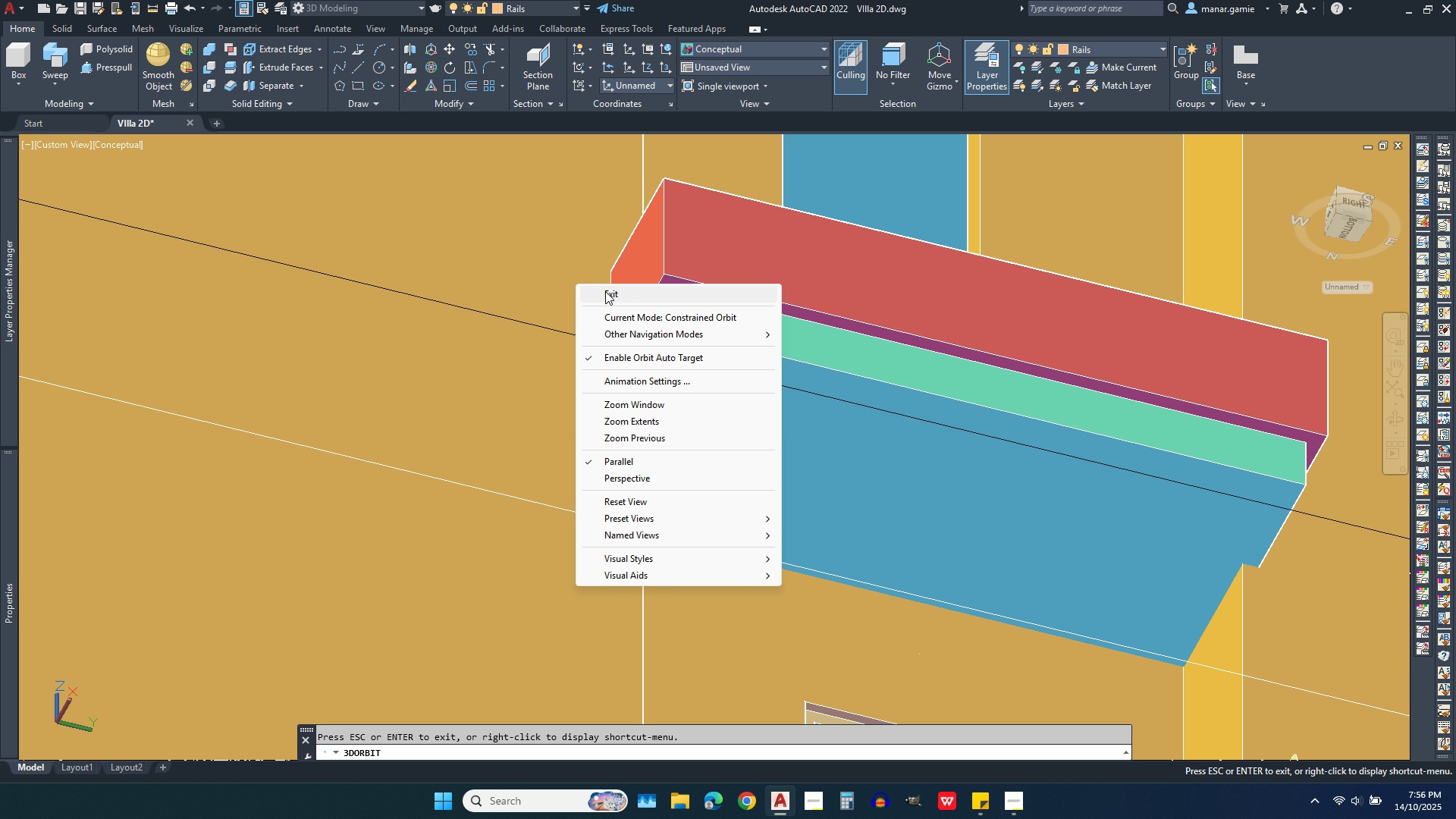 
left_click([605, 291])
 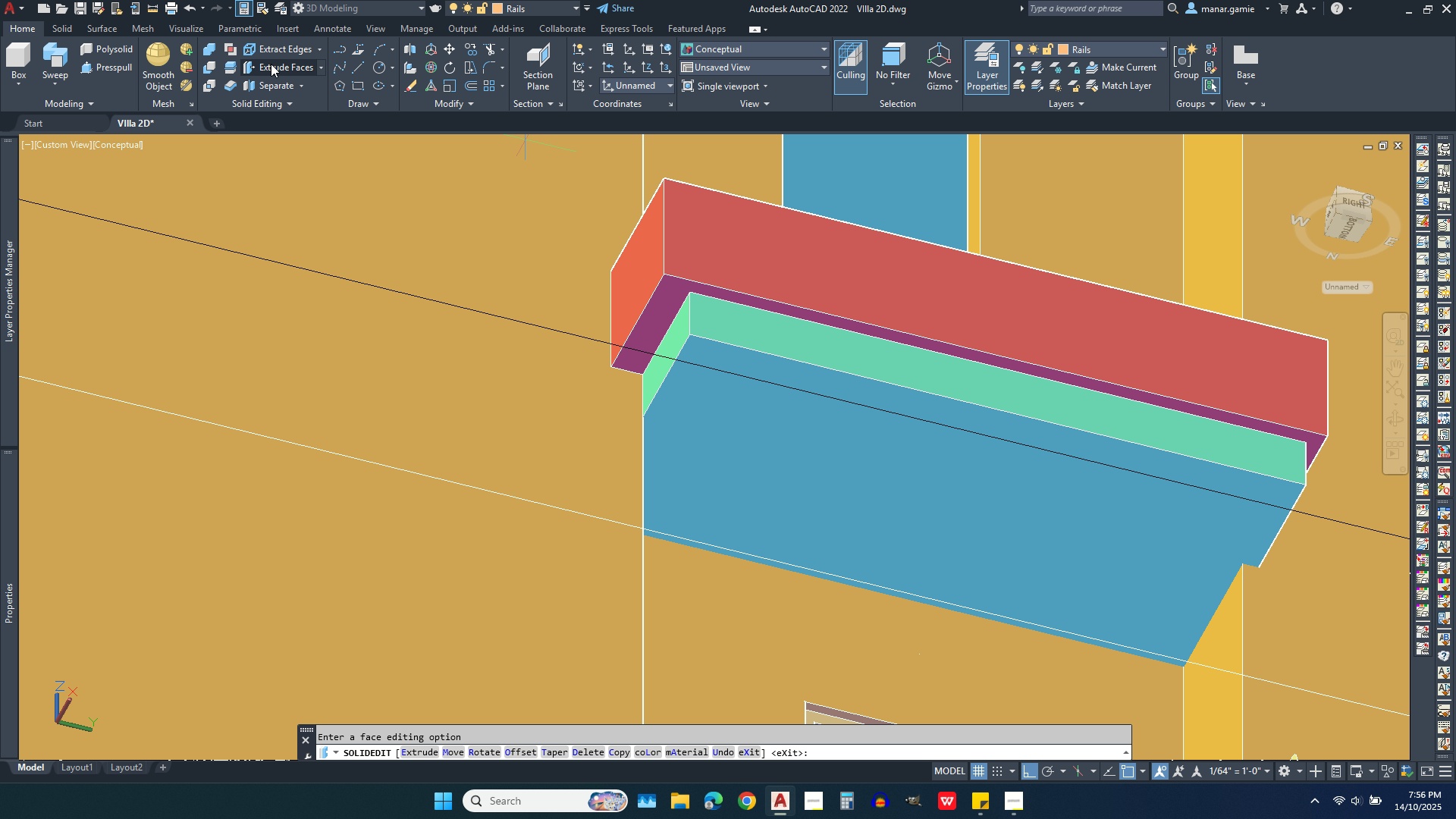 
left_click([265, 64])
 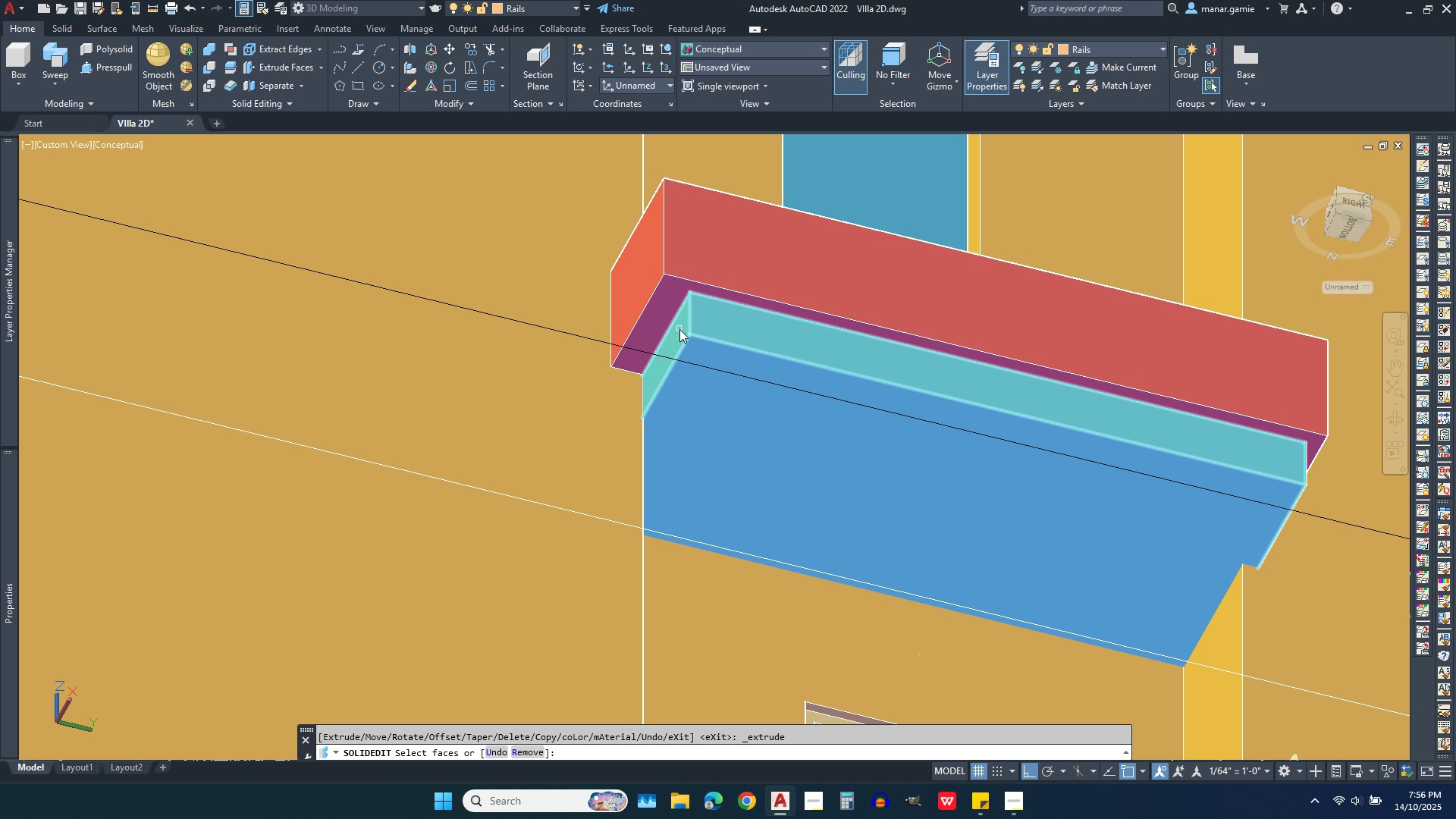 
left_click([679, 329])
 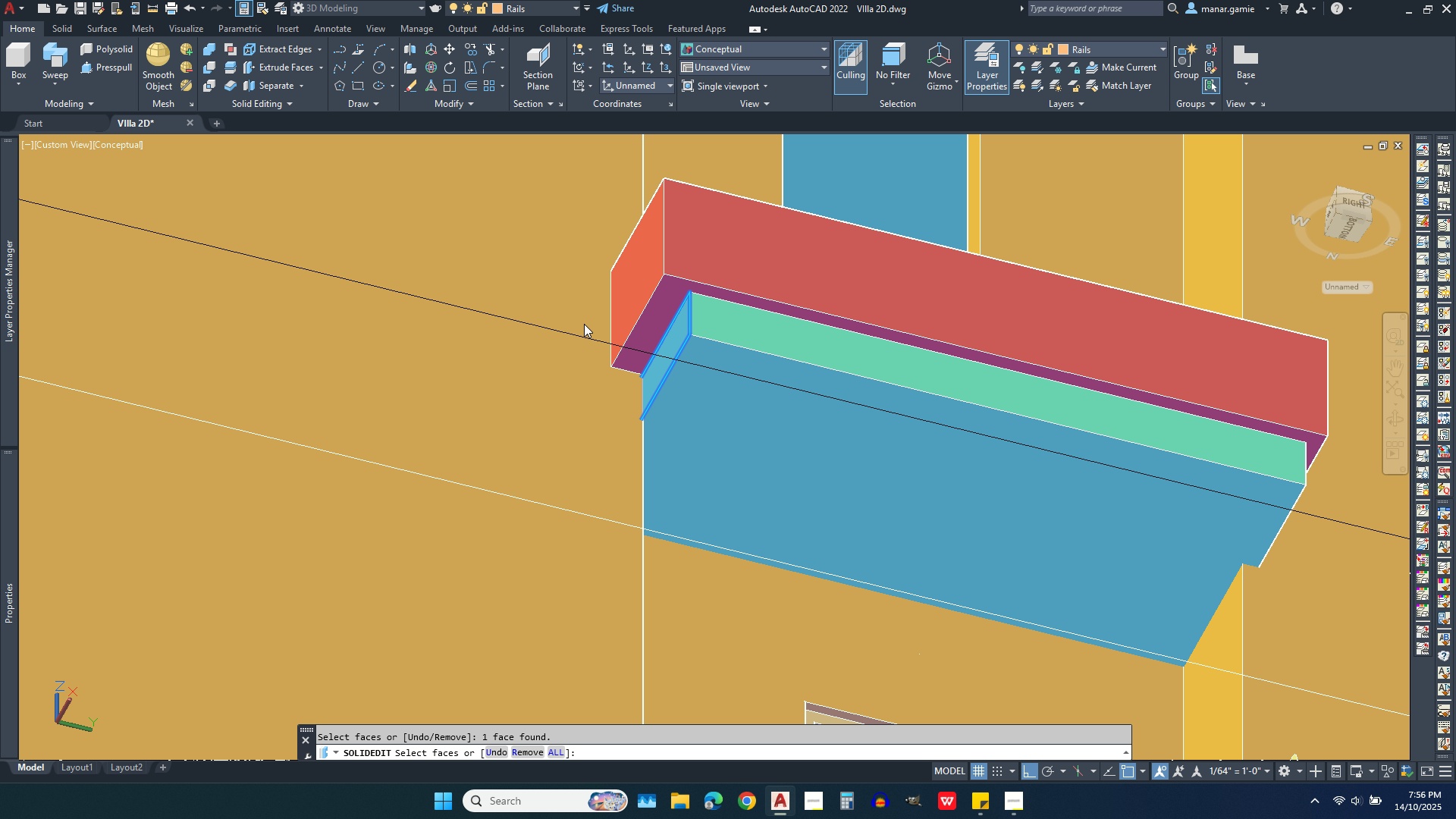 
right_click([584, 324])
 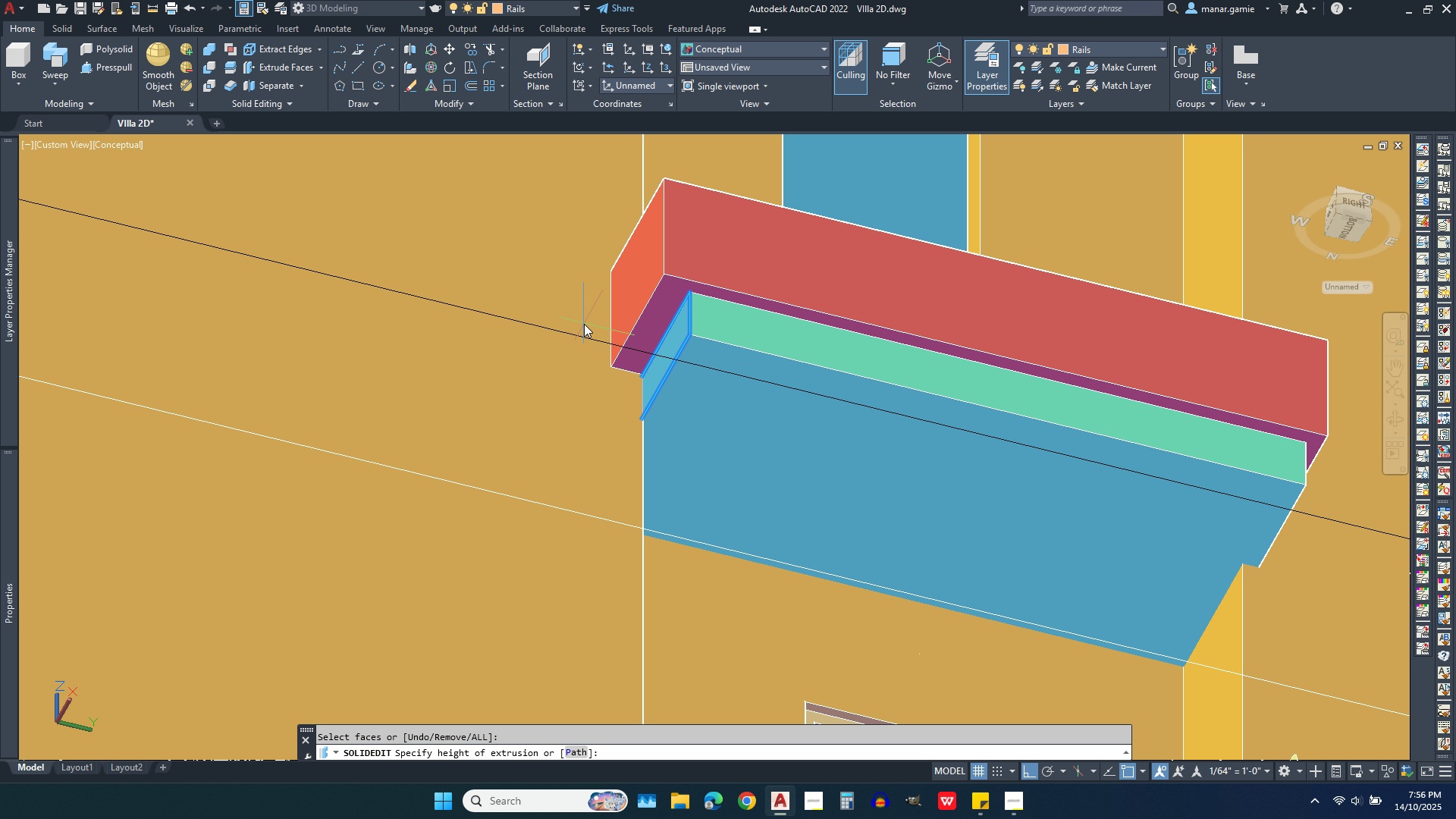 
type(.06)
 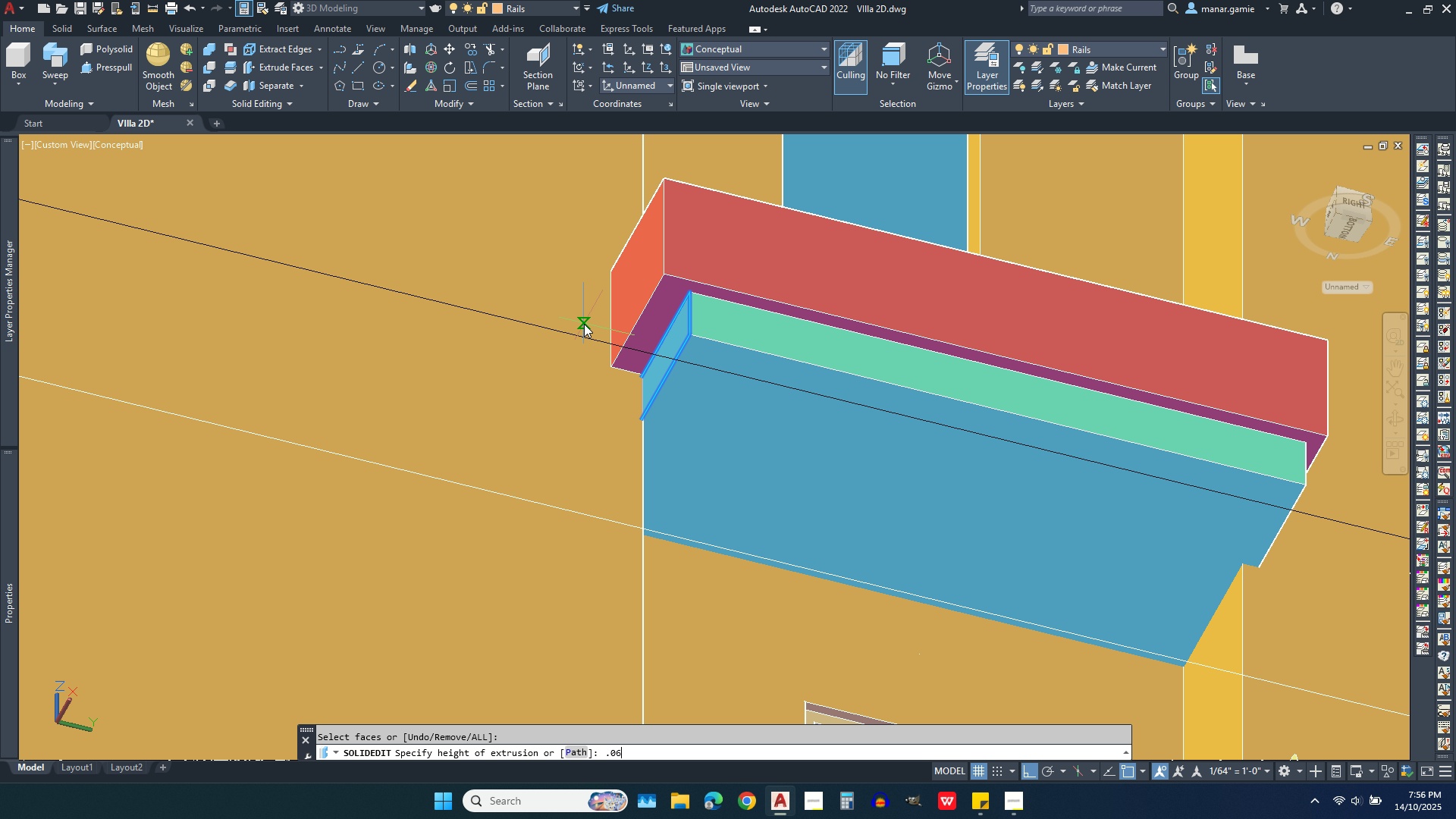 
key(Enter)
 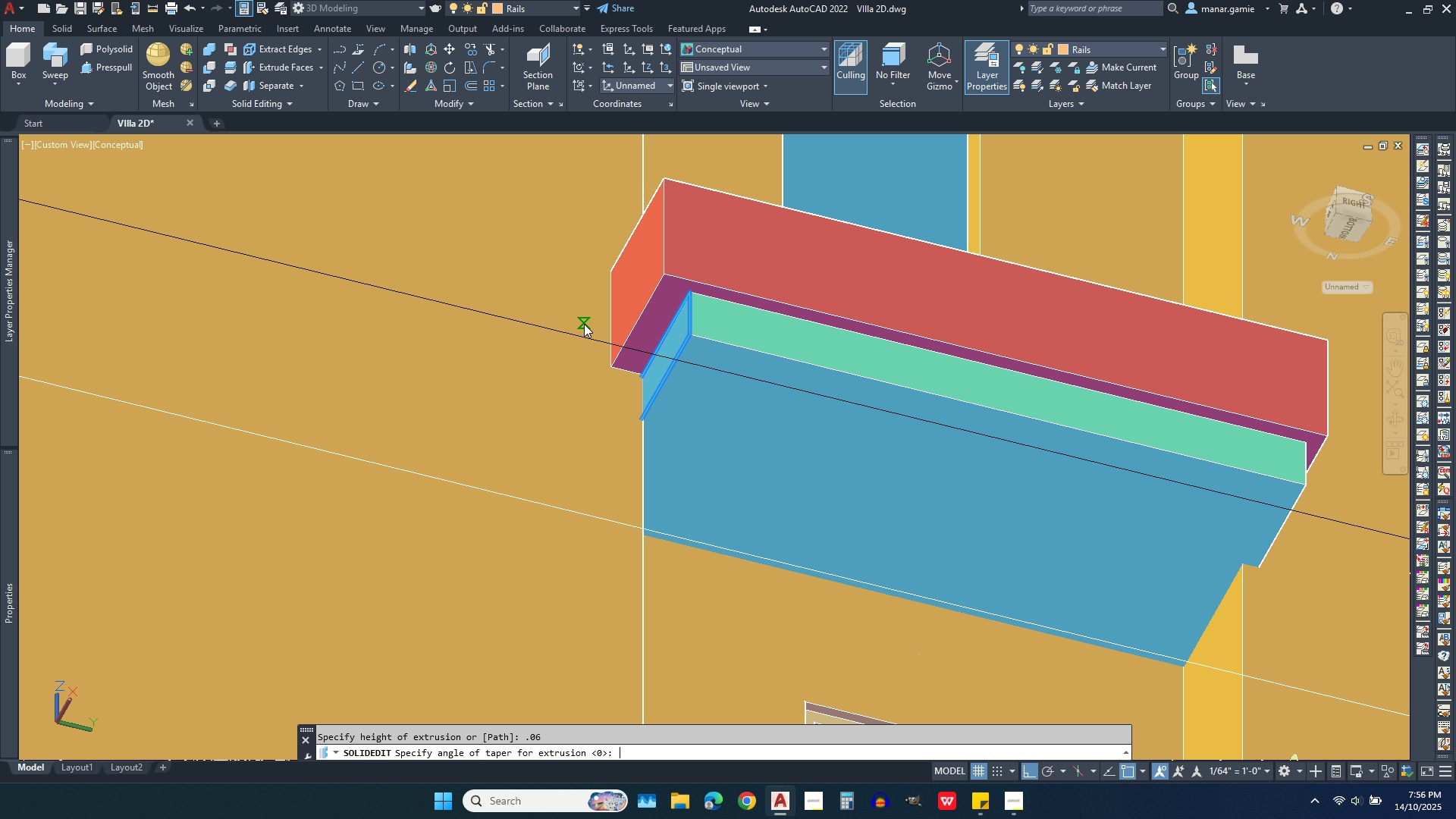 
hold_key(key=Enter, duration=21.51)
 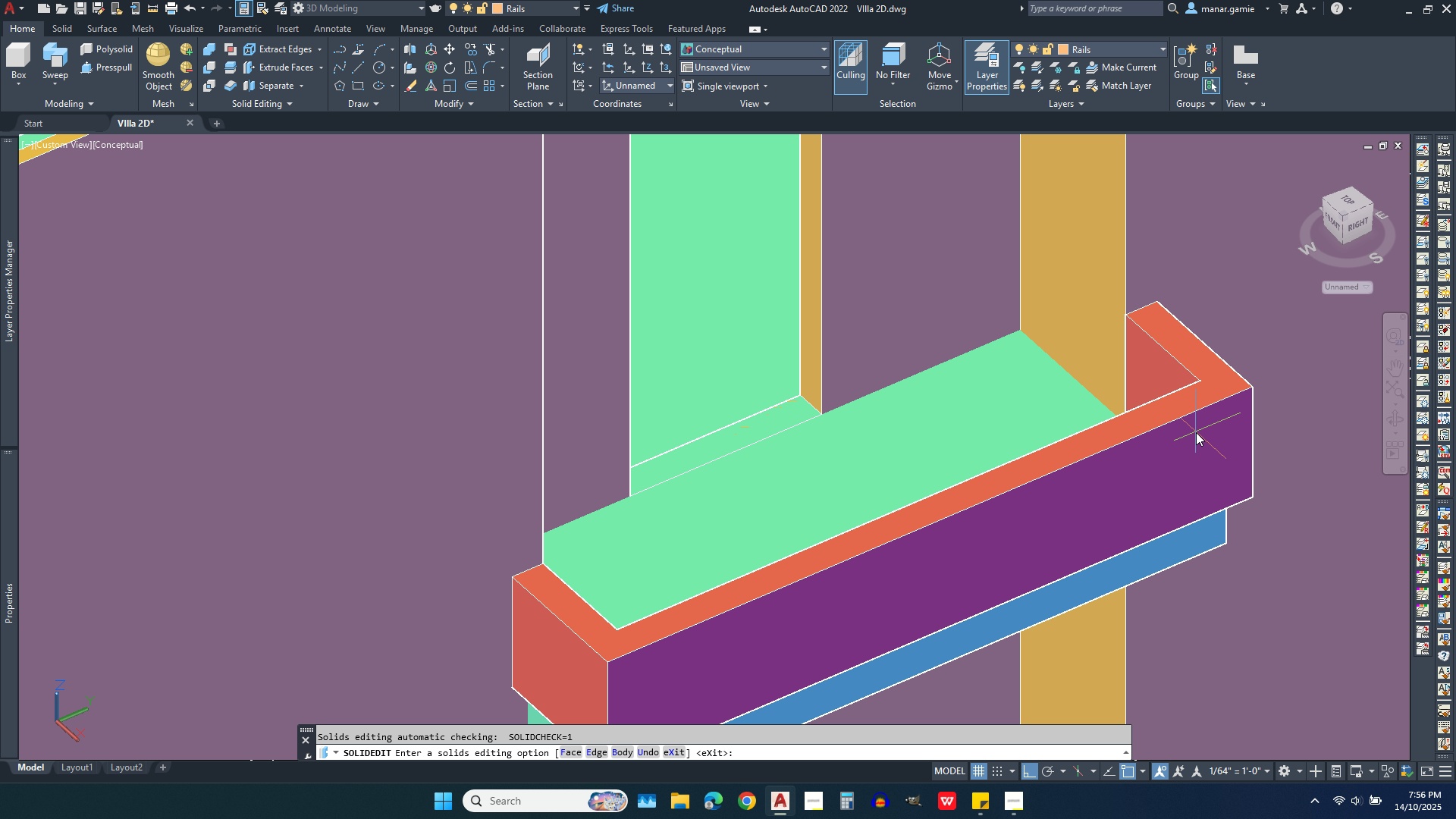 
scroll: coordinate [777, 397], scroll_direction: down, amount: 1.0
 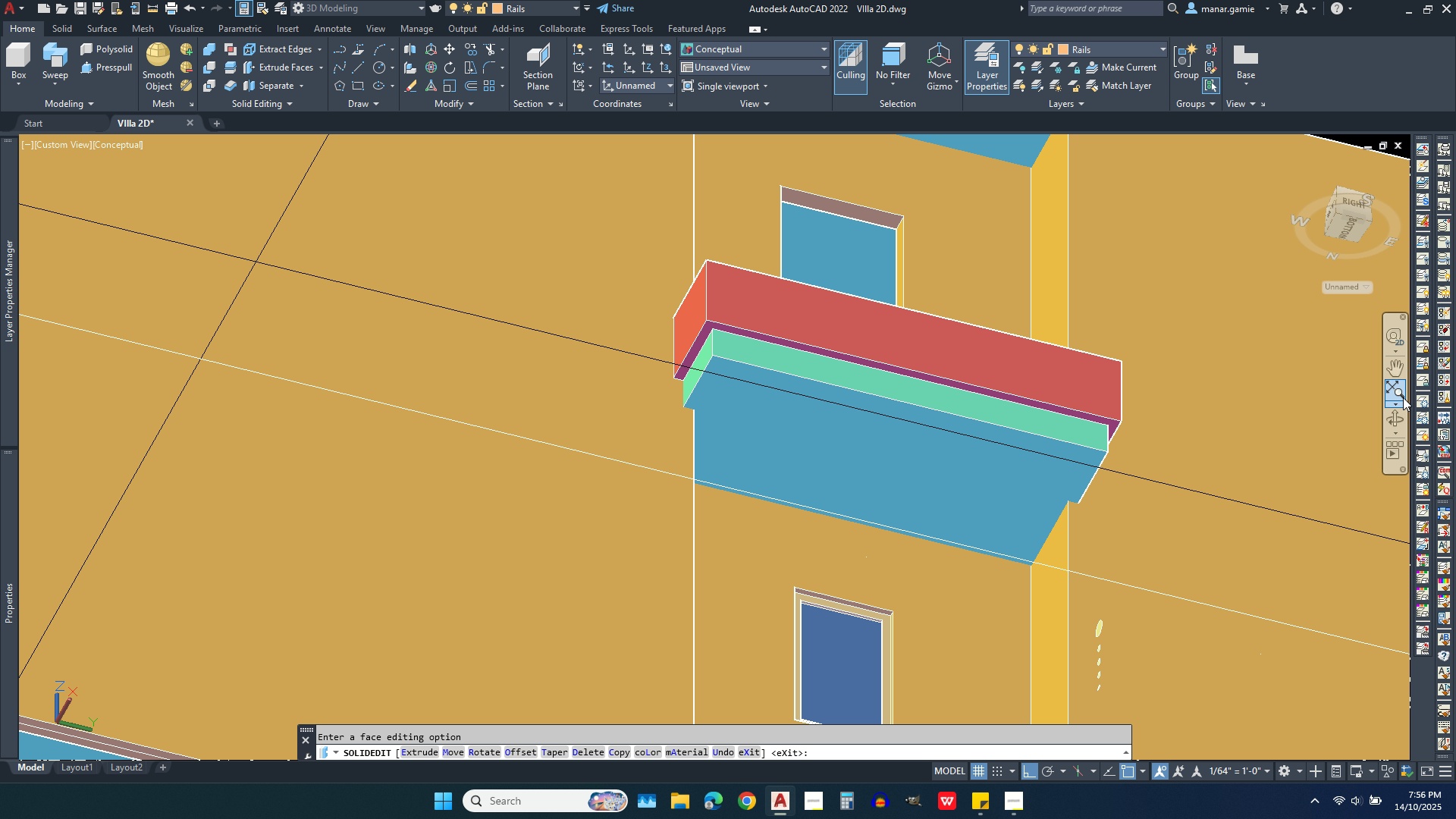 
left_click([1395, 416])
 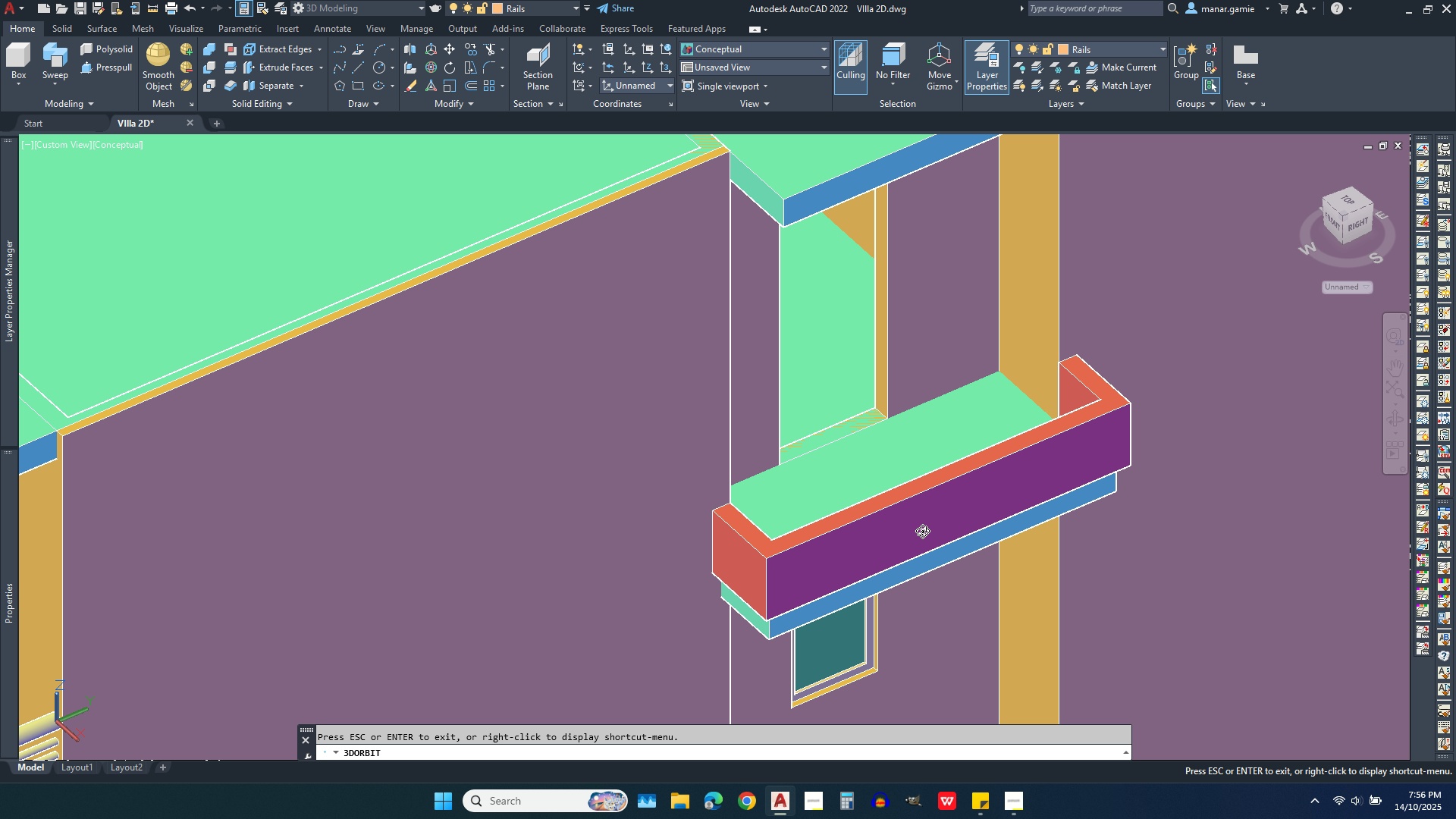 
scroll: coordinate [972, 425], scroll_direction: up, amount: 6.0
 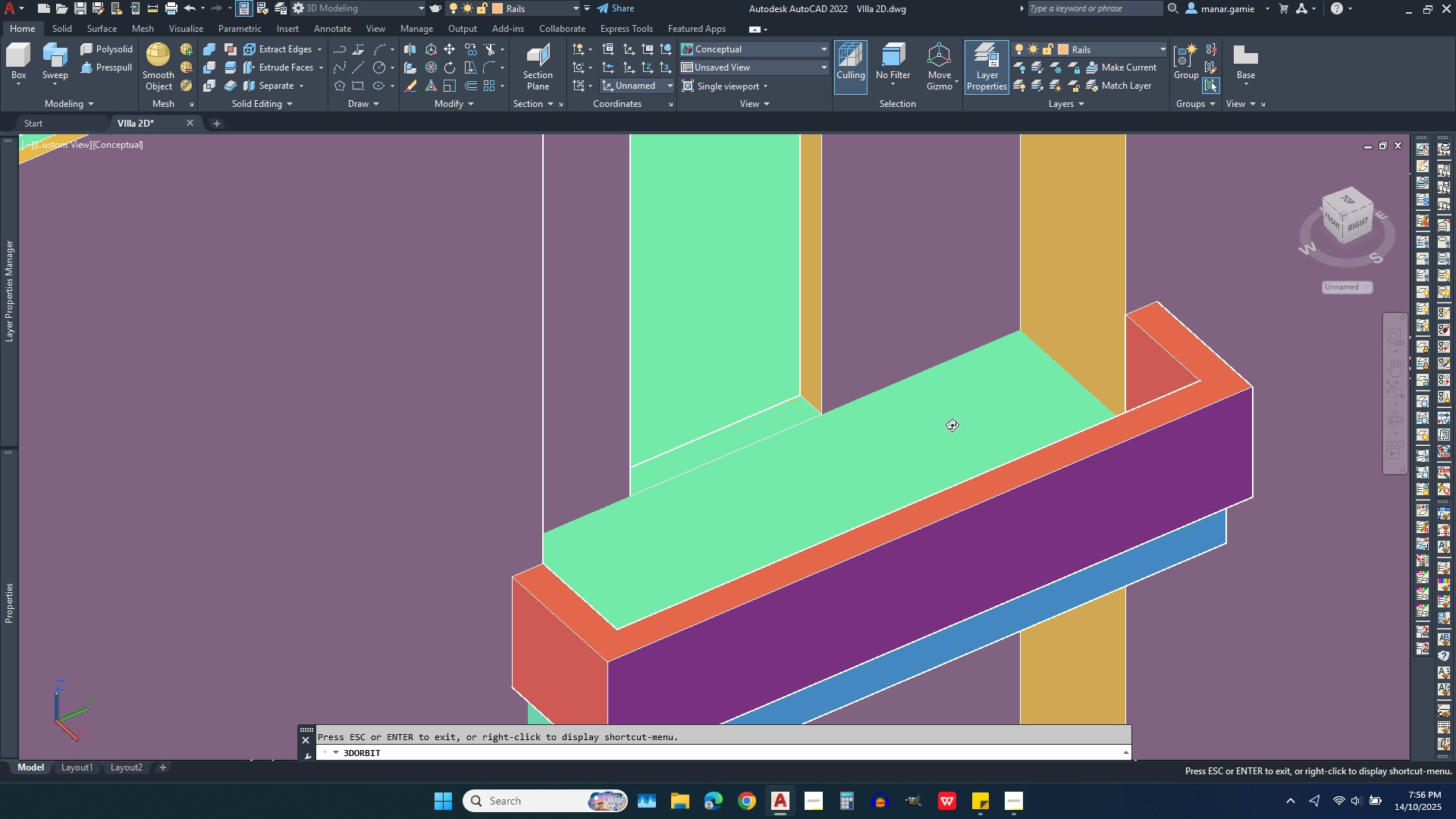 
right_click([952, 425])
 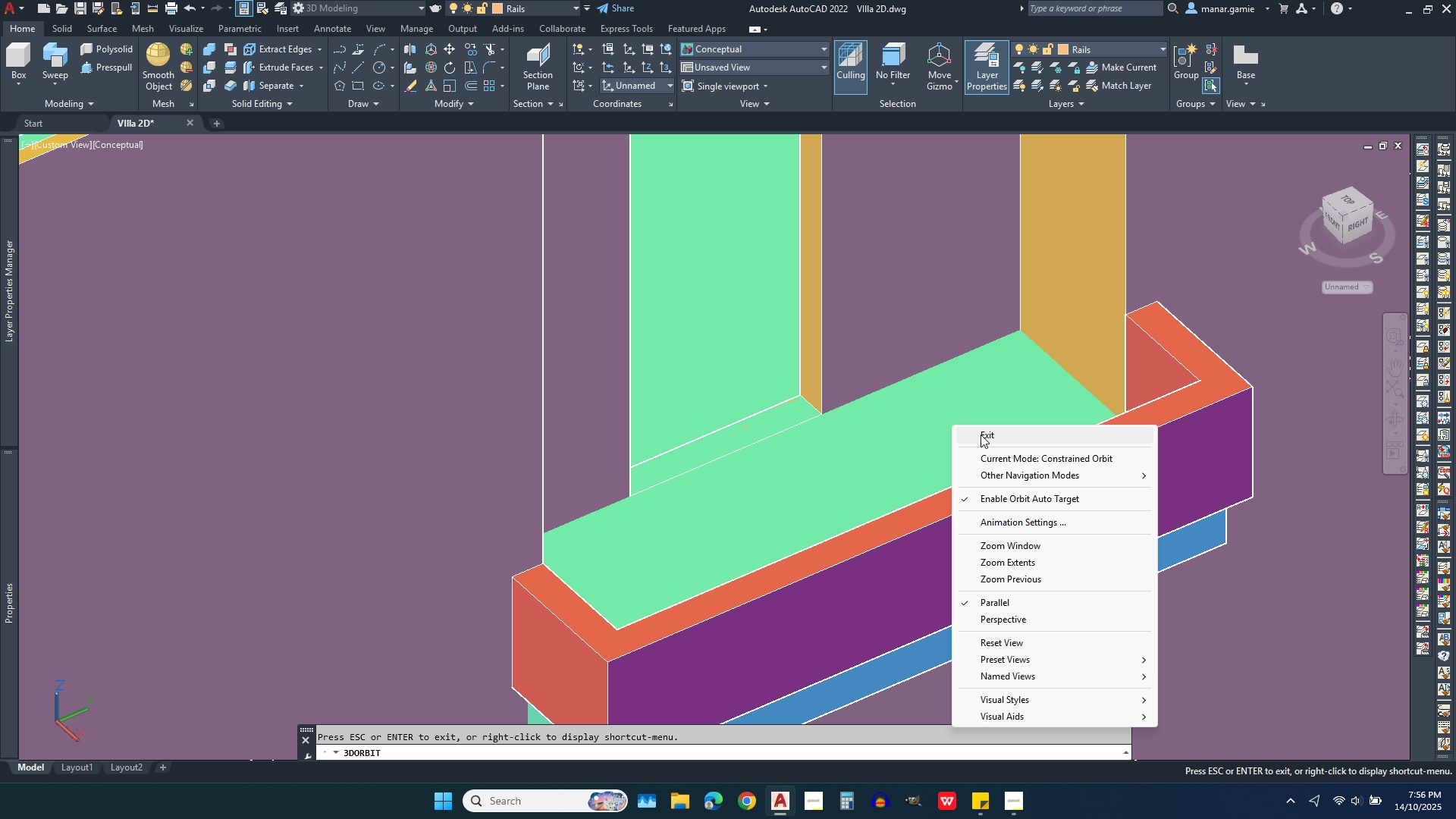 
left_click([981, 435])
 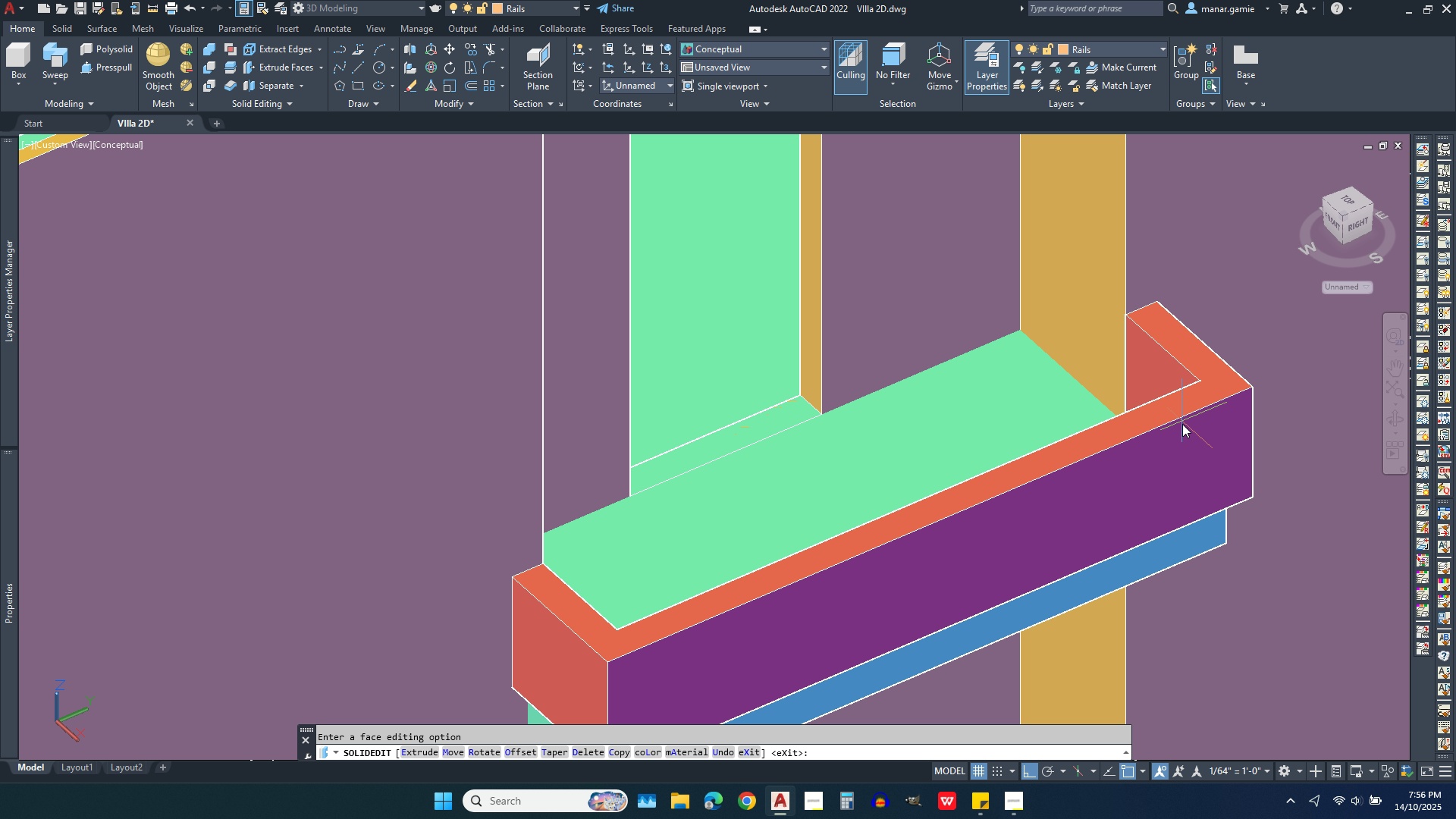 
key(Escape)
 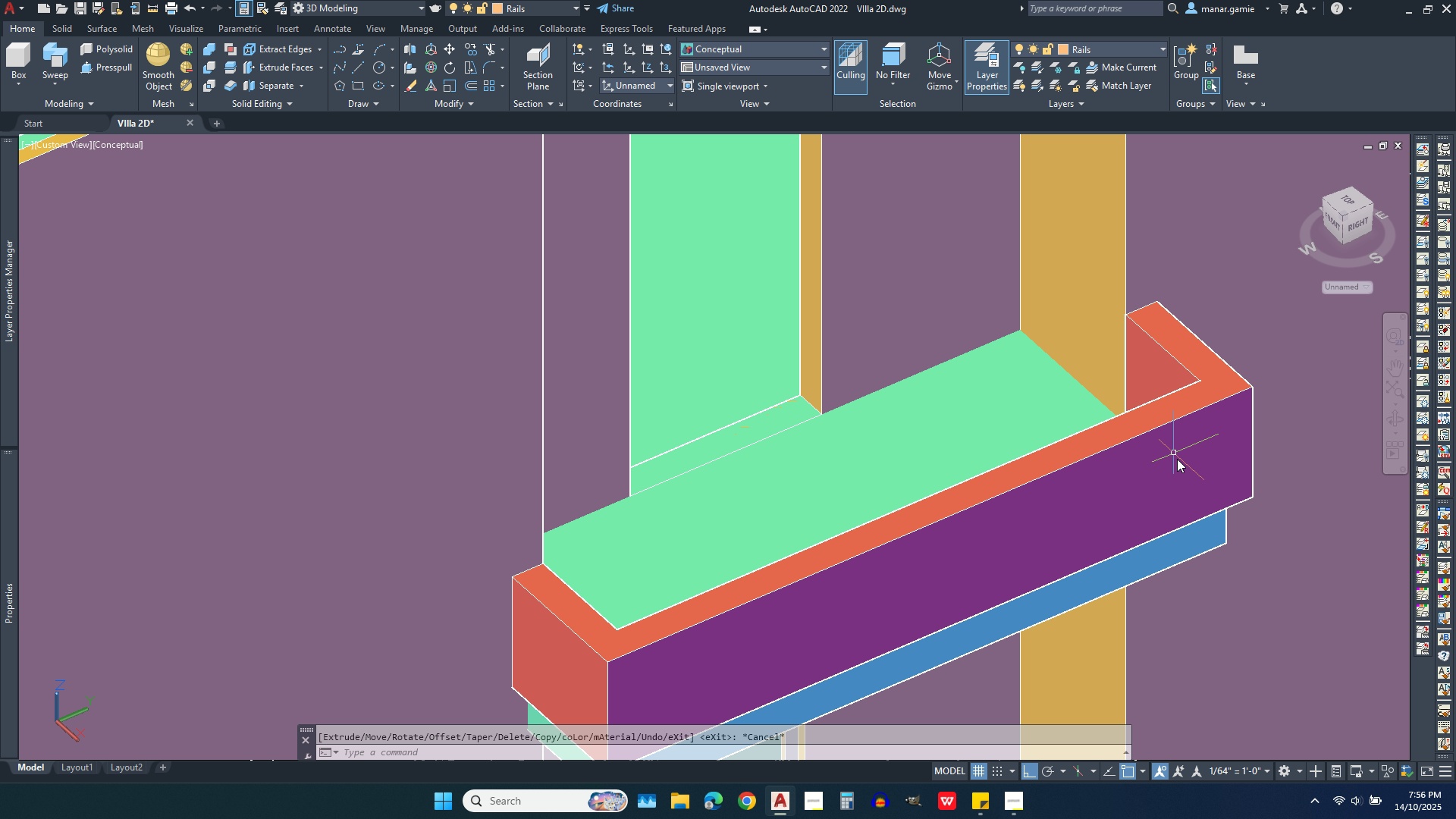 
left_click([1179, 461])
 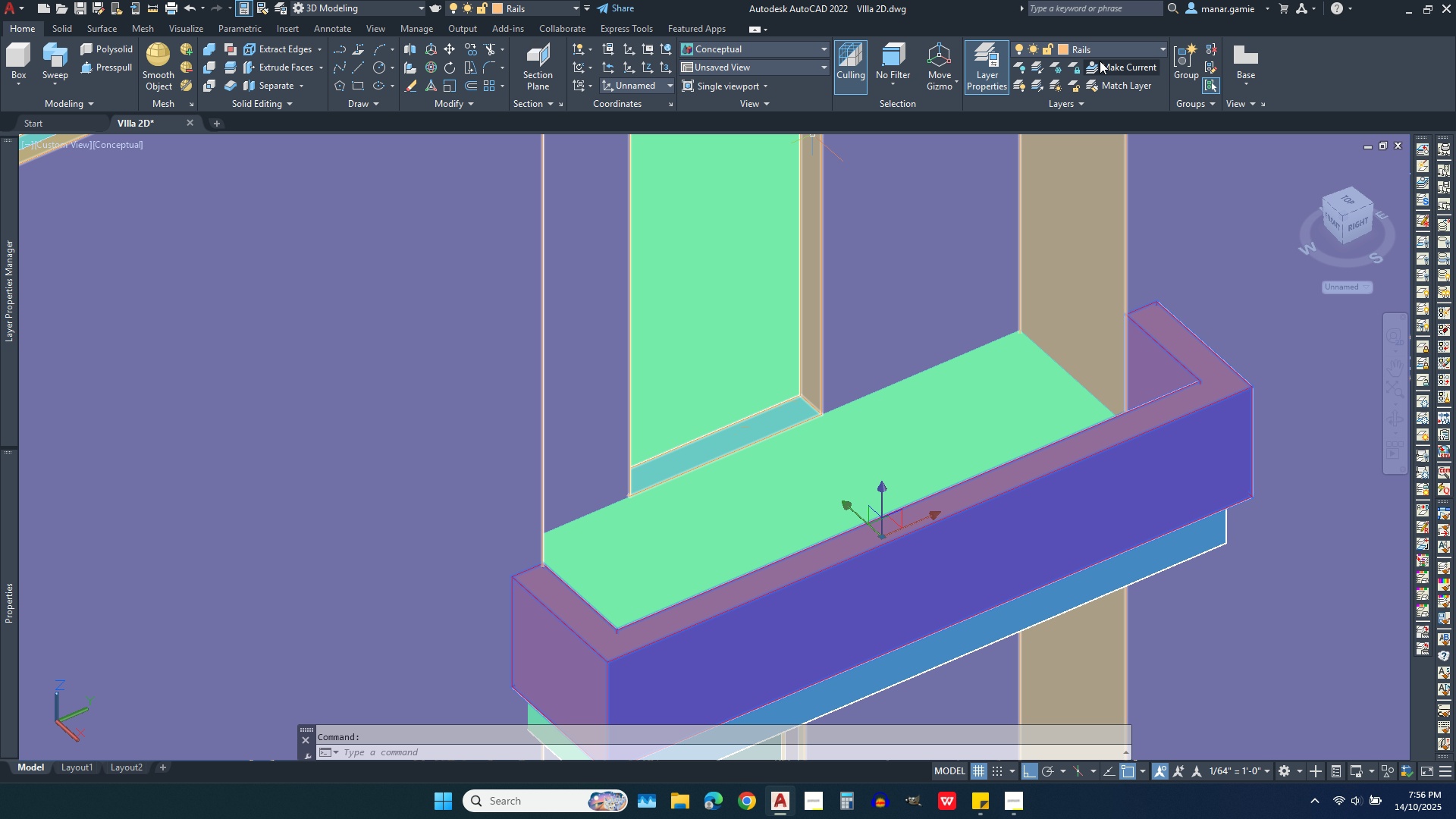 
left_click([1119, 45])
 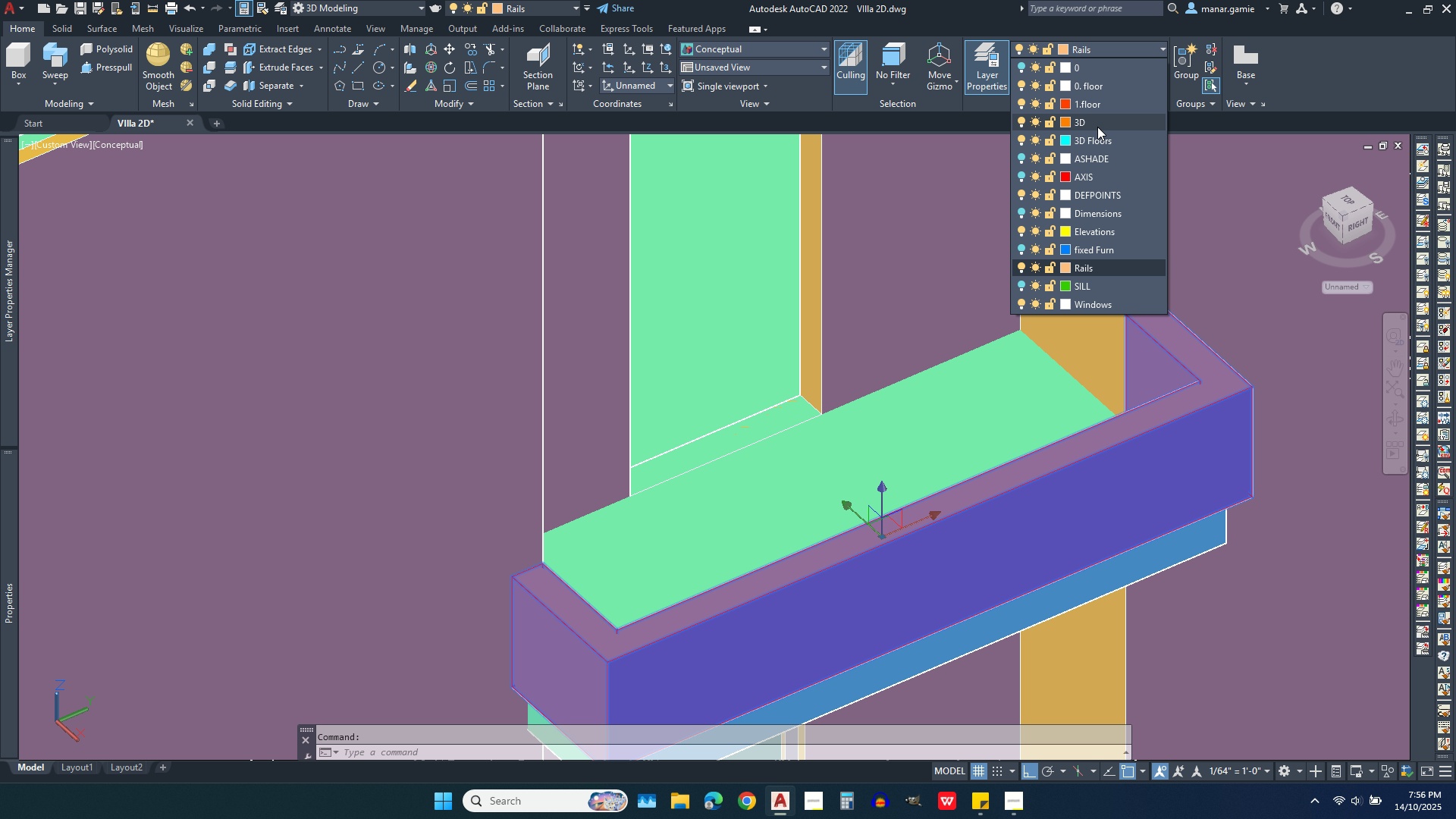 
left_click([1097, 127])
 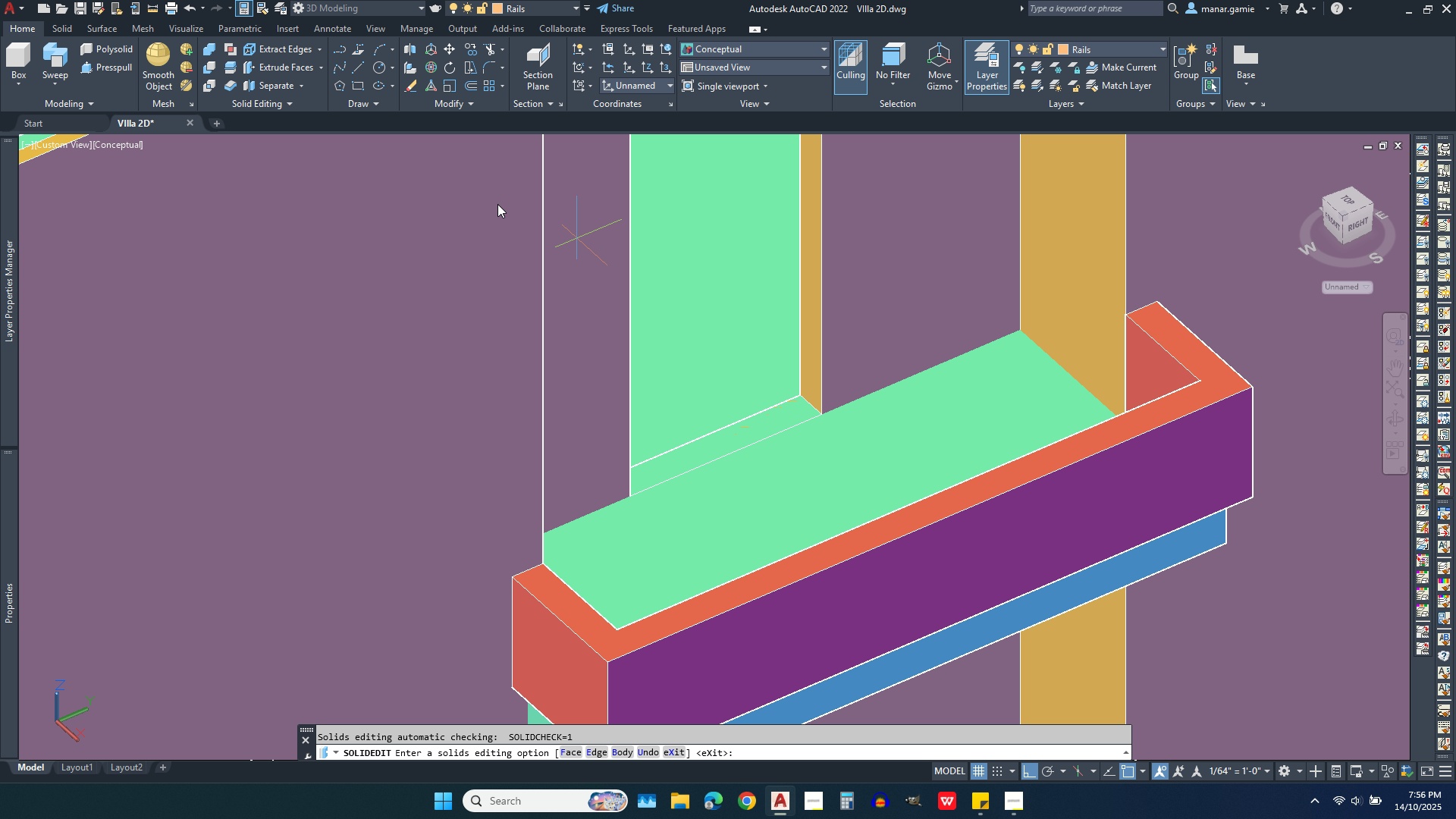 
left_click([354, 66])
 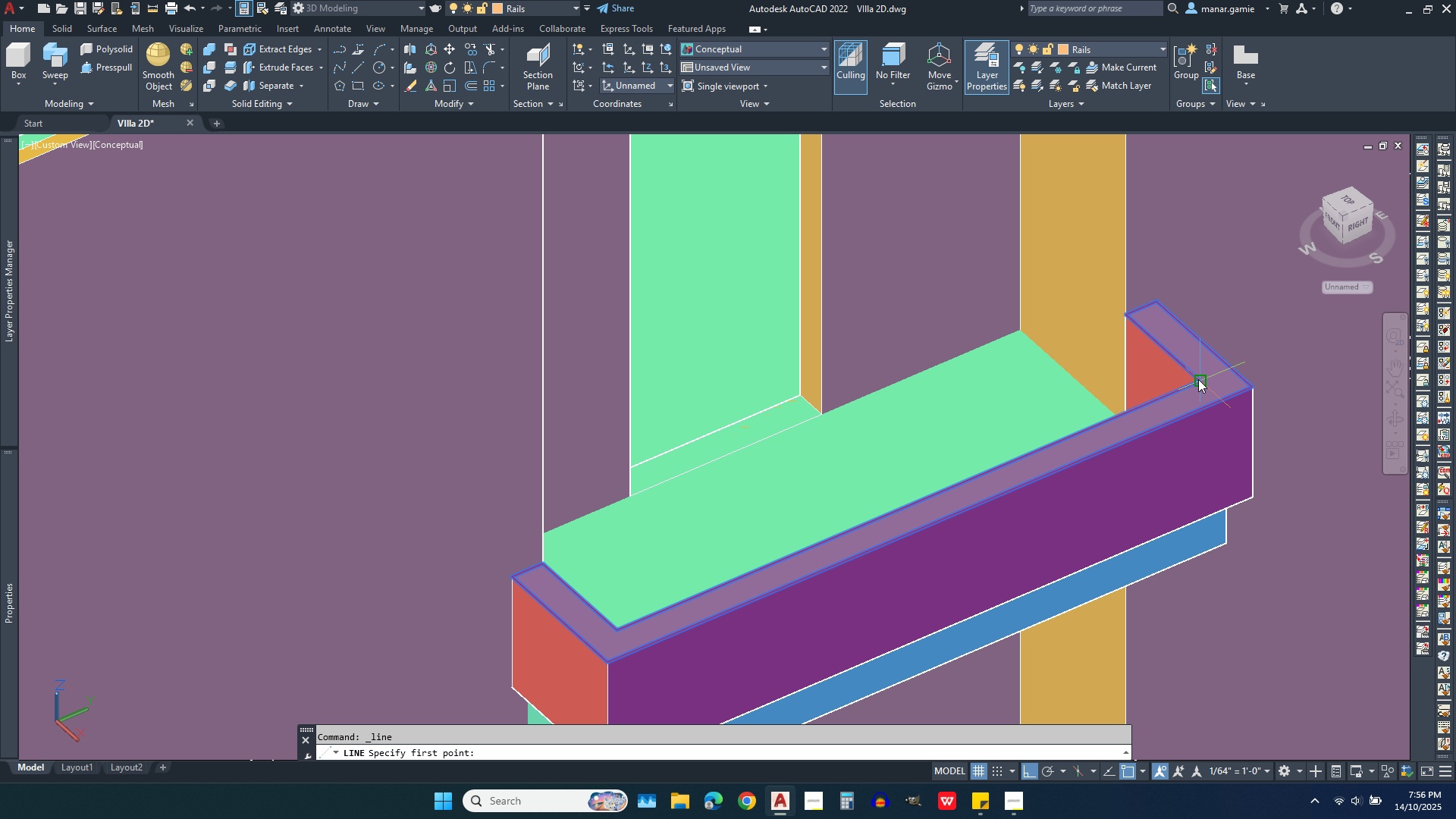 
left_click([1198, 379])
 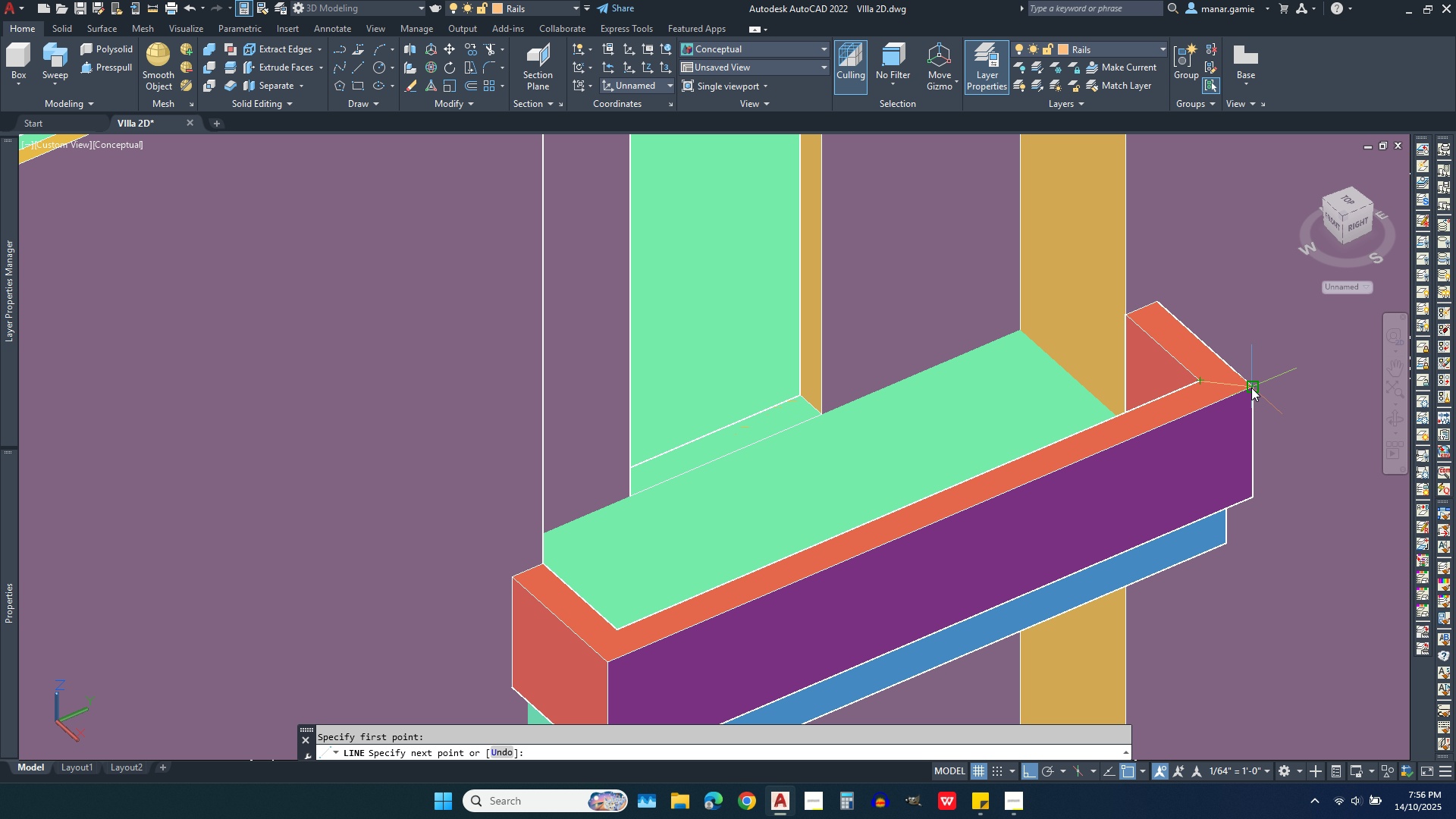 
left_click([1251, 388])
 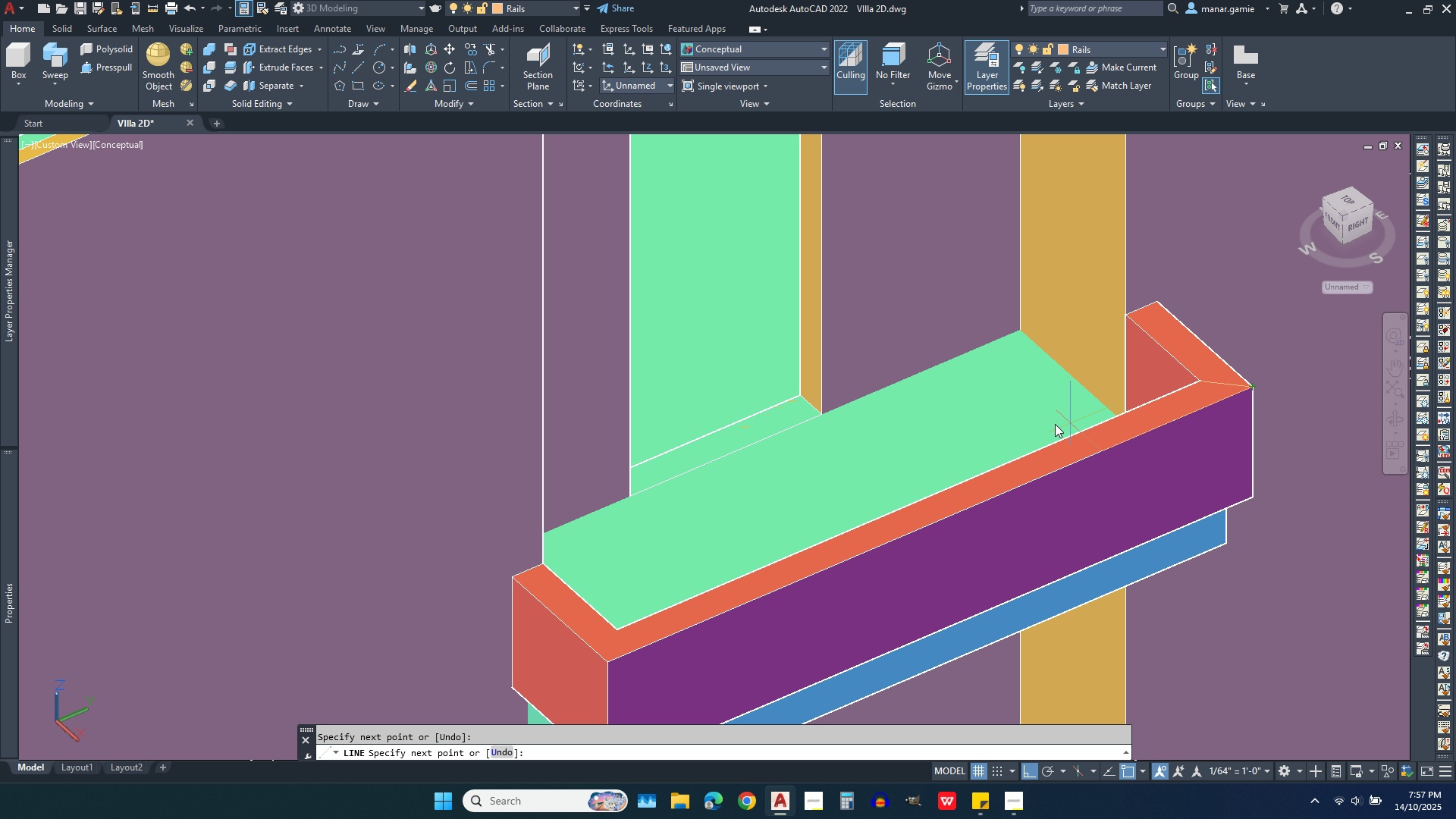 
right_click([1044, 424])
 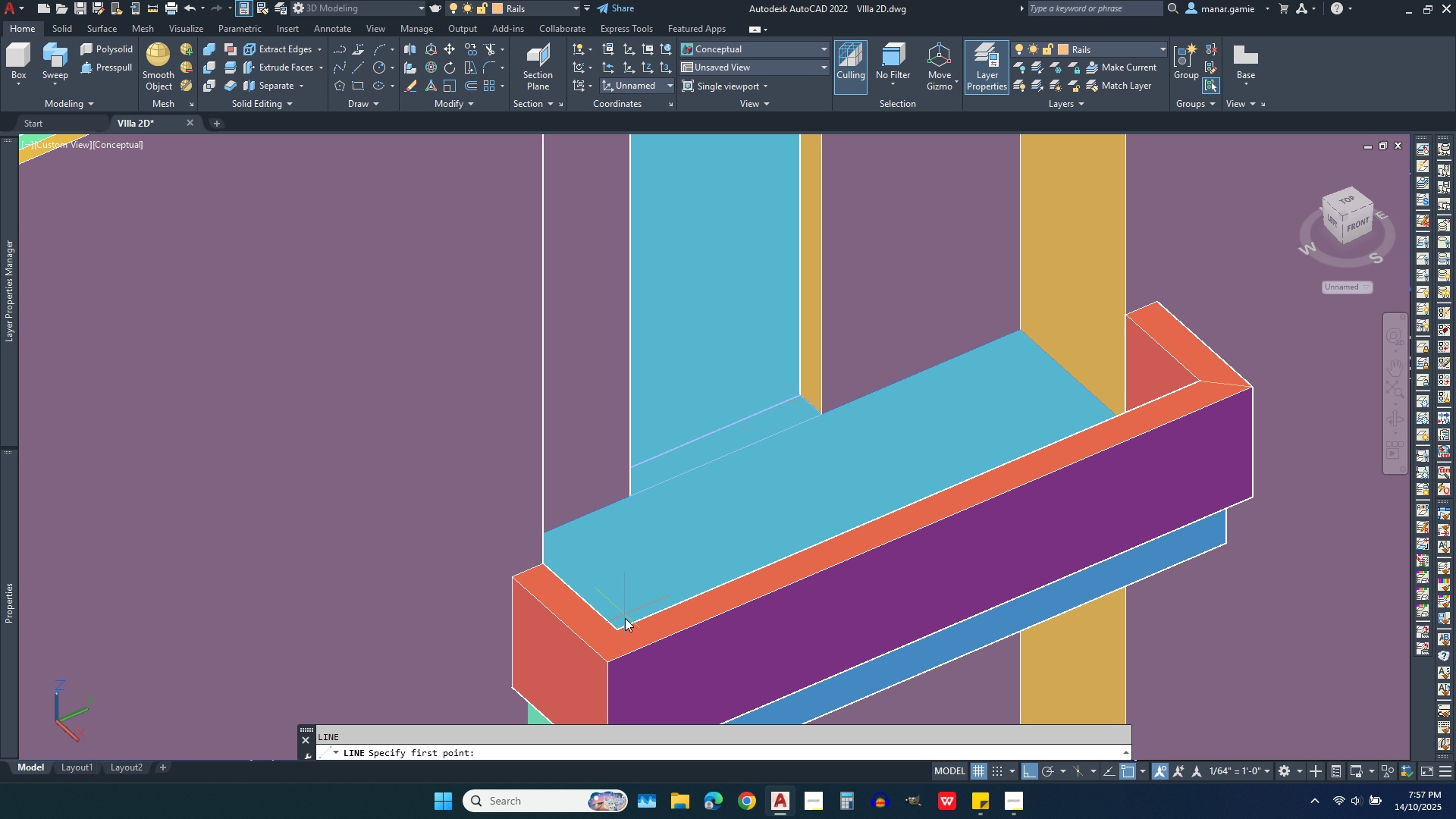 
left_click([620, 631])
 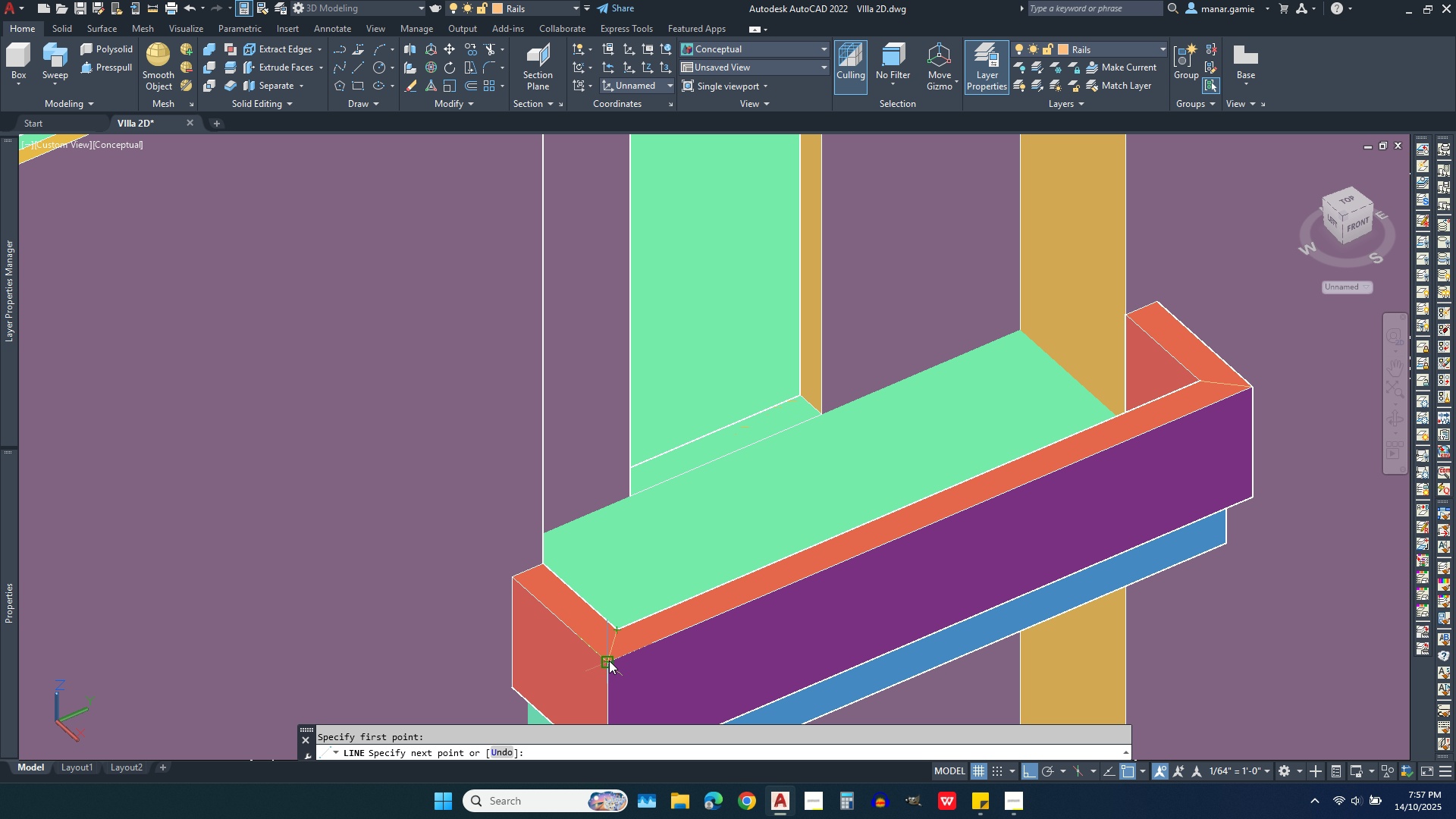 
left_click([609, 661])
 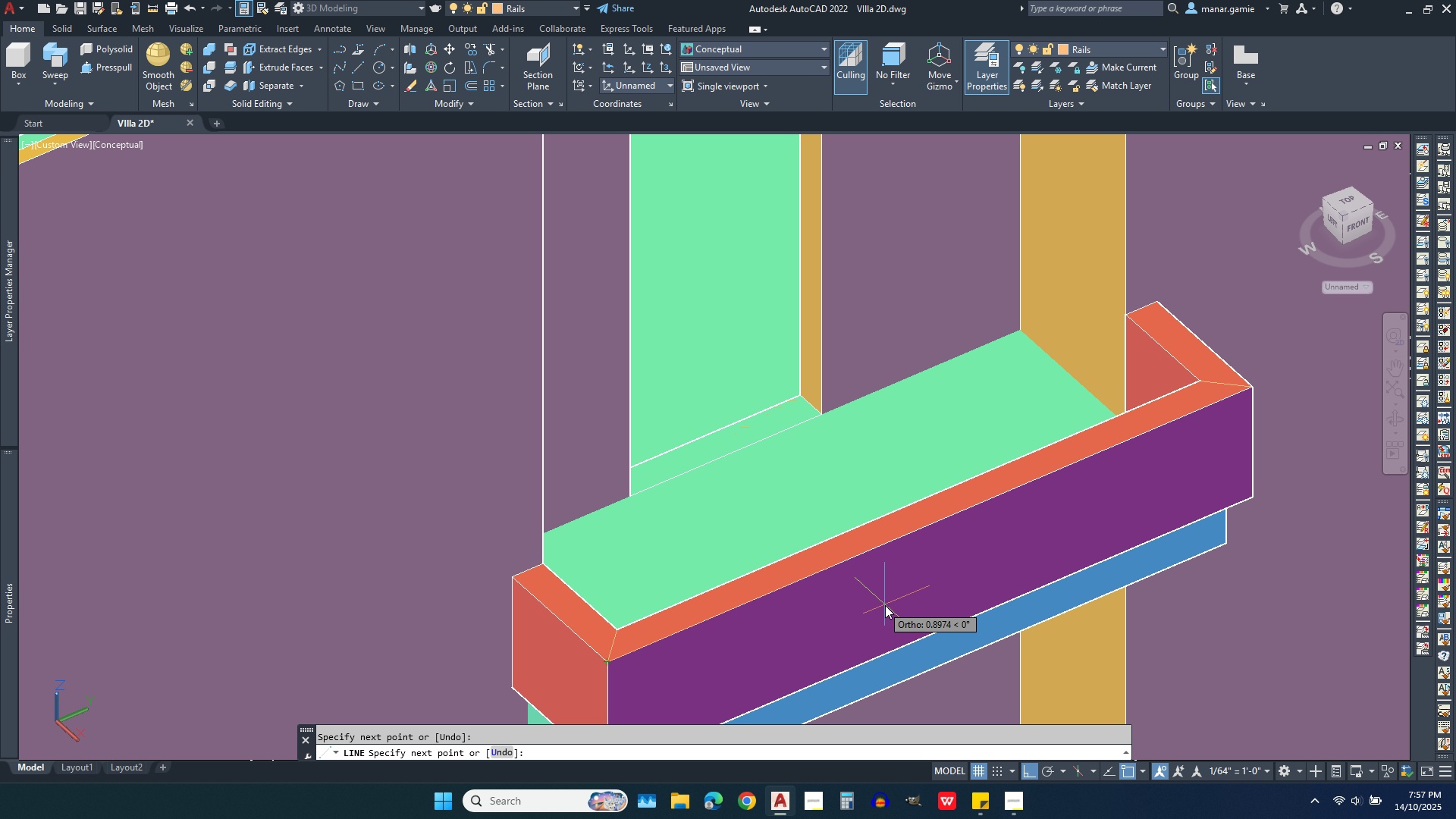 
right_click([885, 605])
 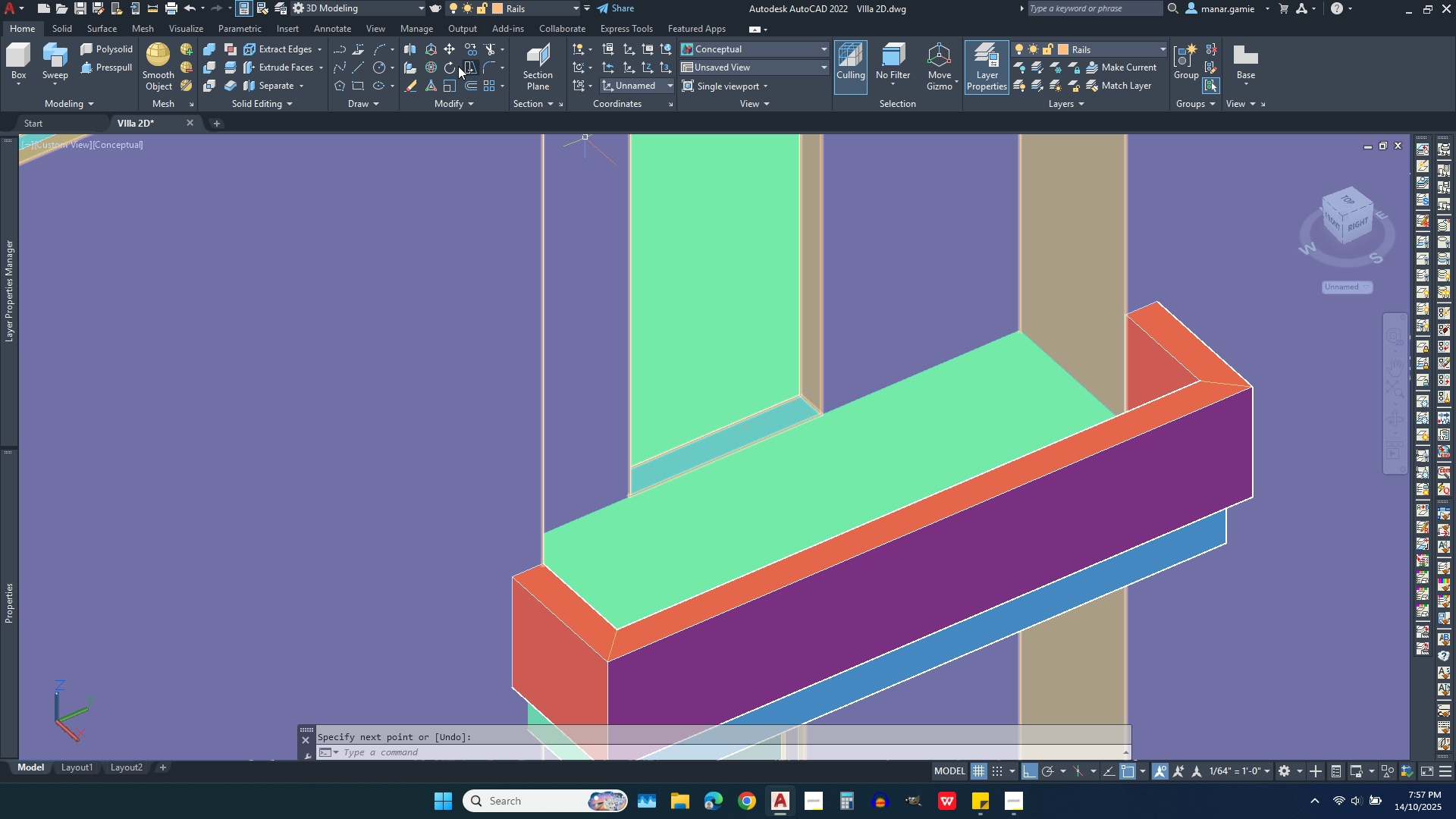 
left_click([357, 74])
 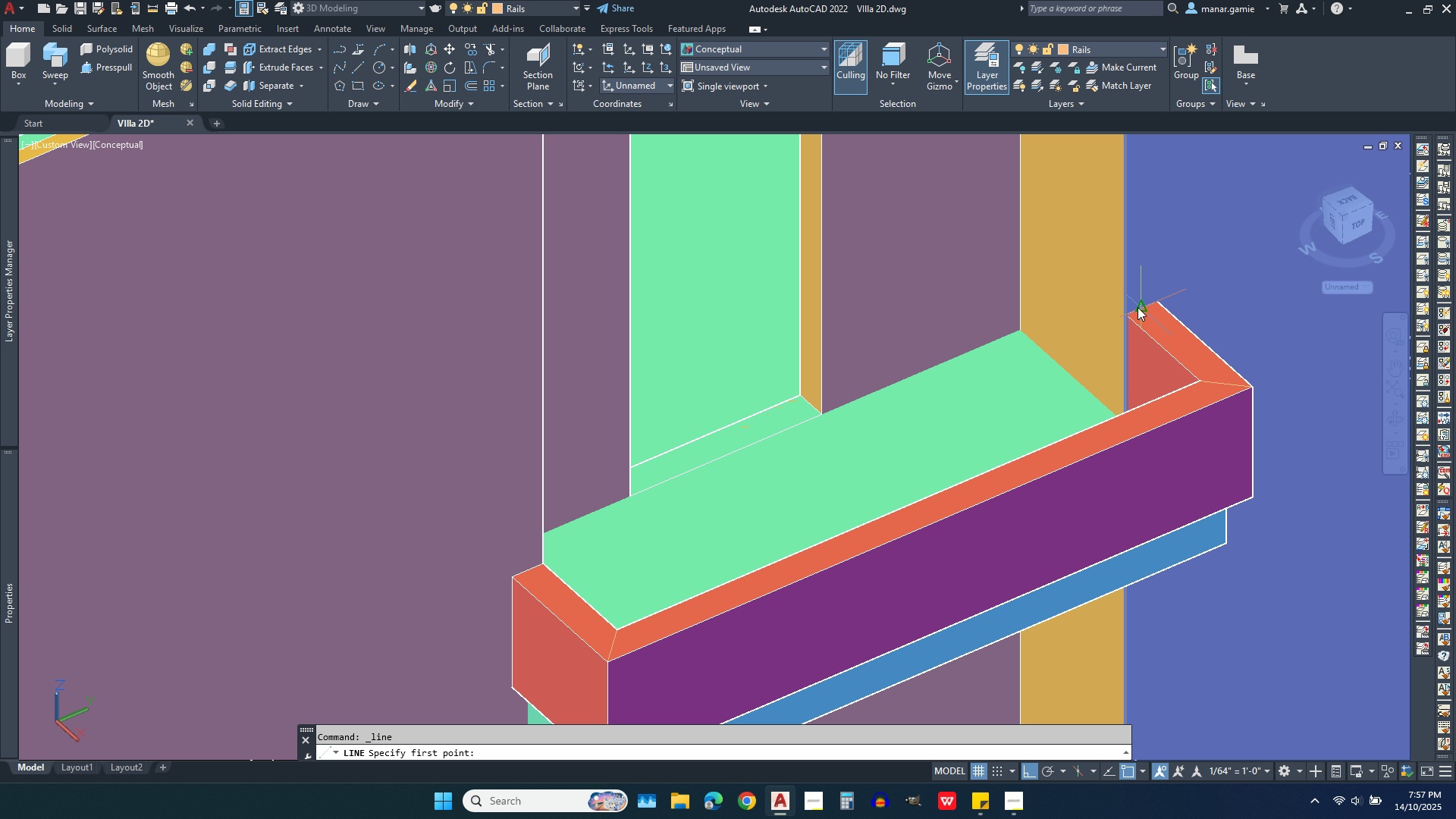 
left_click([1138, 310])
 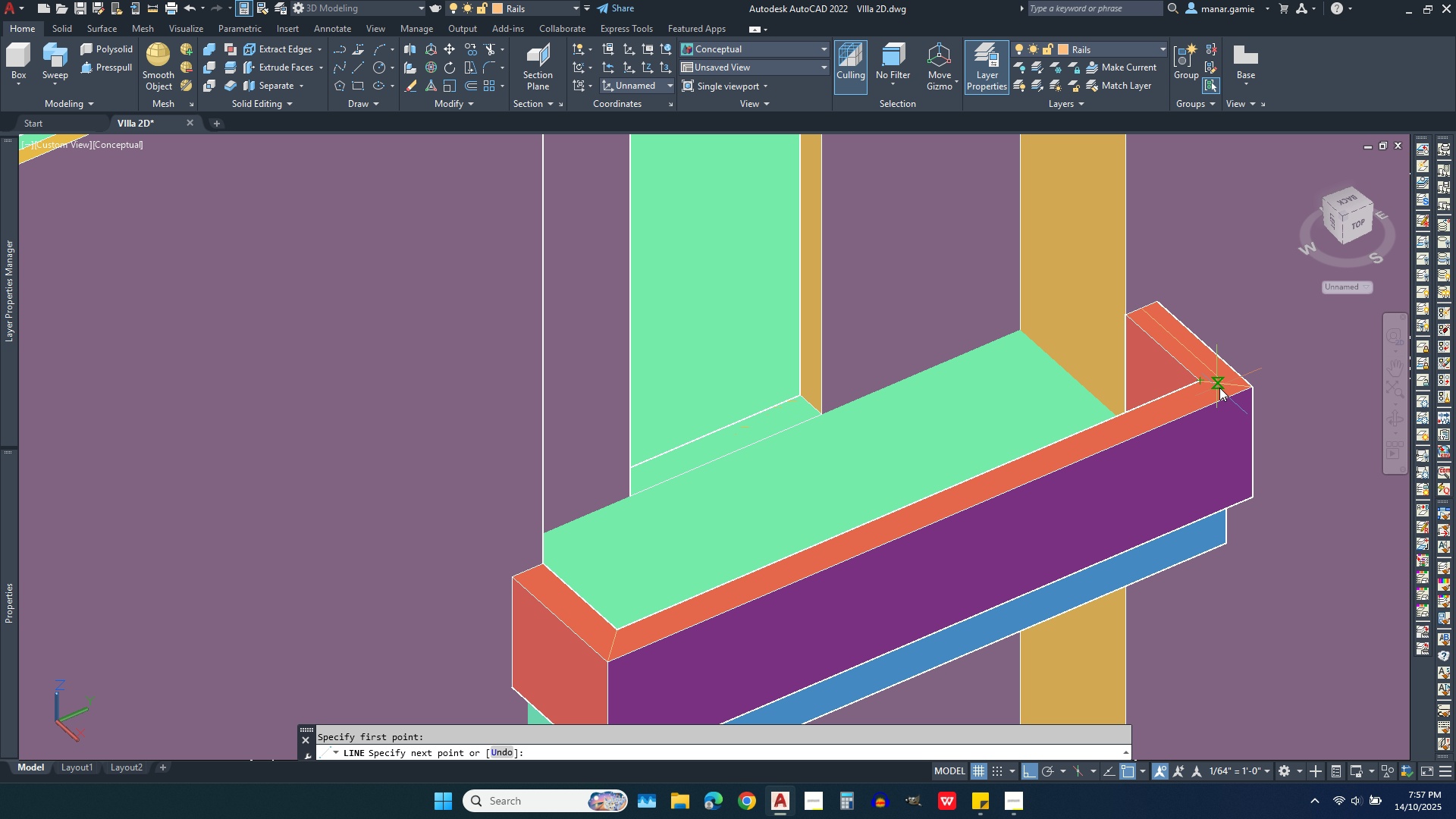 
left_click([1222, 388])
 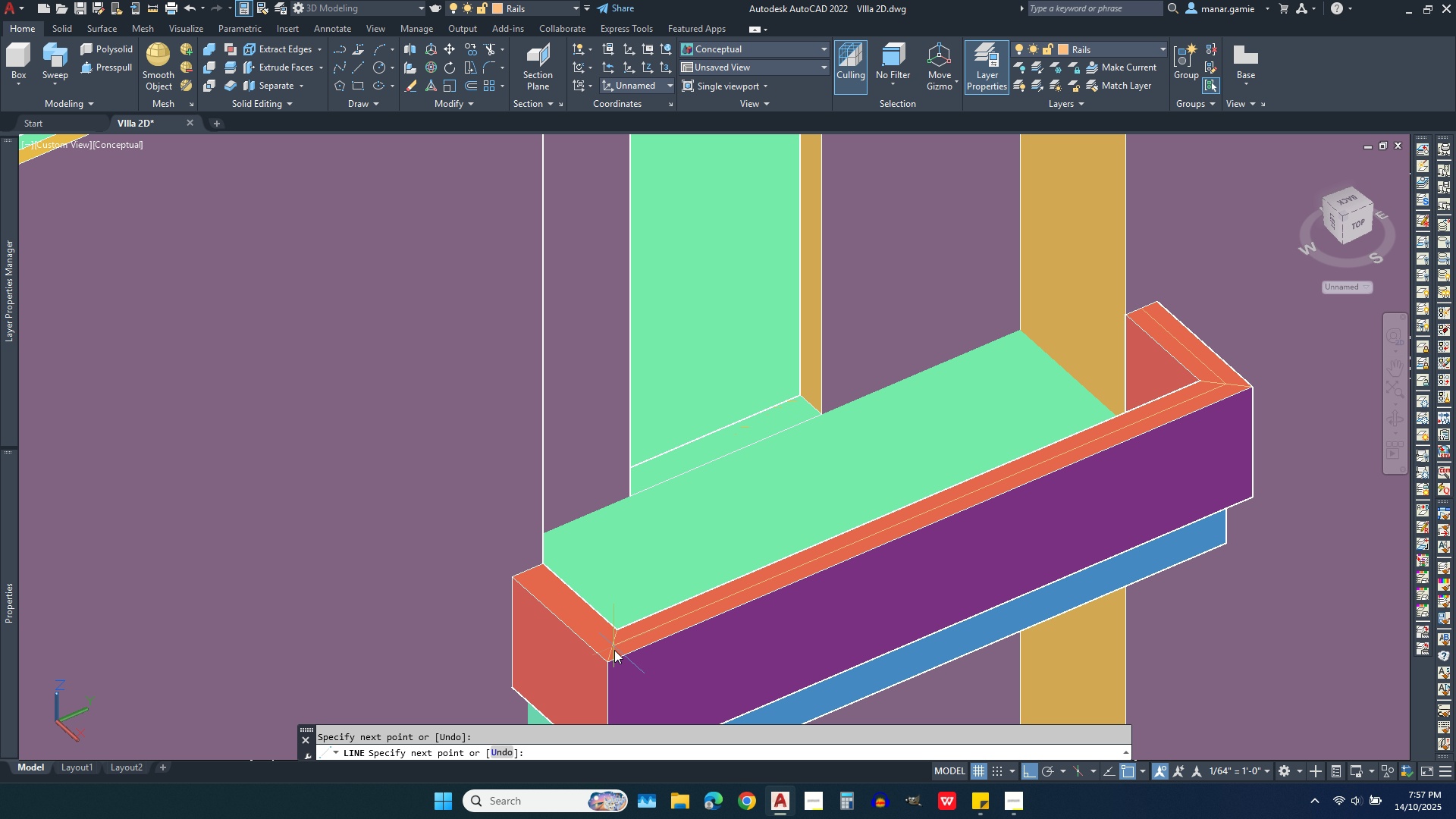 
wait(5.44)
 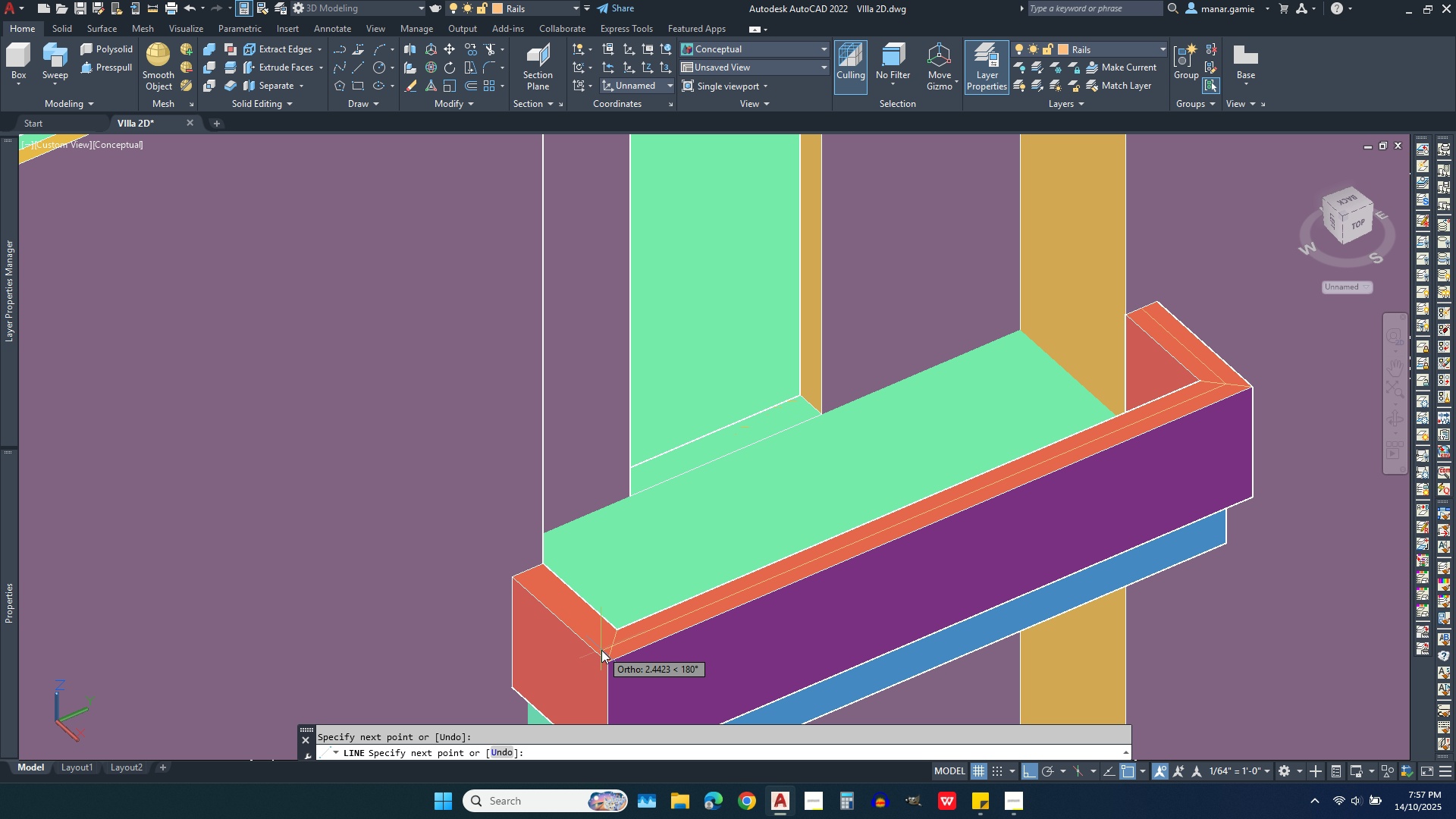 
left_click([614, 652])
 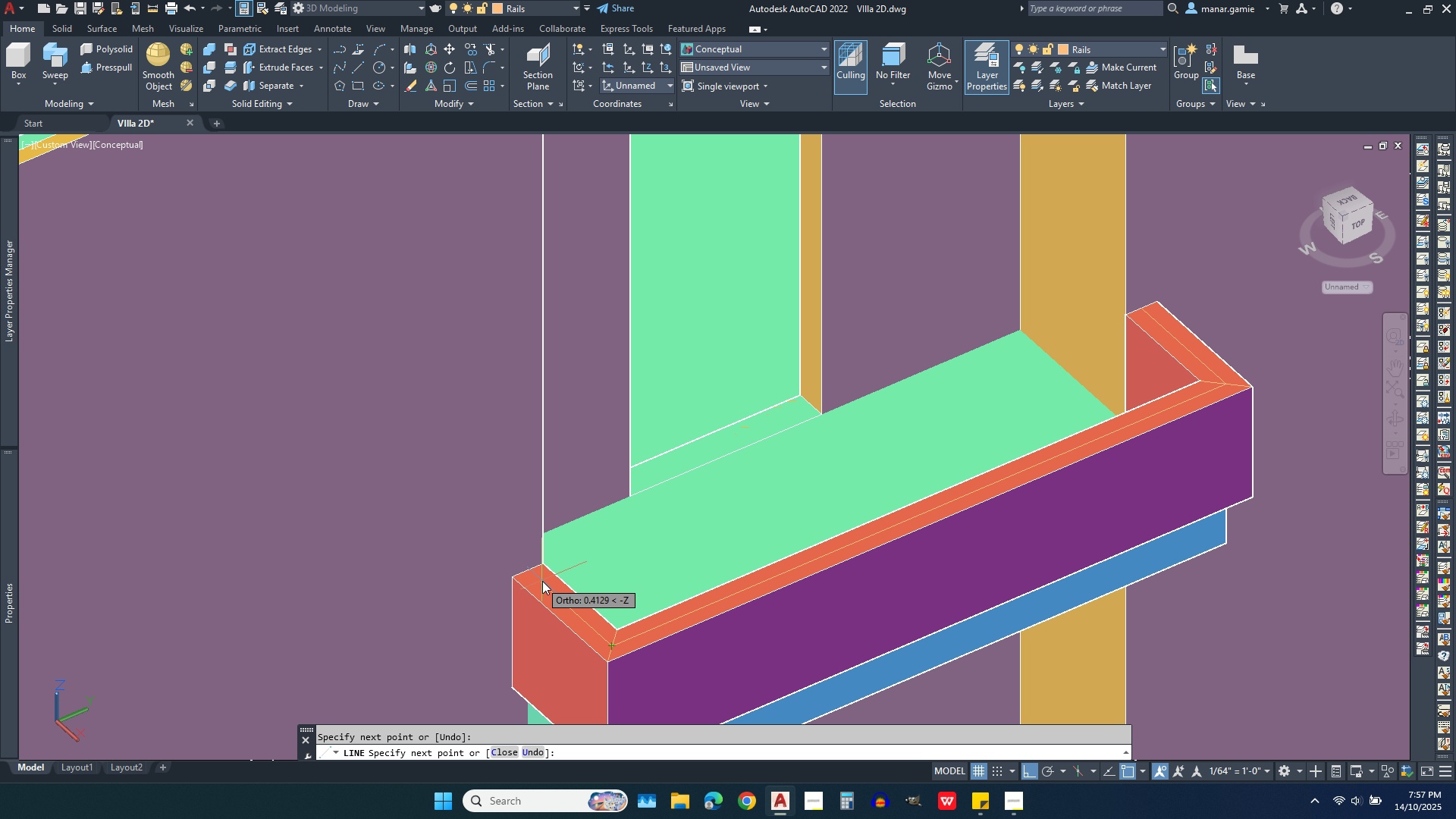 
wait(5.74)
 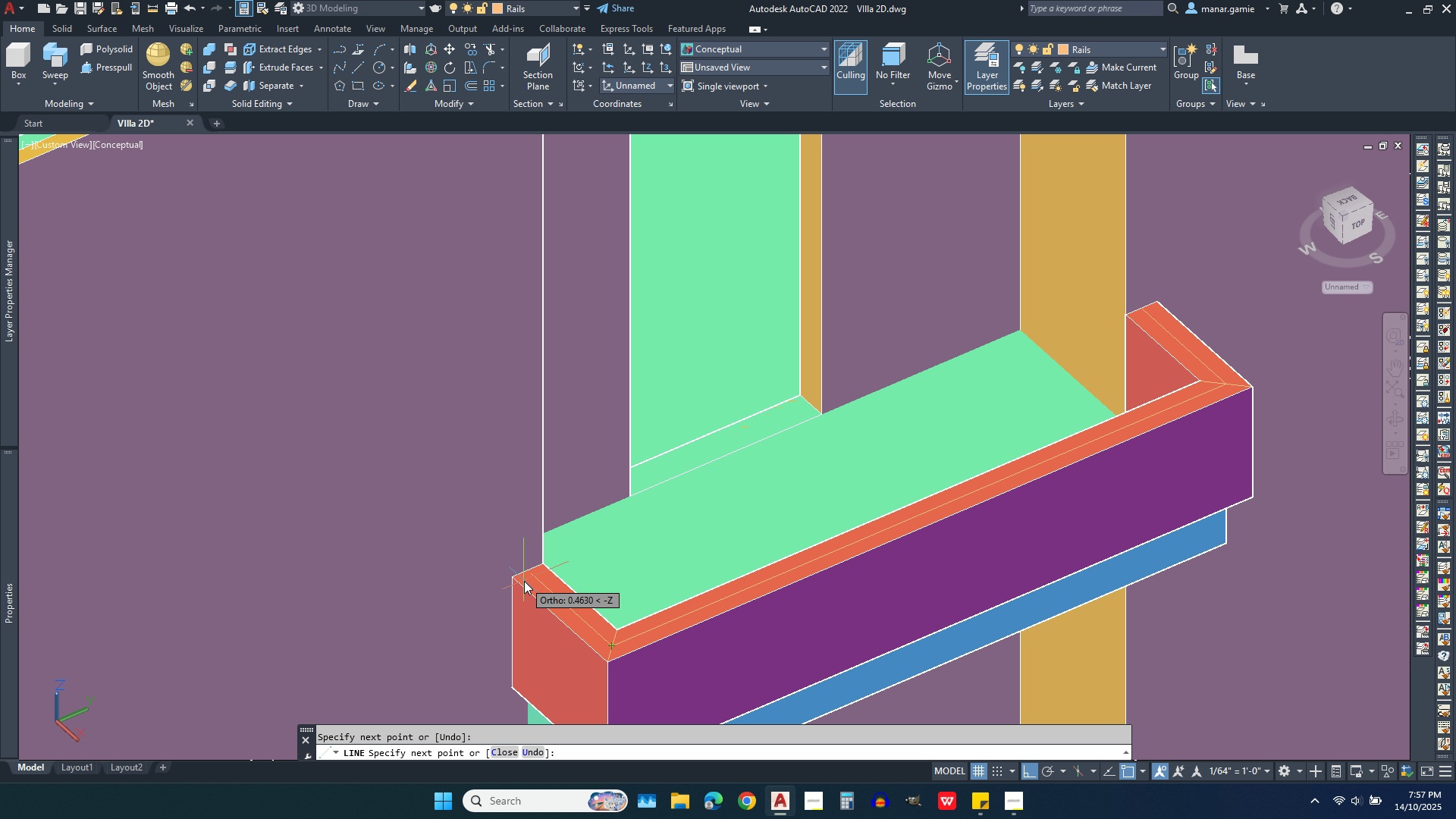 
scroll: coordinate [511, 583], scroll_direction: up, amount: 5.0
 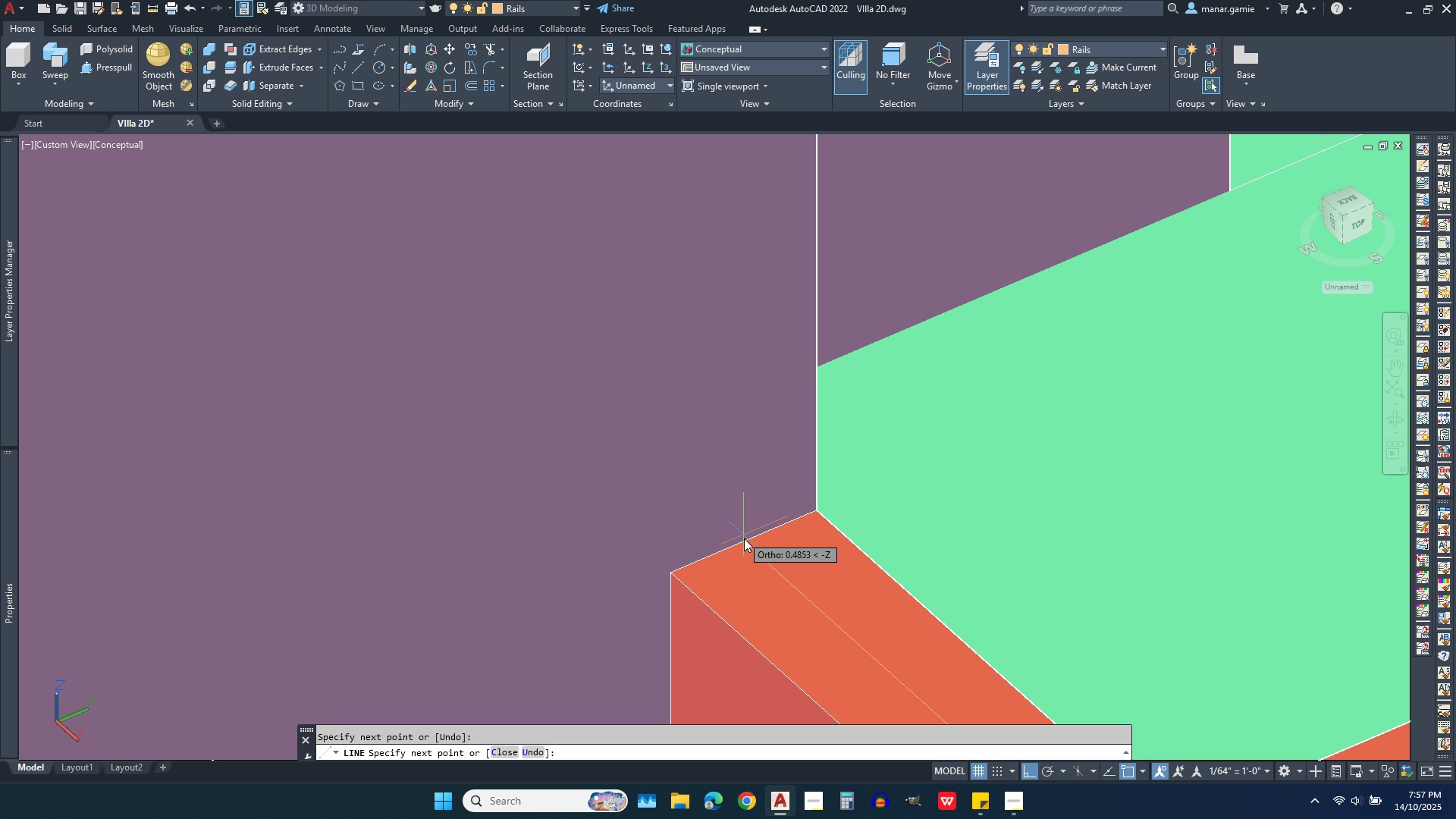 
wait(6.73)
 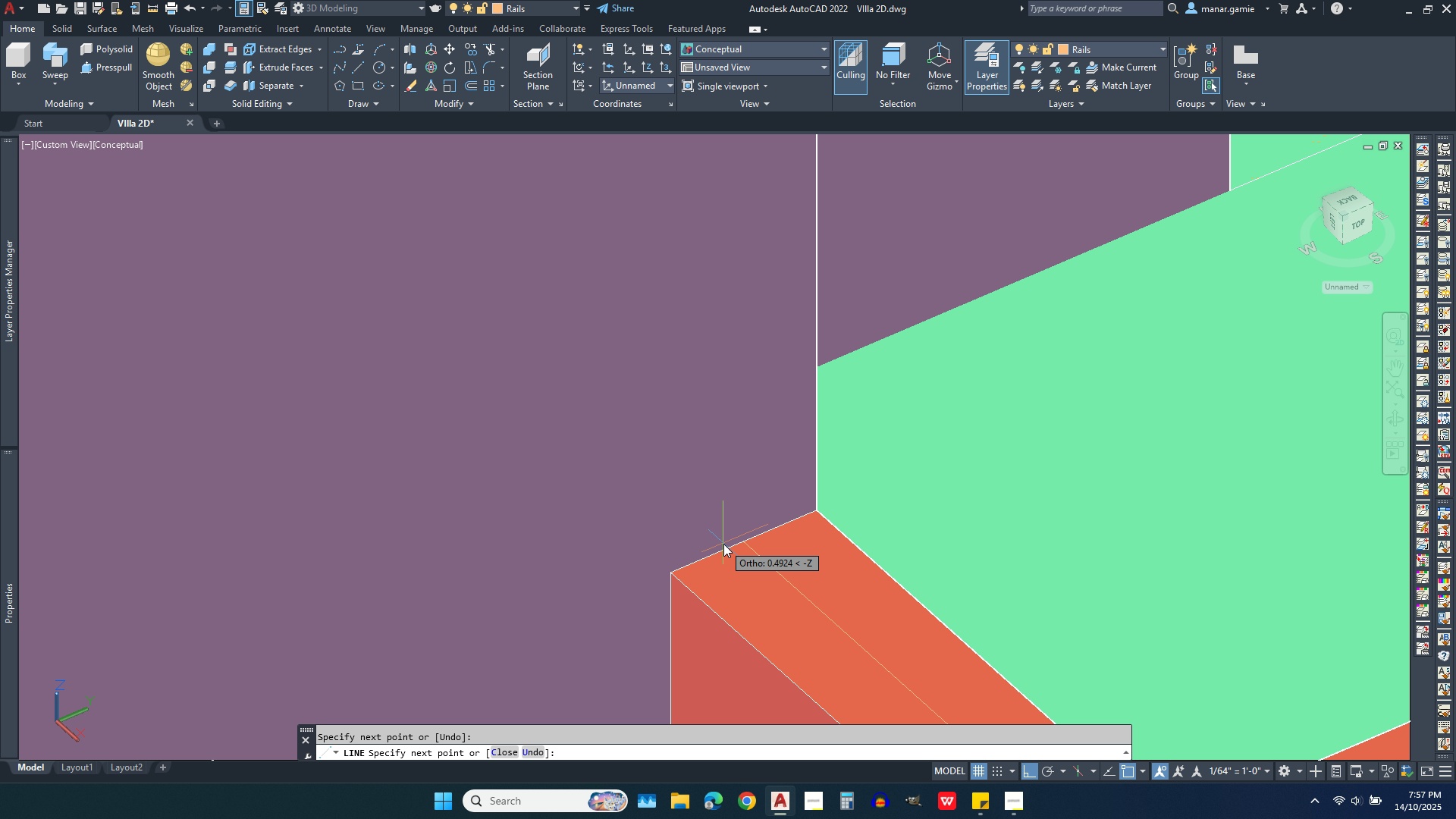 
left_click([744, 544])
 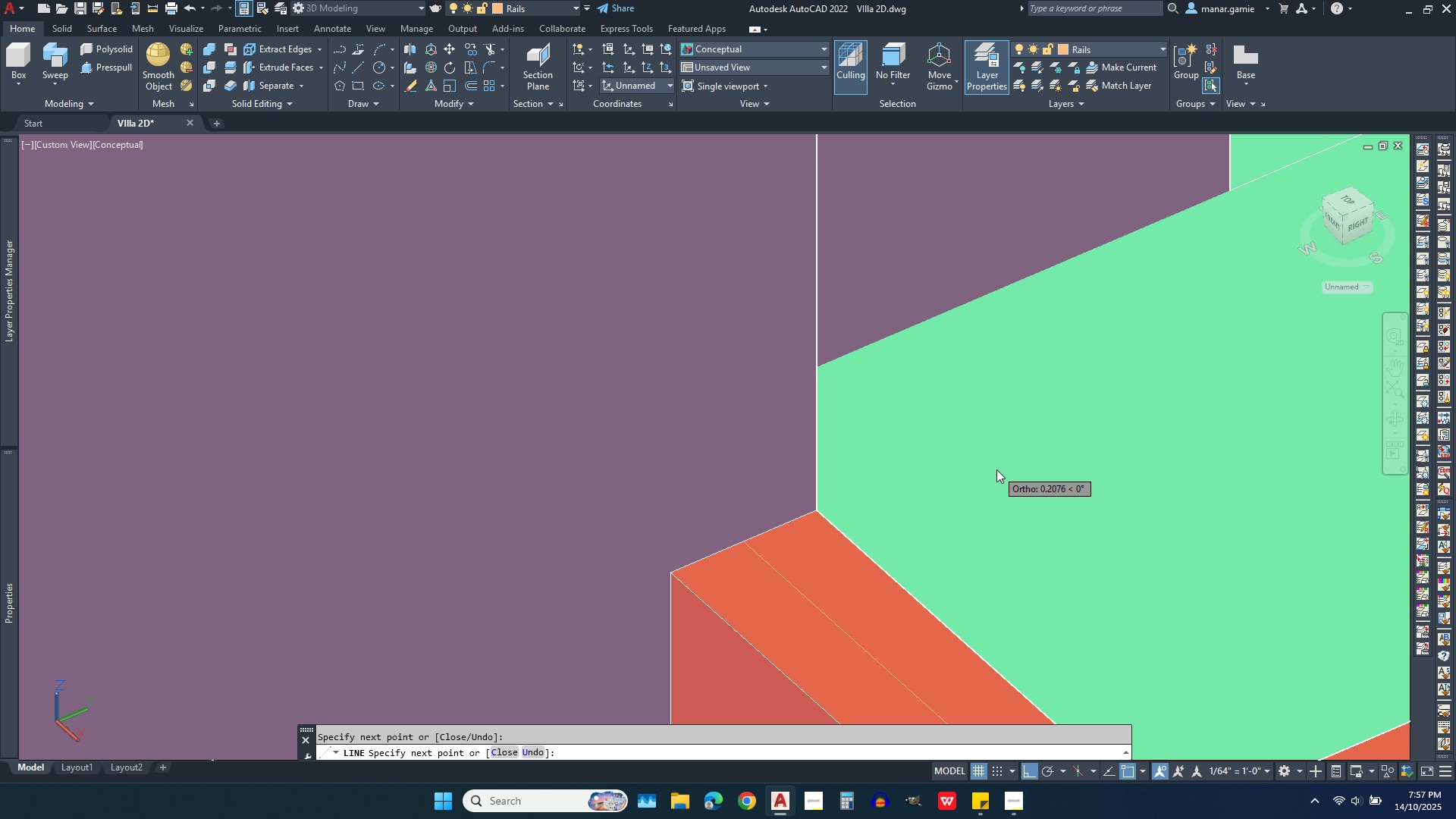 
right_click([996, 469])
 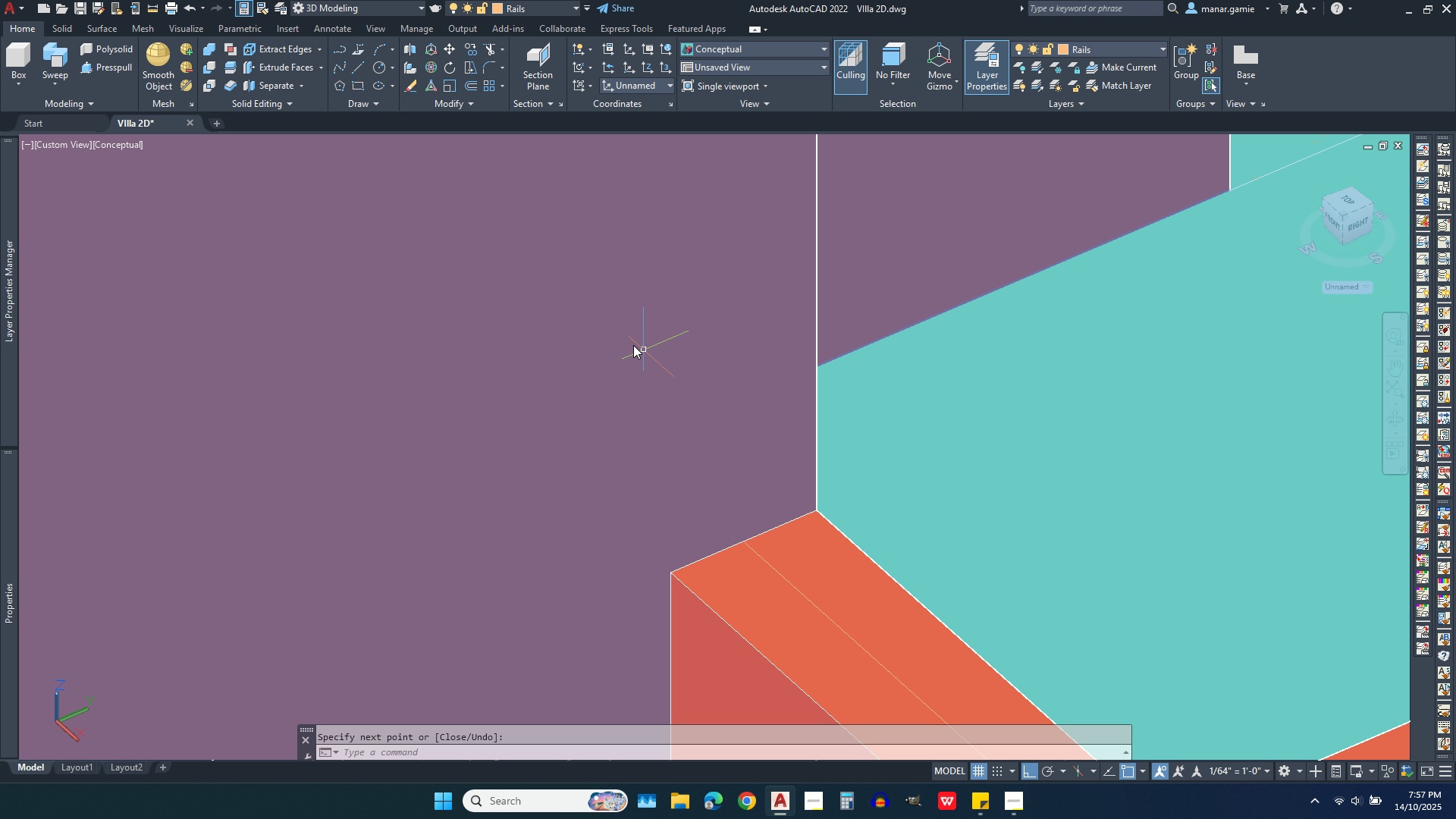 
scroll: coordinate [572, 390], scroll_direction: down, amount: 5.0
 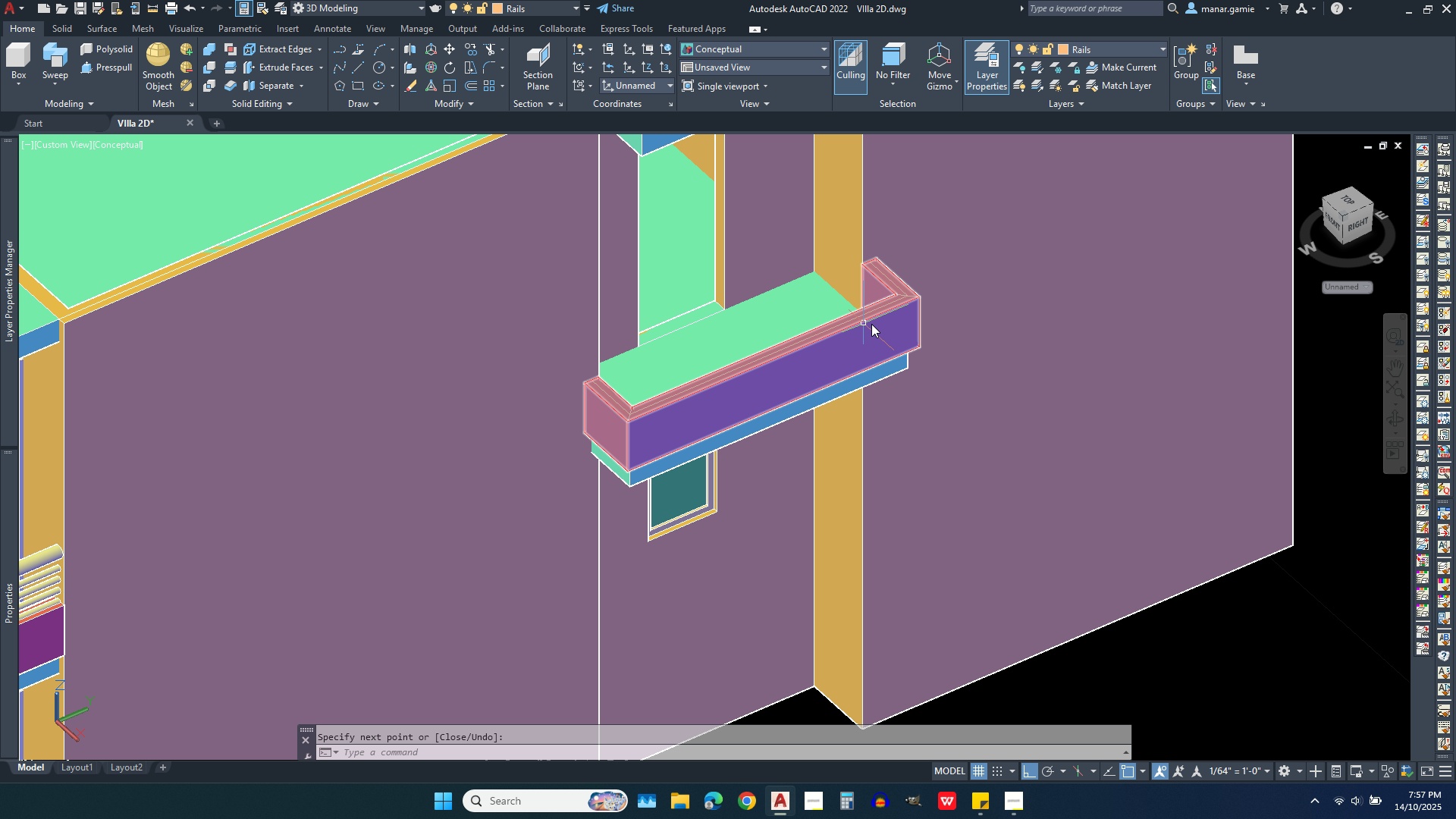 
scroll: coordinate [904, 278], scroll_direction: up, amount: 4.0
 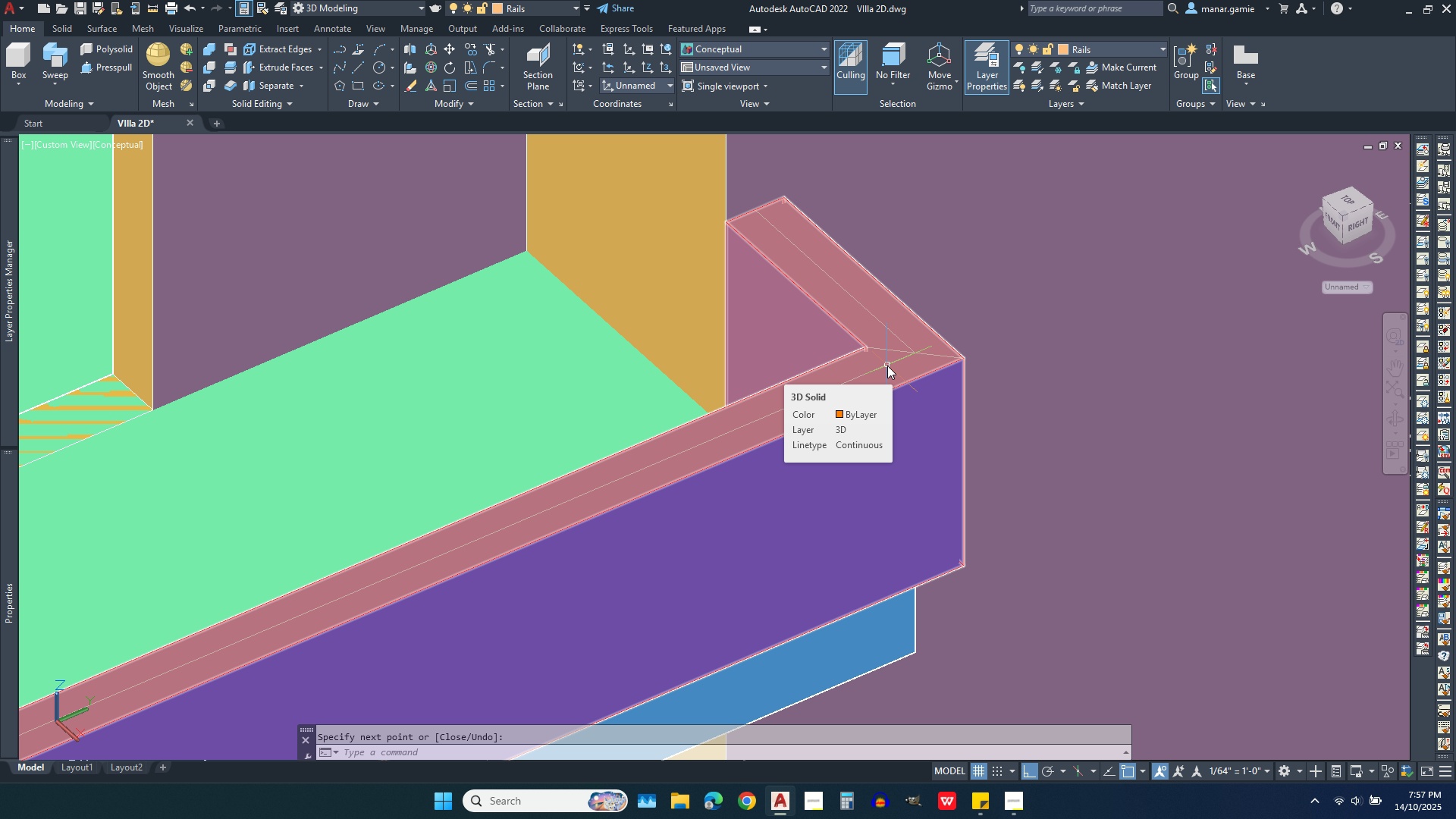 
scroll: coordinate [954, 305], scroll_direction: down, amount: 2.0
 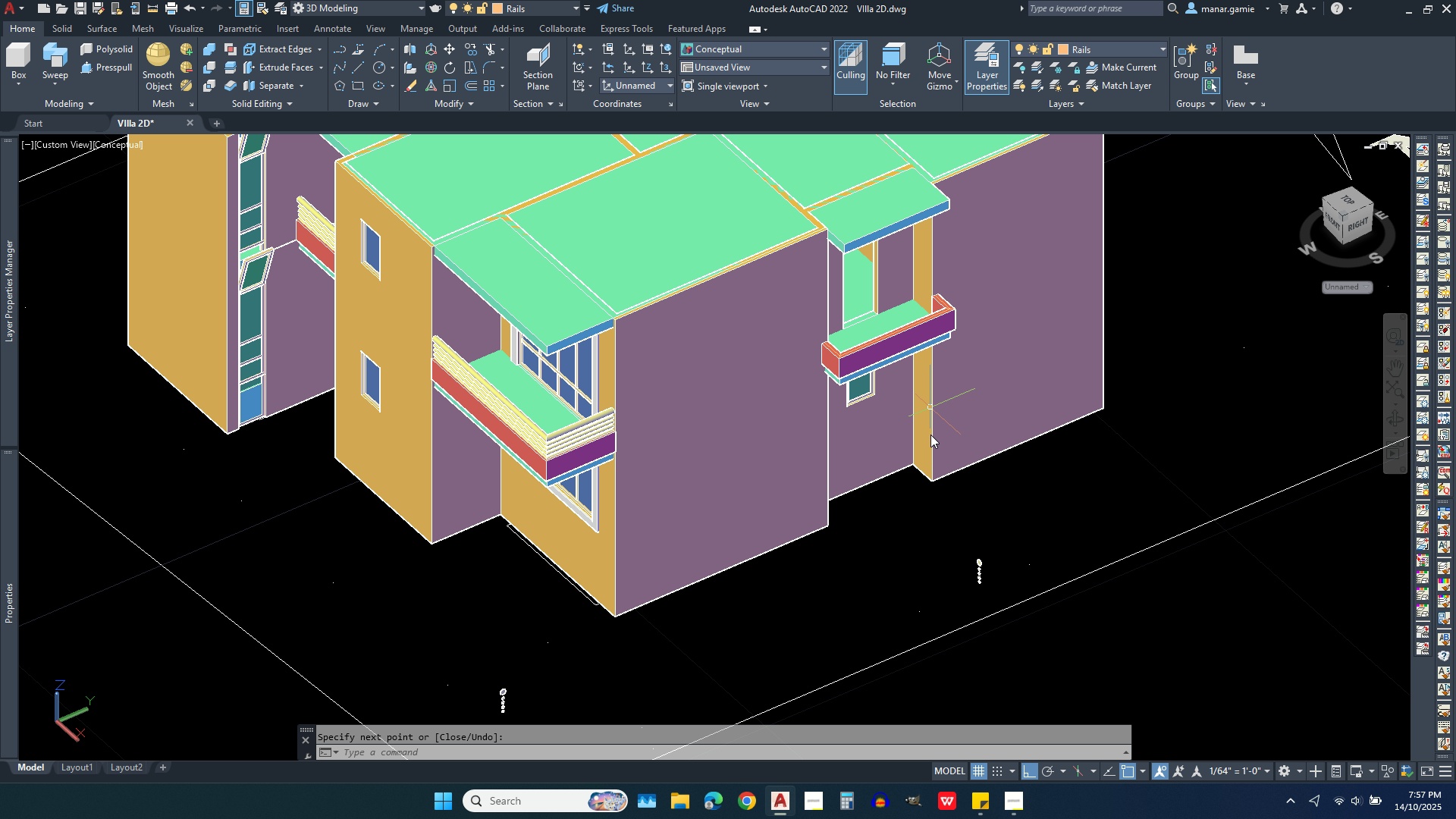 
scroll: coordinate [949, 588], scroll_direction: up, amount: 3.0
 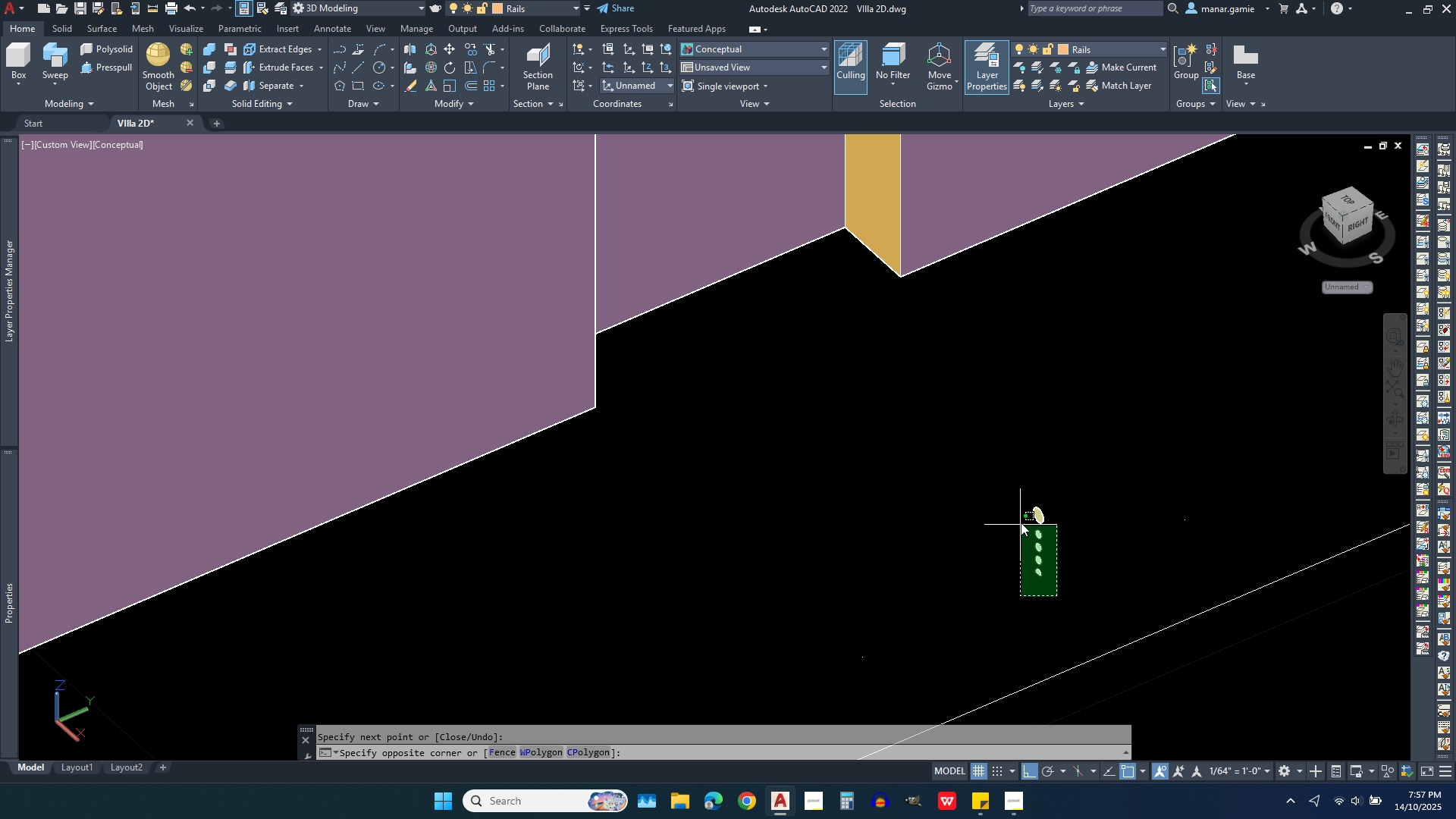 
left_click([1002, 488])
 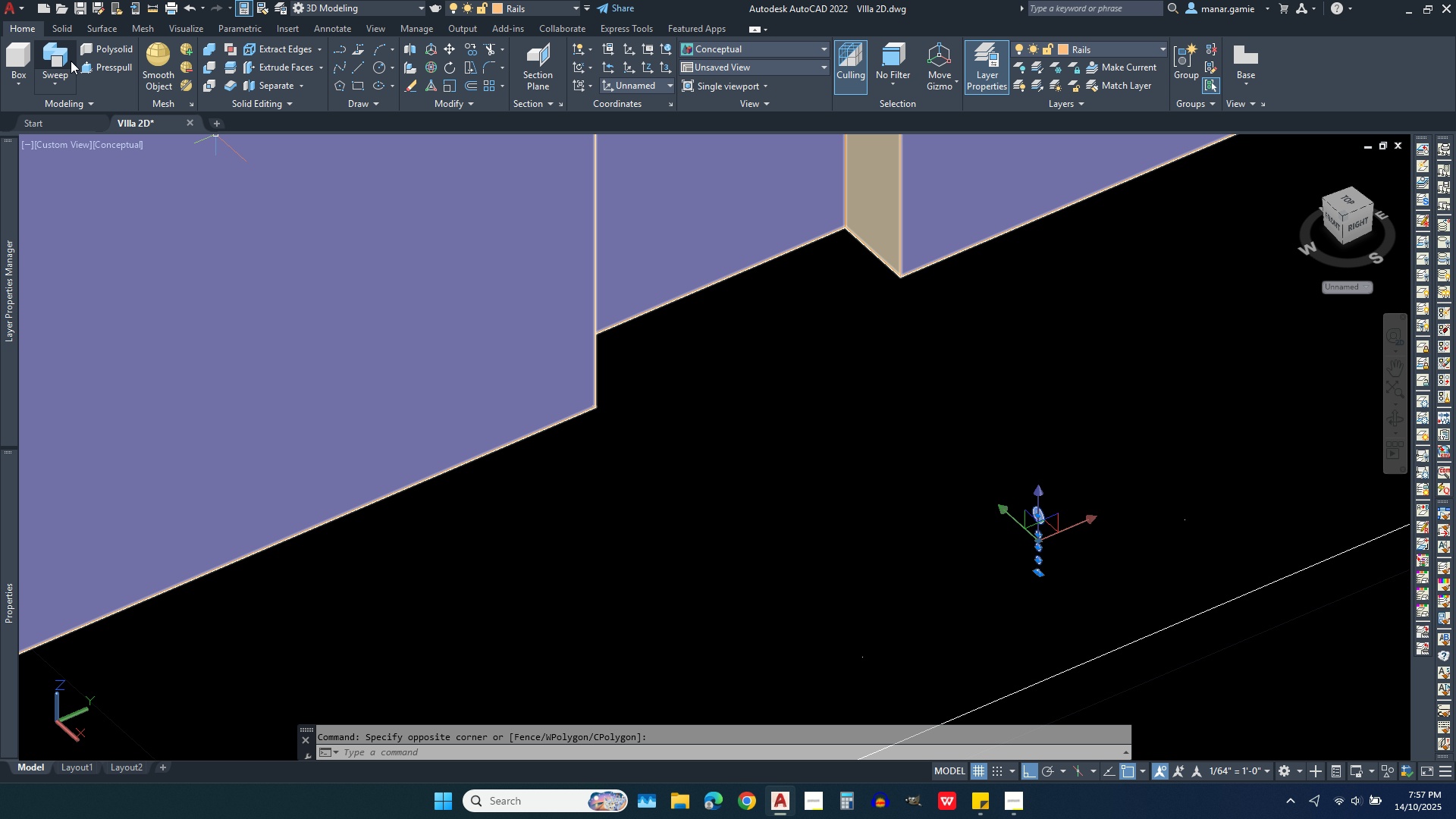 
left_click([55, 66])
 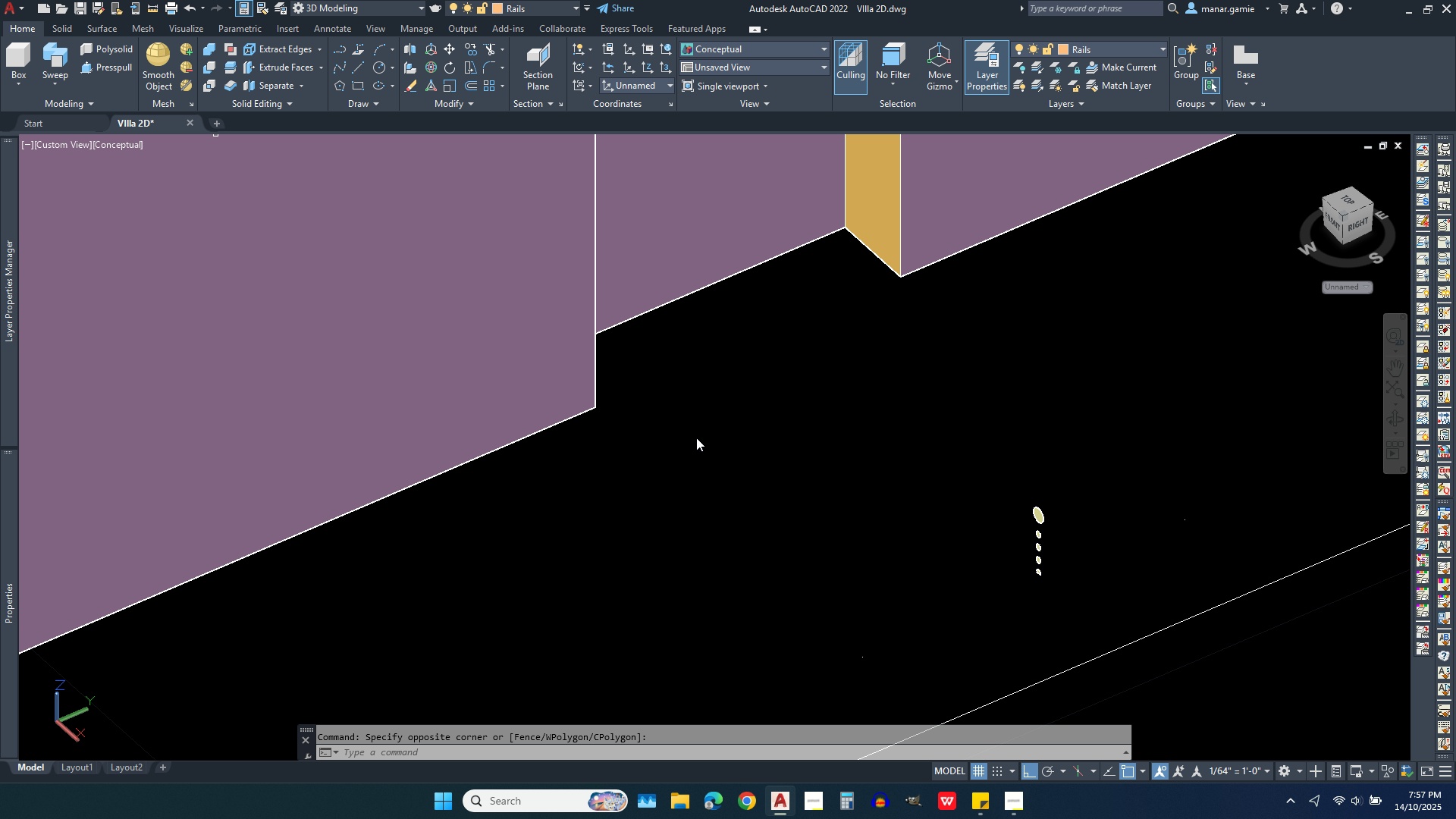 
scroll: coordinate [699, 501], scroll_direction: down, amount: 3.0
 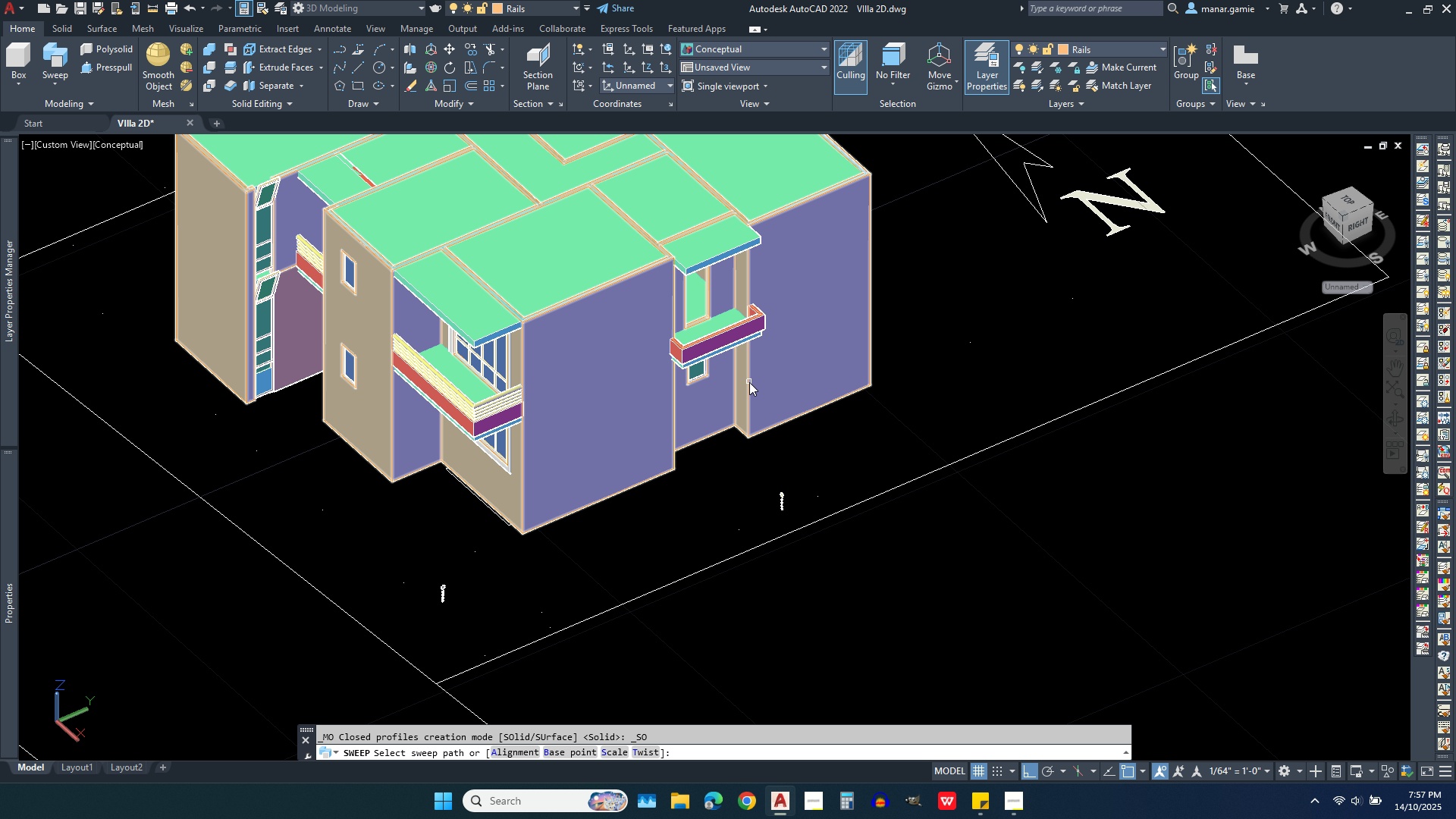 
right_click([749, 382])
 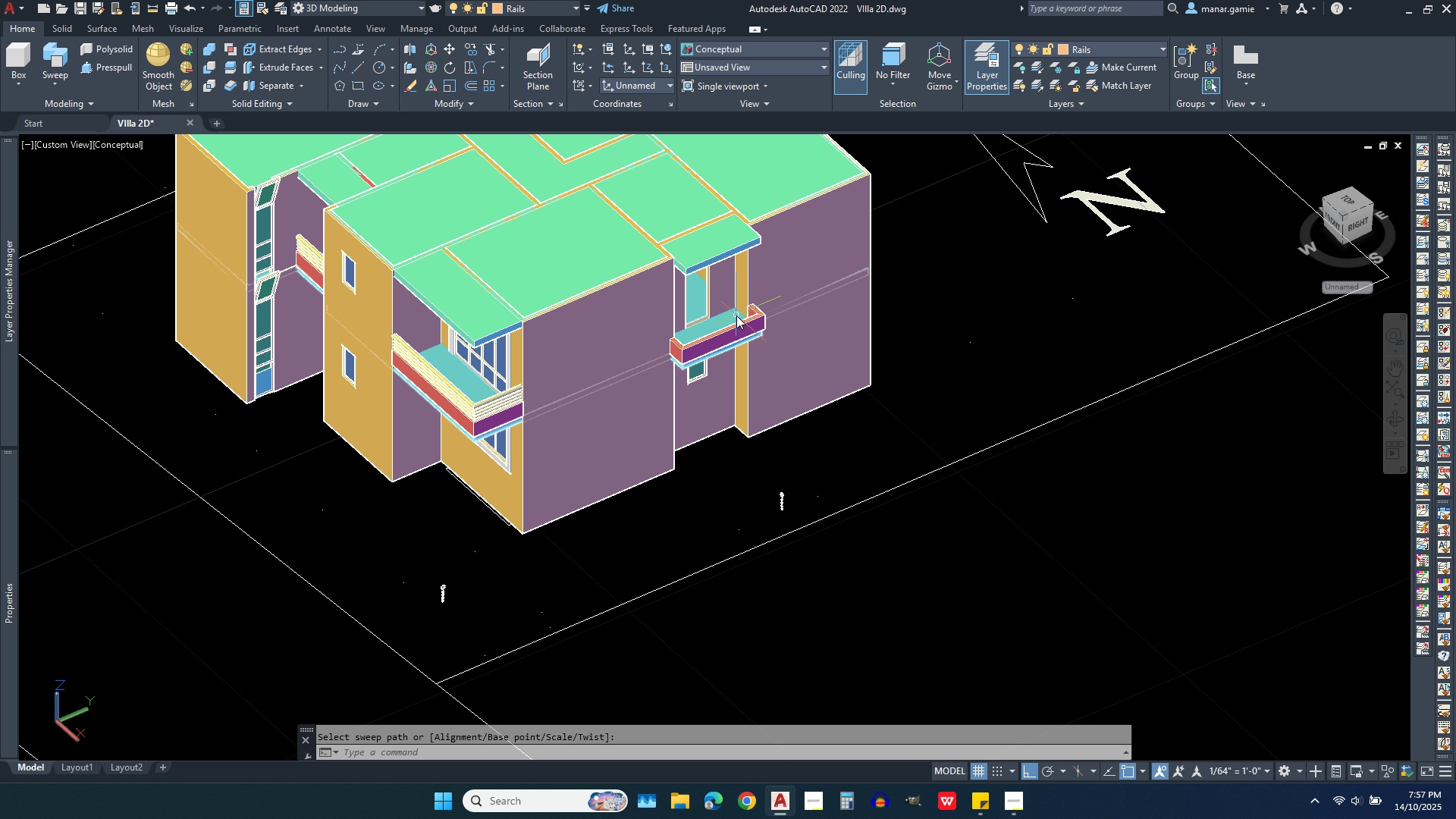 
scroll: coordinate [739, 323], scroll_direction: up, amount: 6.0
 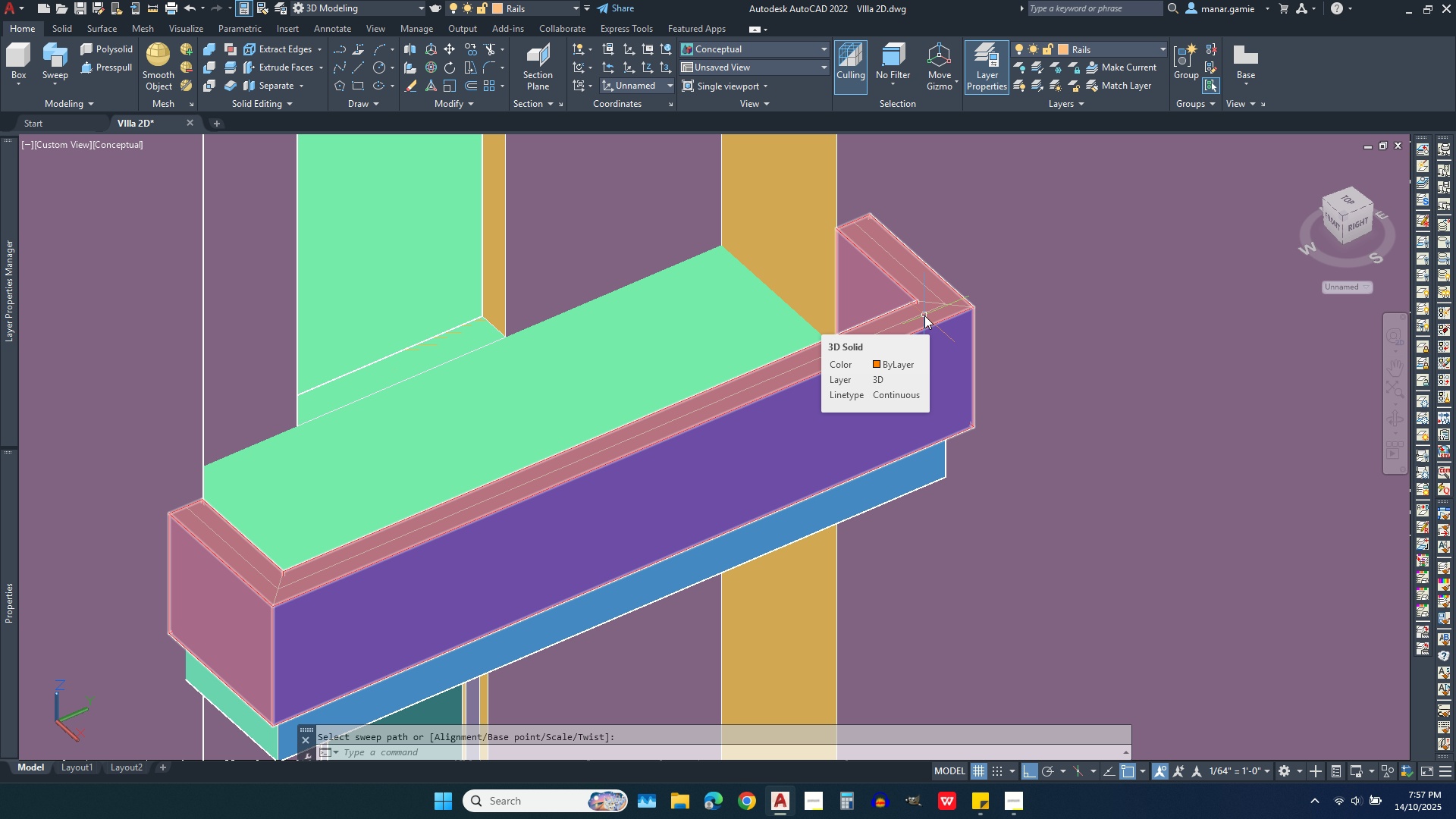 
scroll: coordinate [855, 376], scroll_direction: down, amount: 3.0
 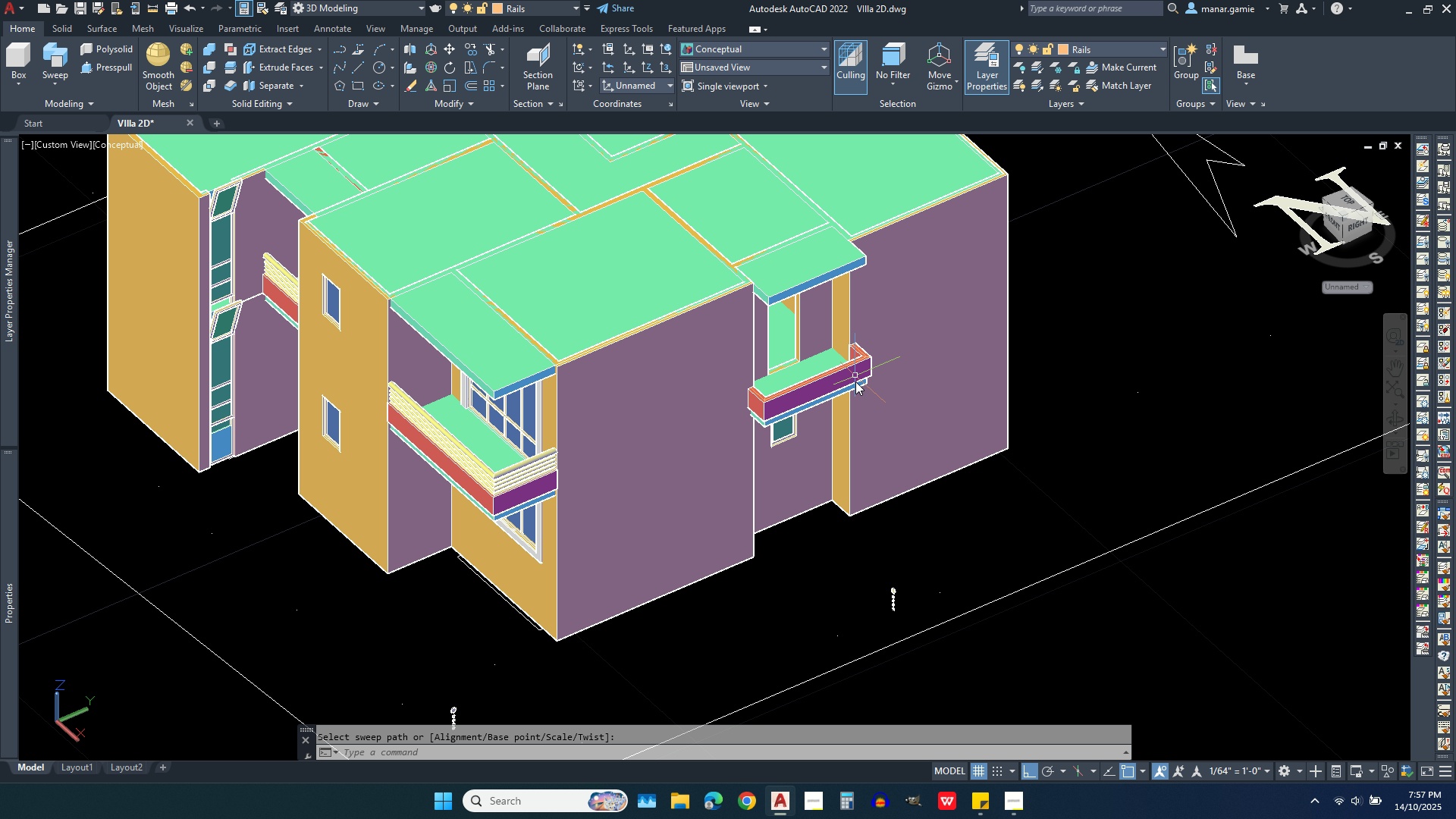 
key(Escape)
 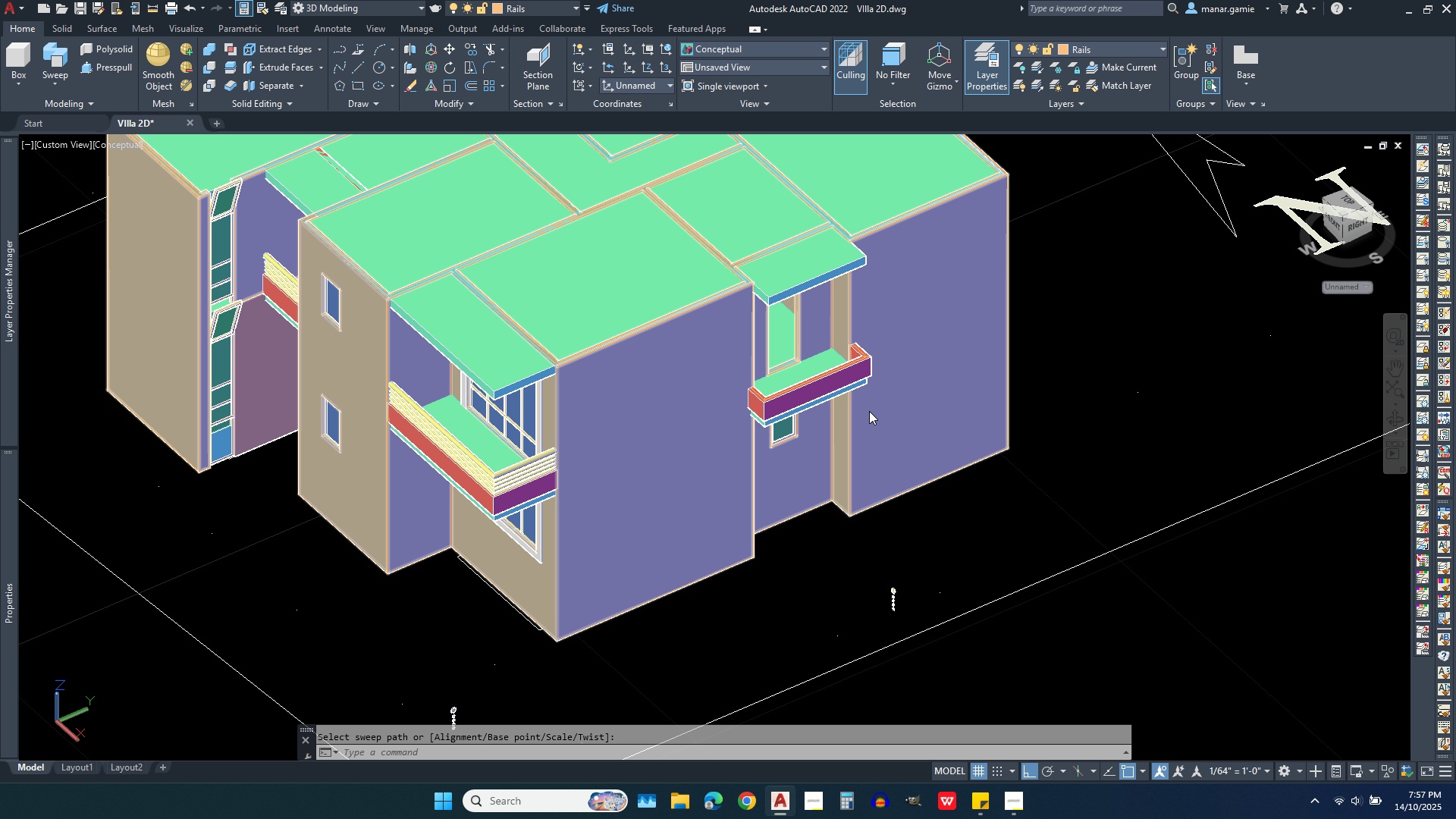 
key(Escape)
 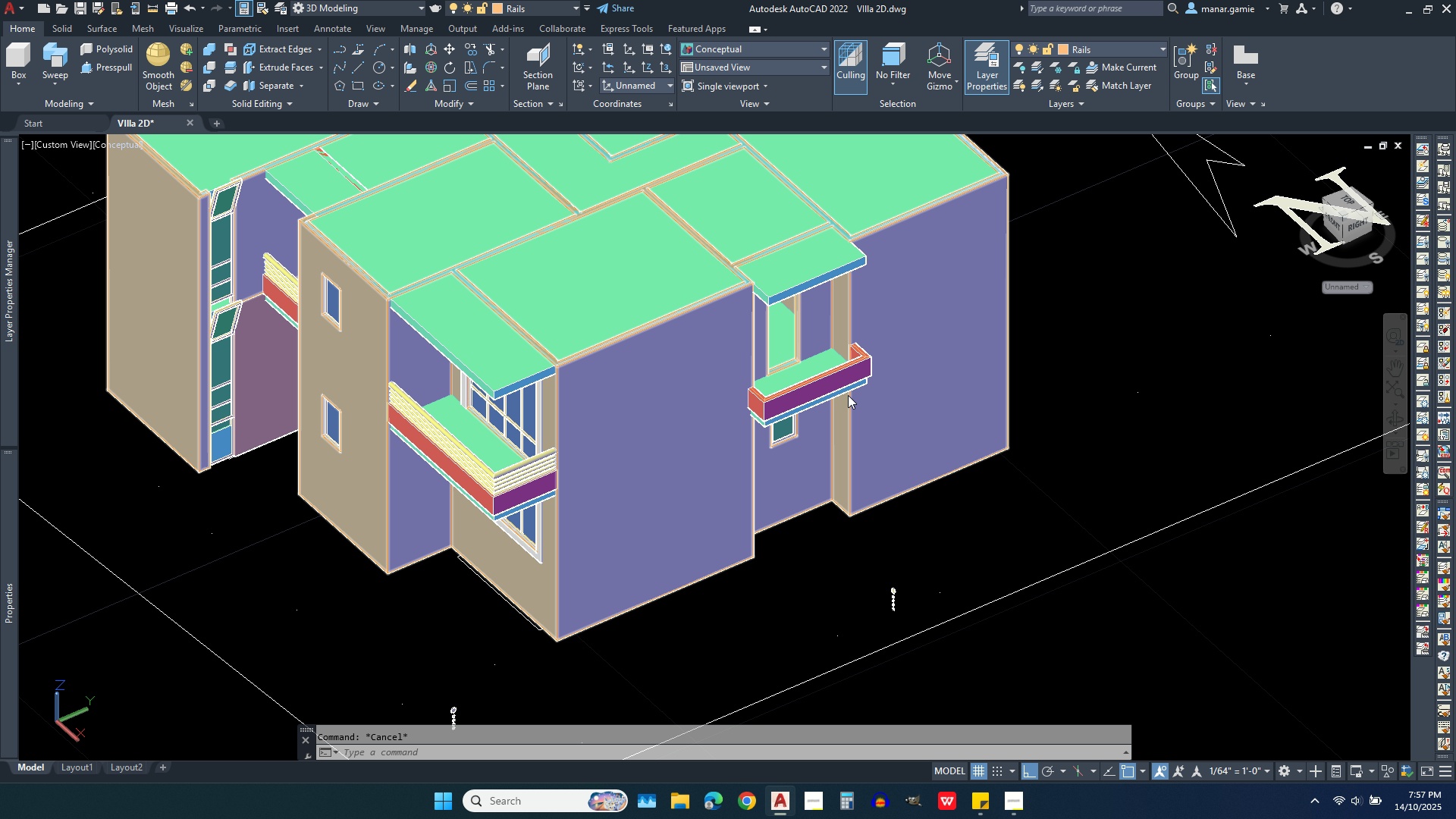 
key(Escape)
 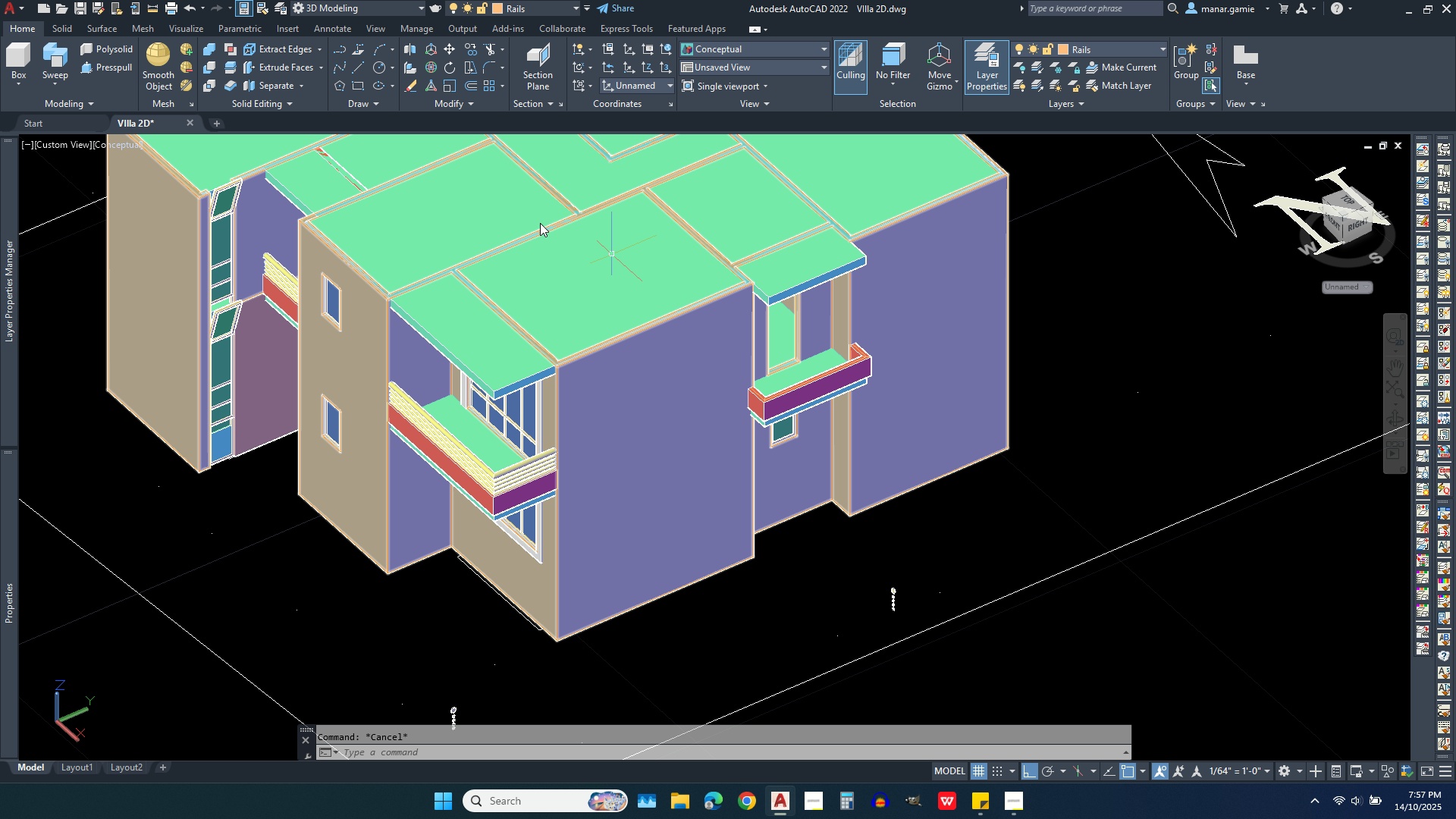 
key(Escape)
 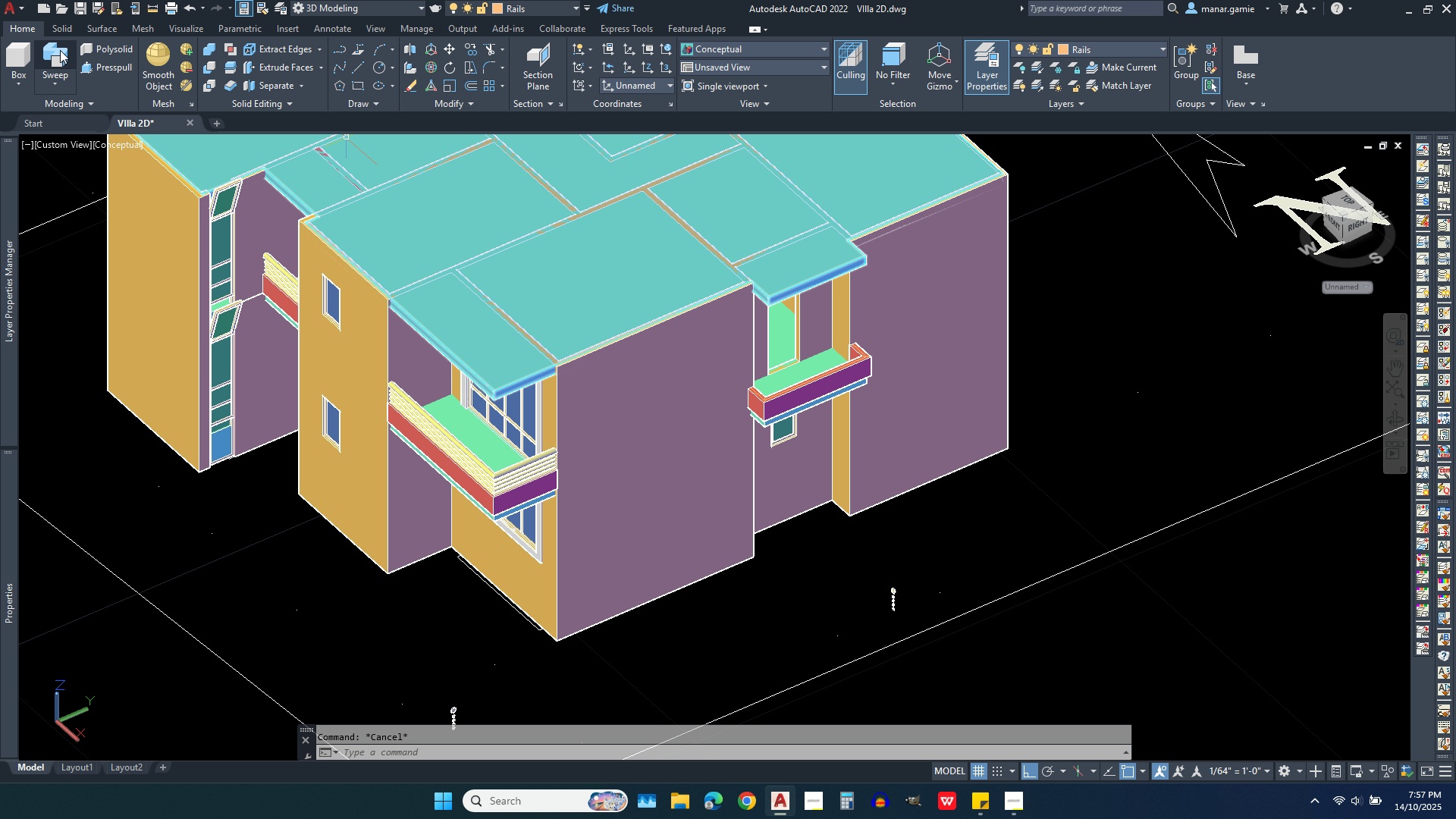 
left_click([55, 58])
 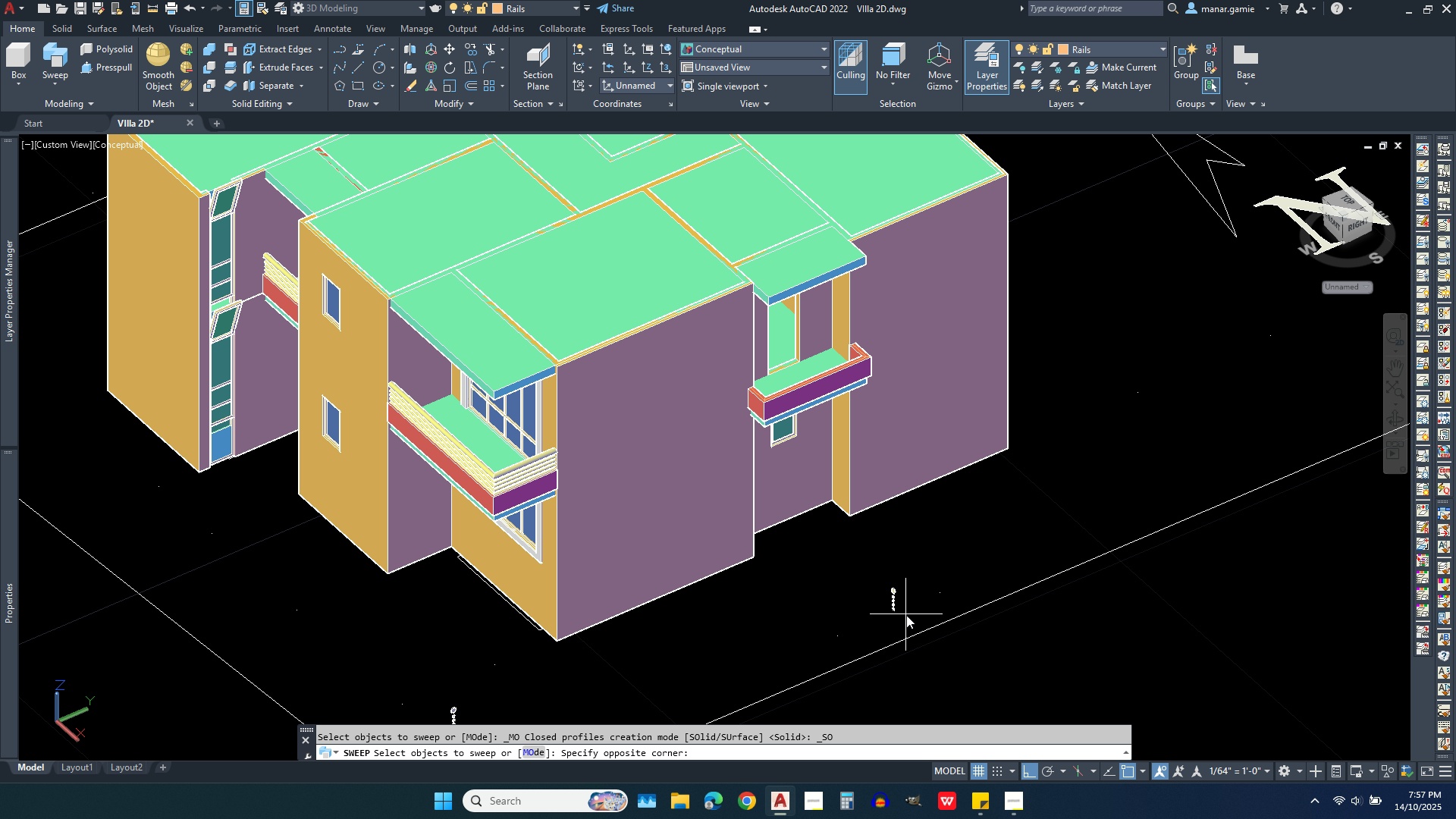 
left_click([867, 579])
 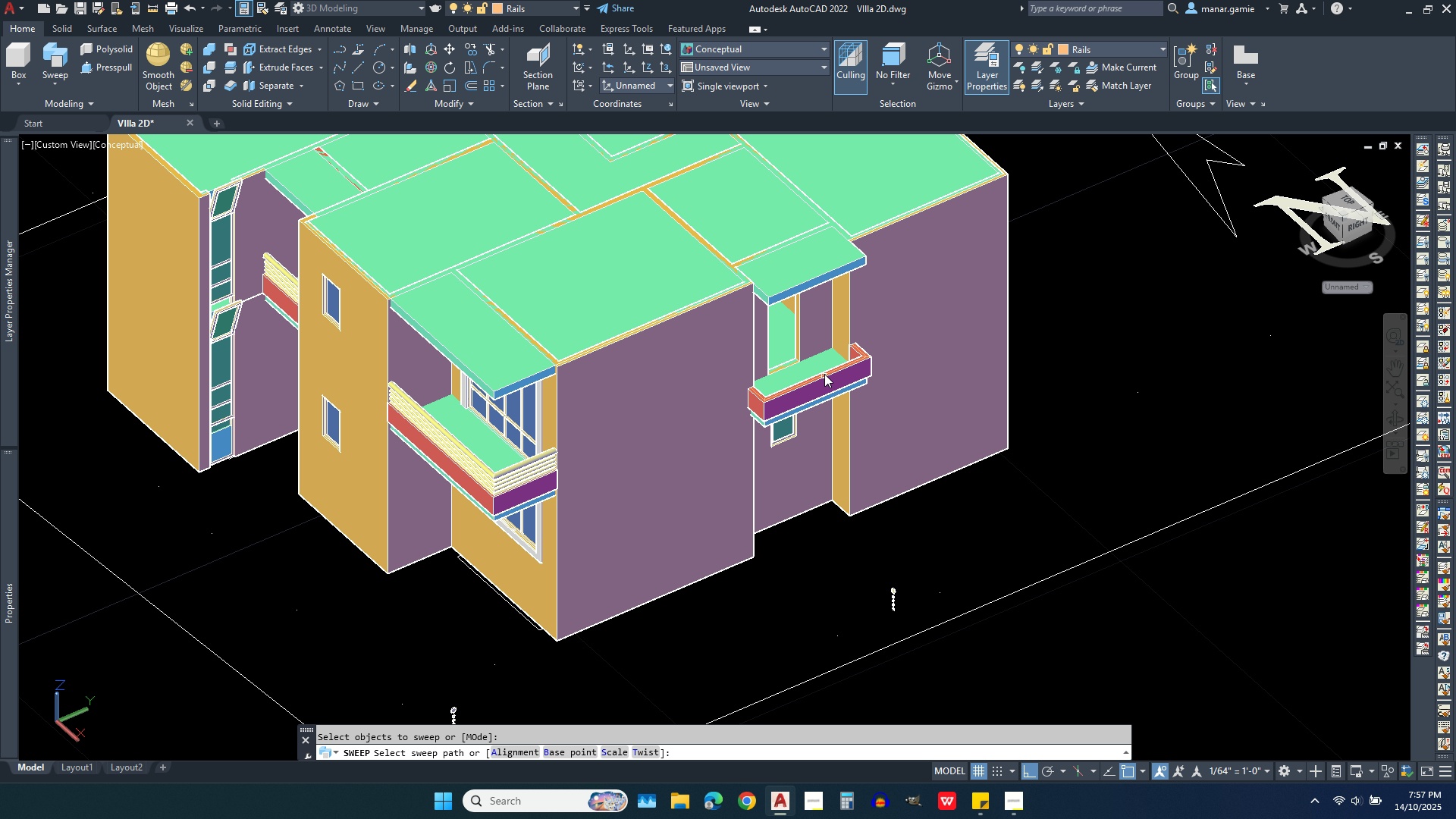 
scroll: coordinate [972, 438], scroll_direction: up, amount: 8.0
 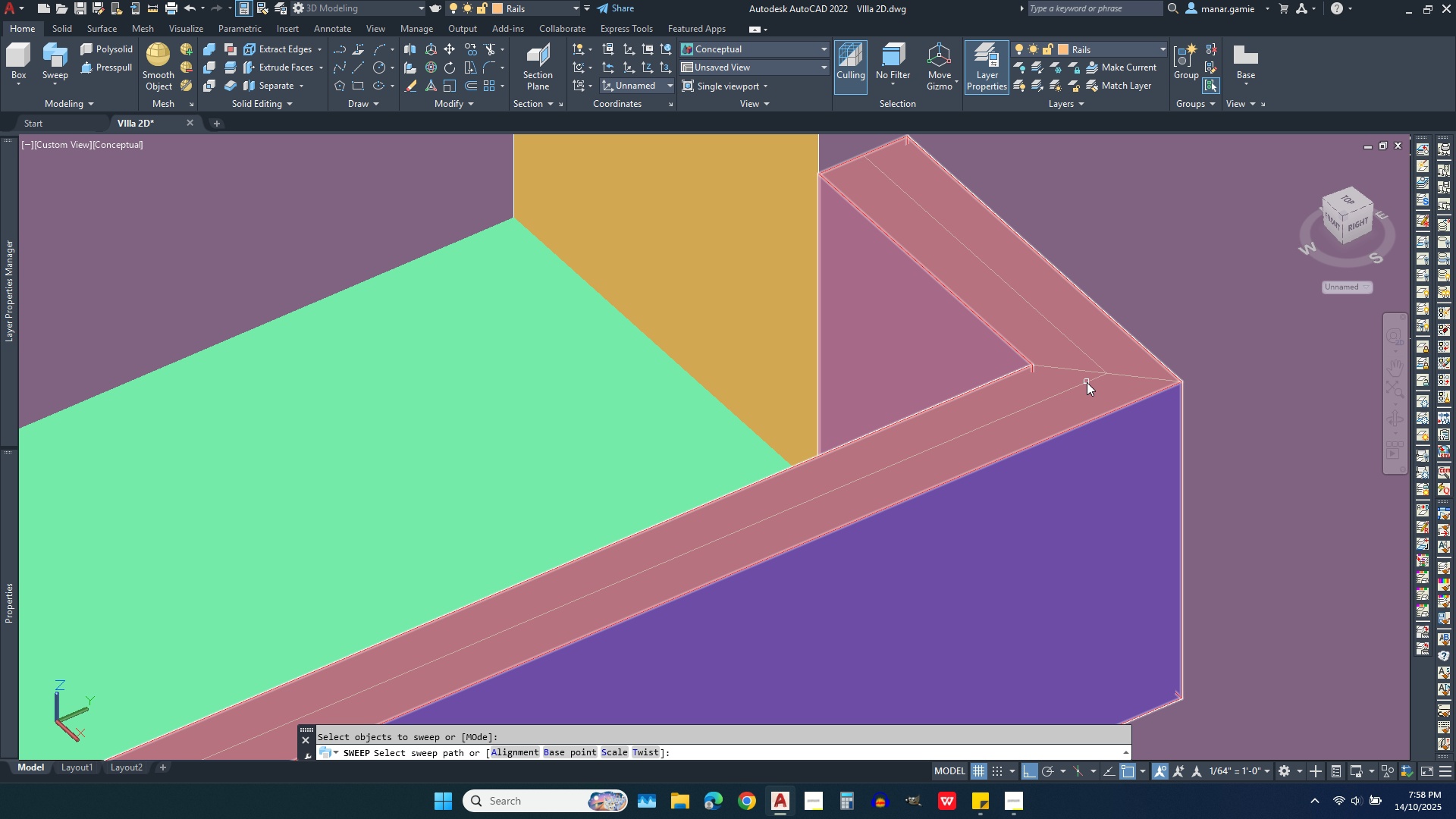 
wait(14.96)
 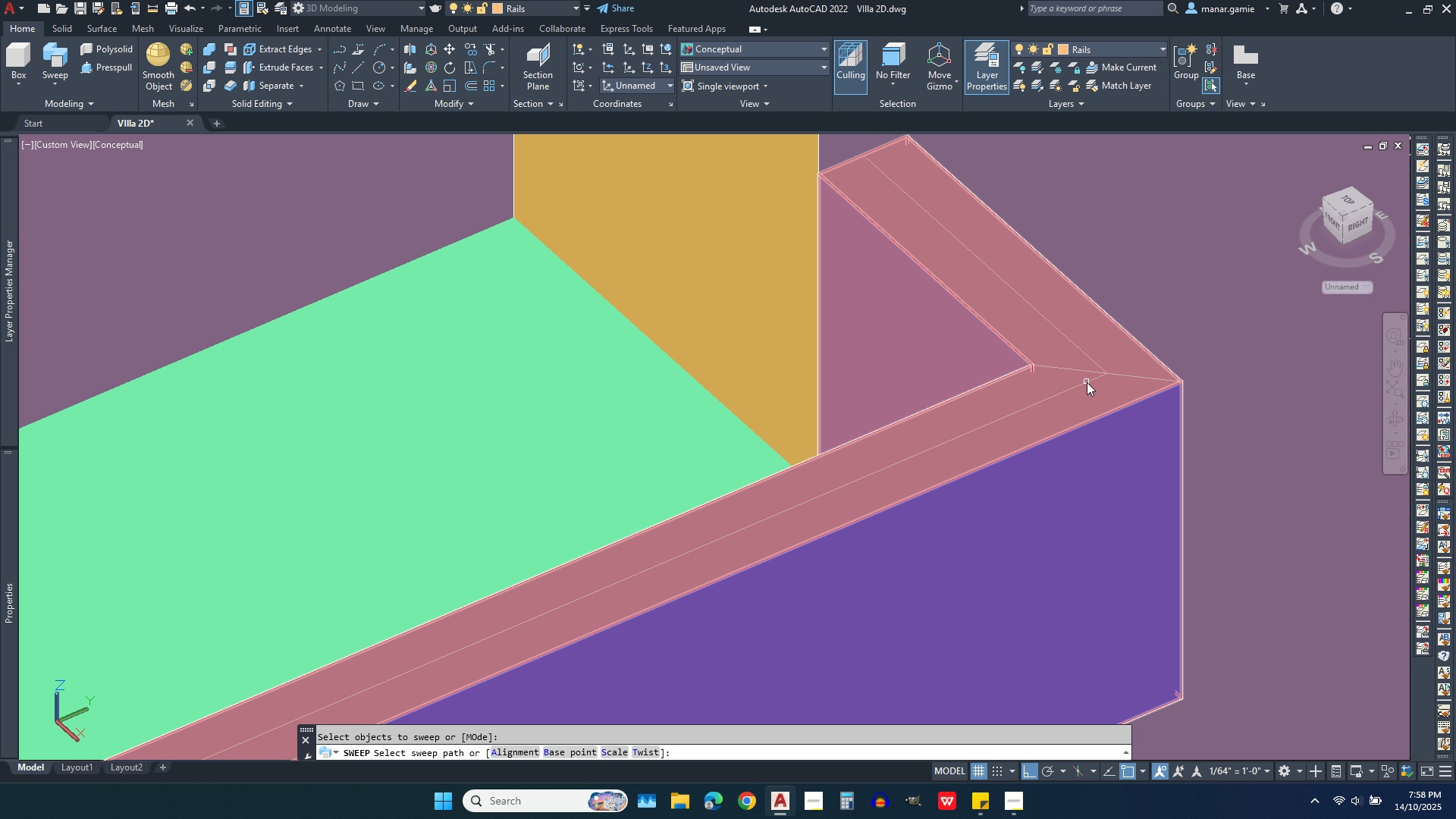 
left_click([1103, 366])
 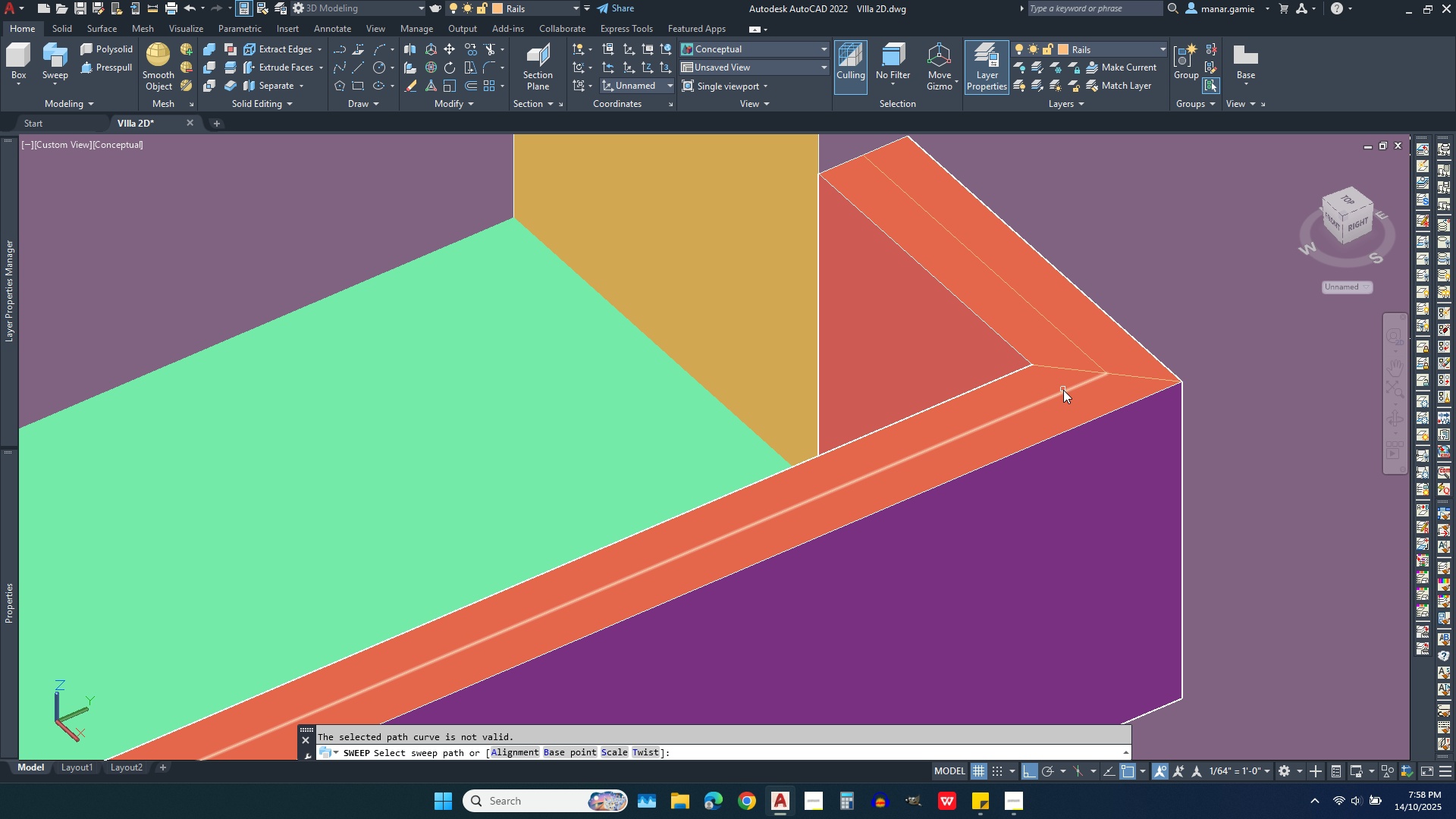 
left_click([1063, 390])
 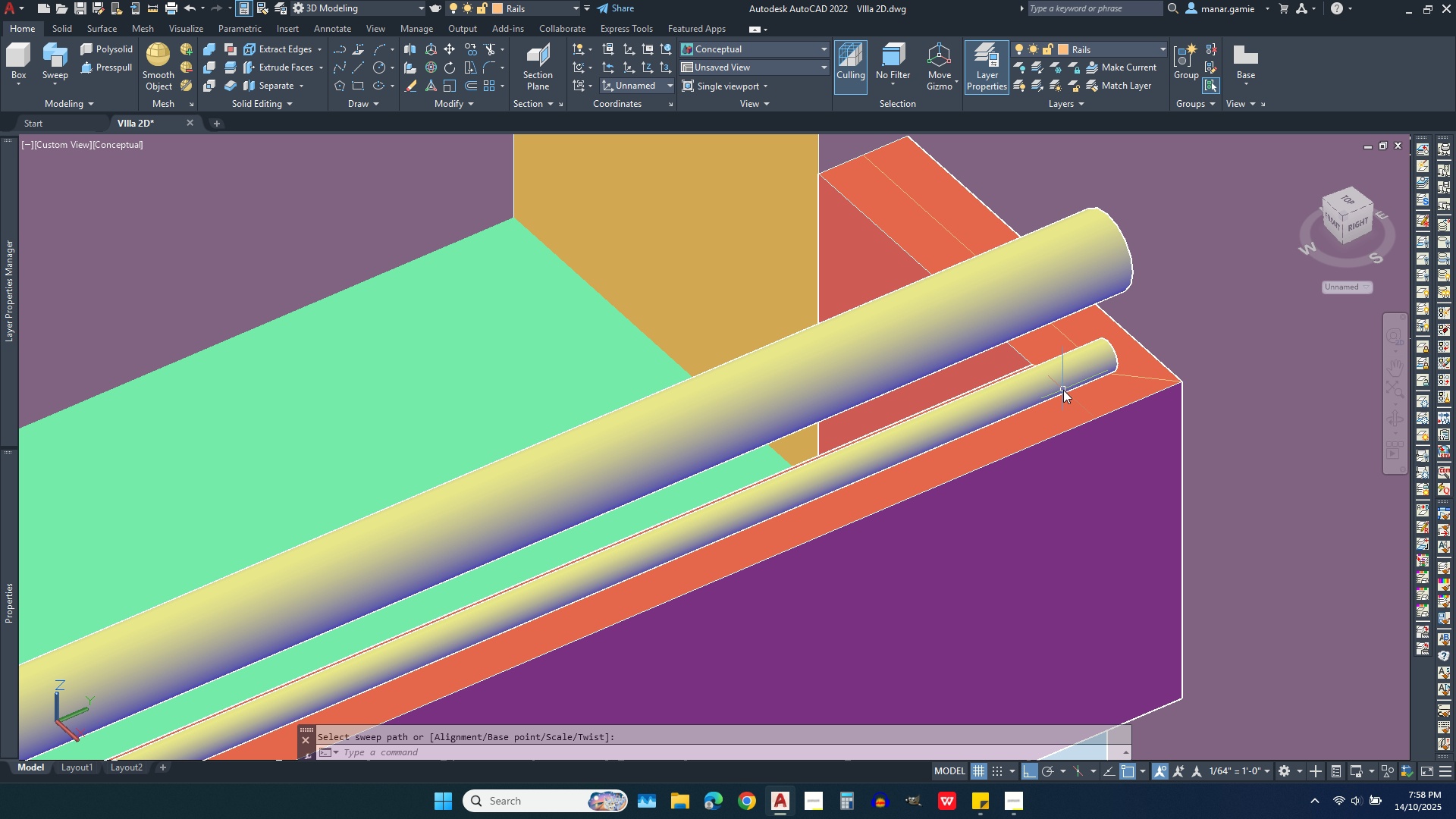 
scroll: coordinate [1063, 390], scroll_direction: down, amount: 3.0
 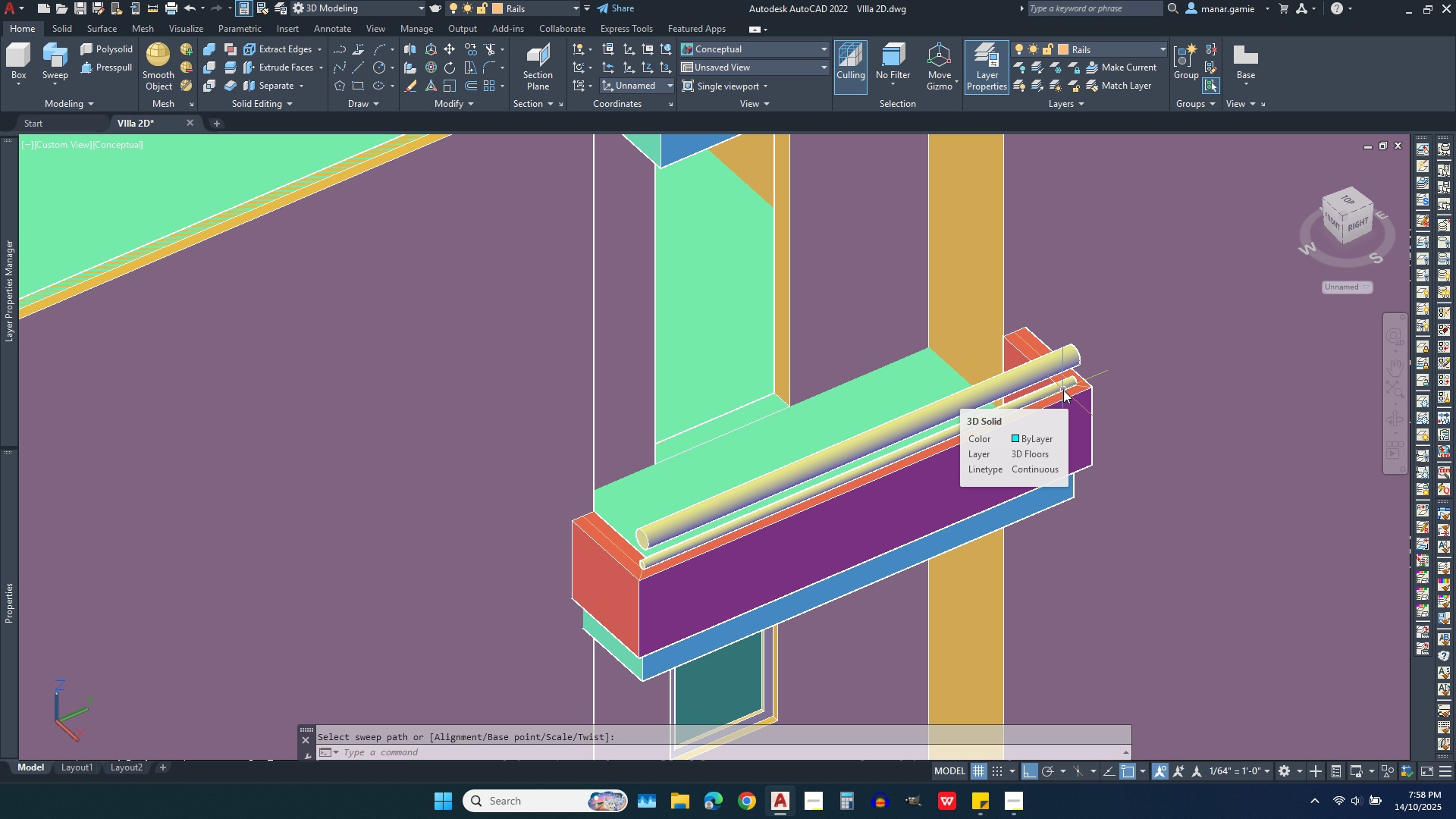 
scroll: coordinate [1063, 390], scroll_direction: up, amount: 3.0
 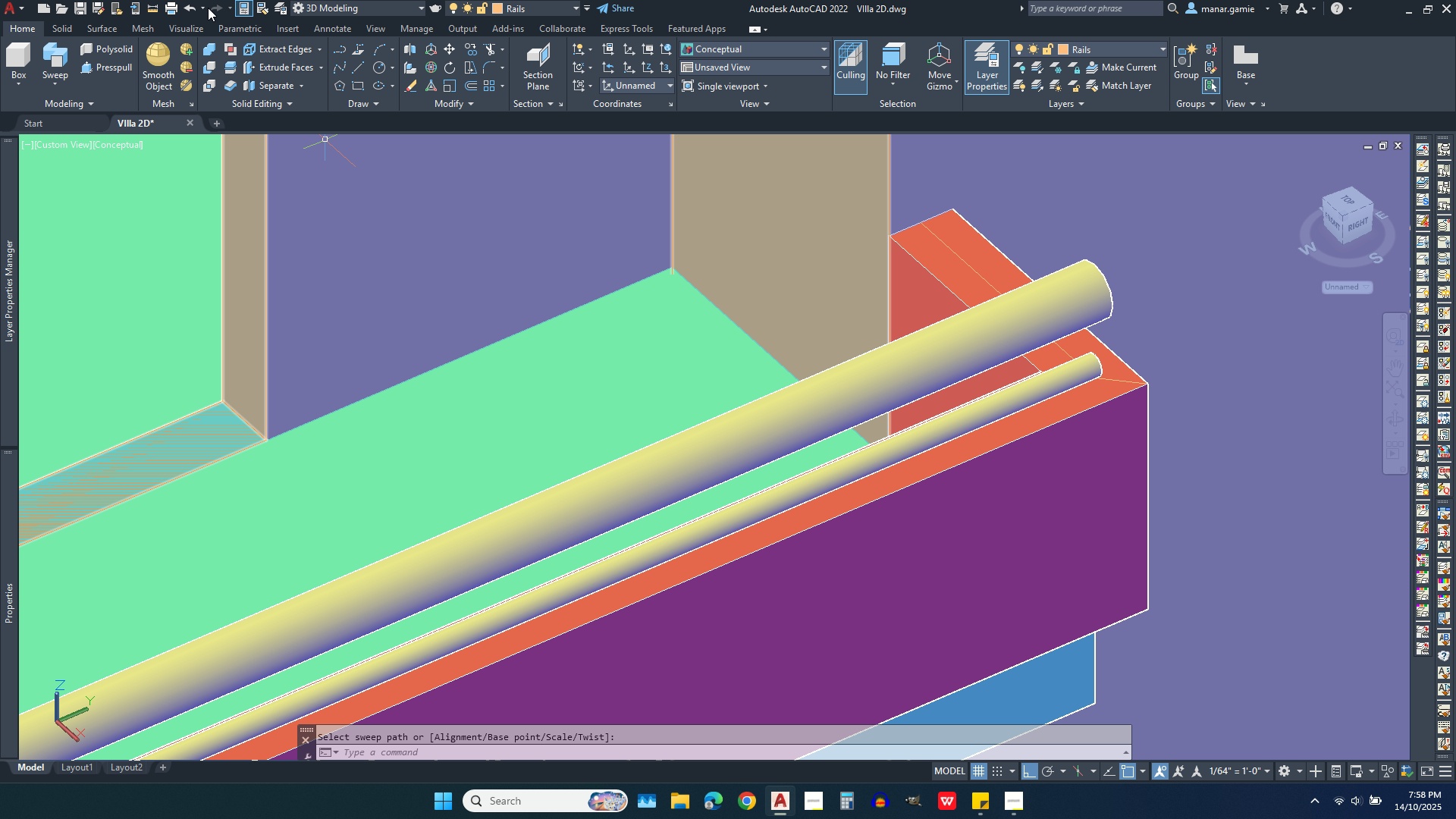 
left_click([187, 5])
 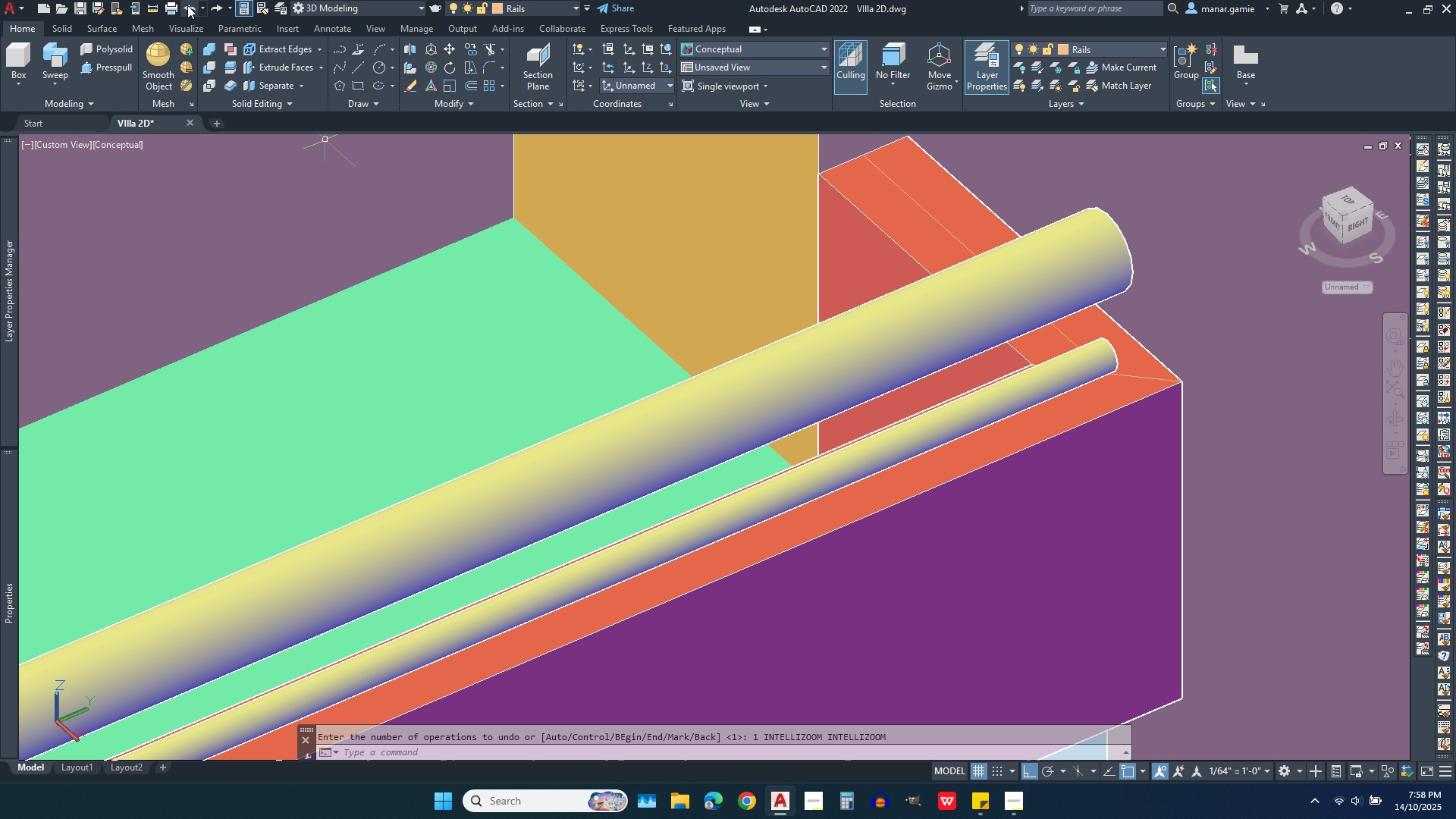 
left_click([187, 5])
 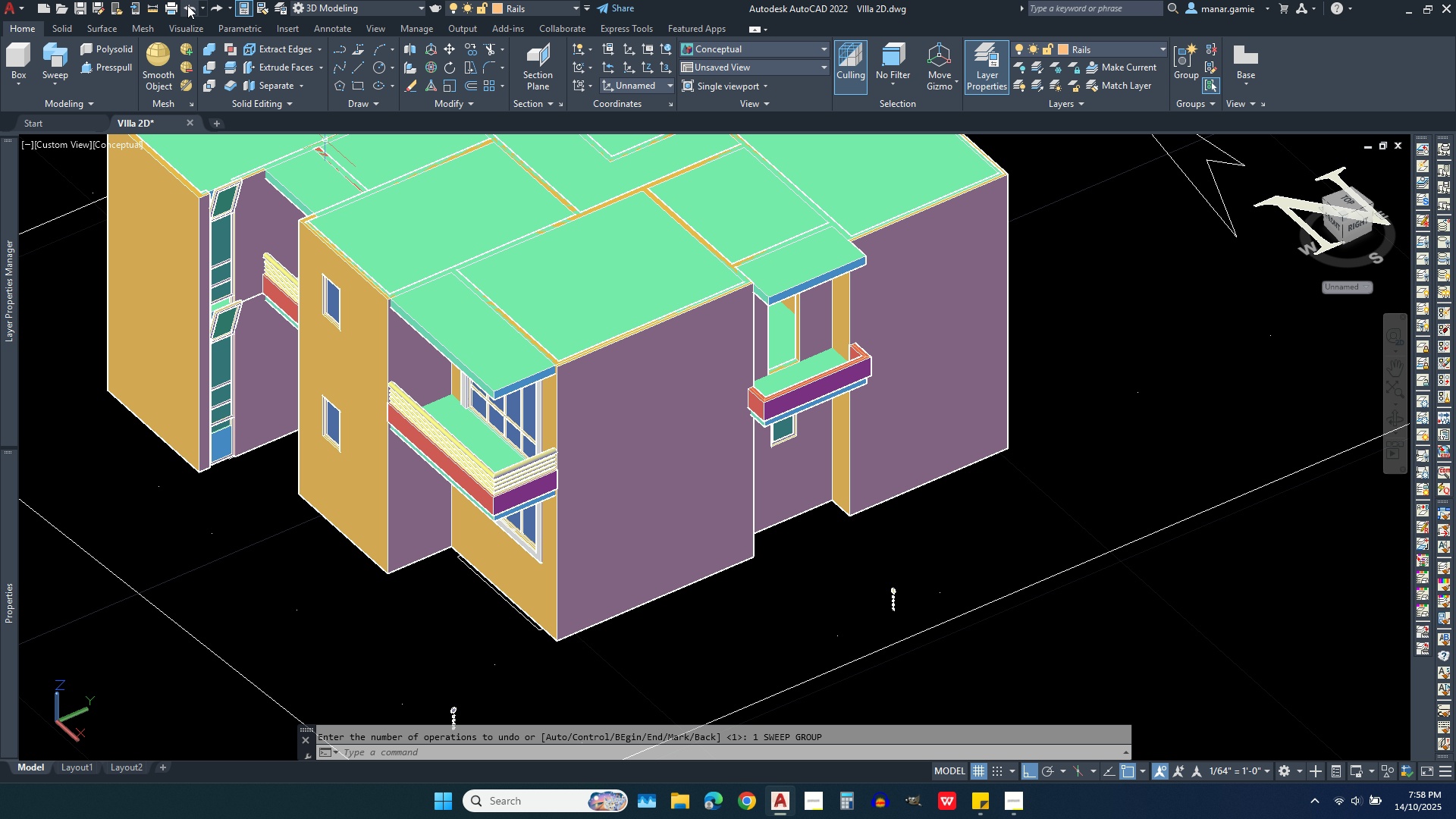 
left_click([187, 5])
 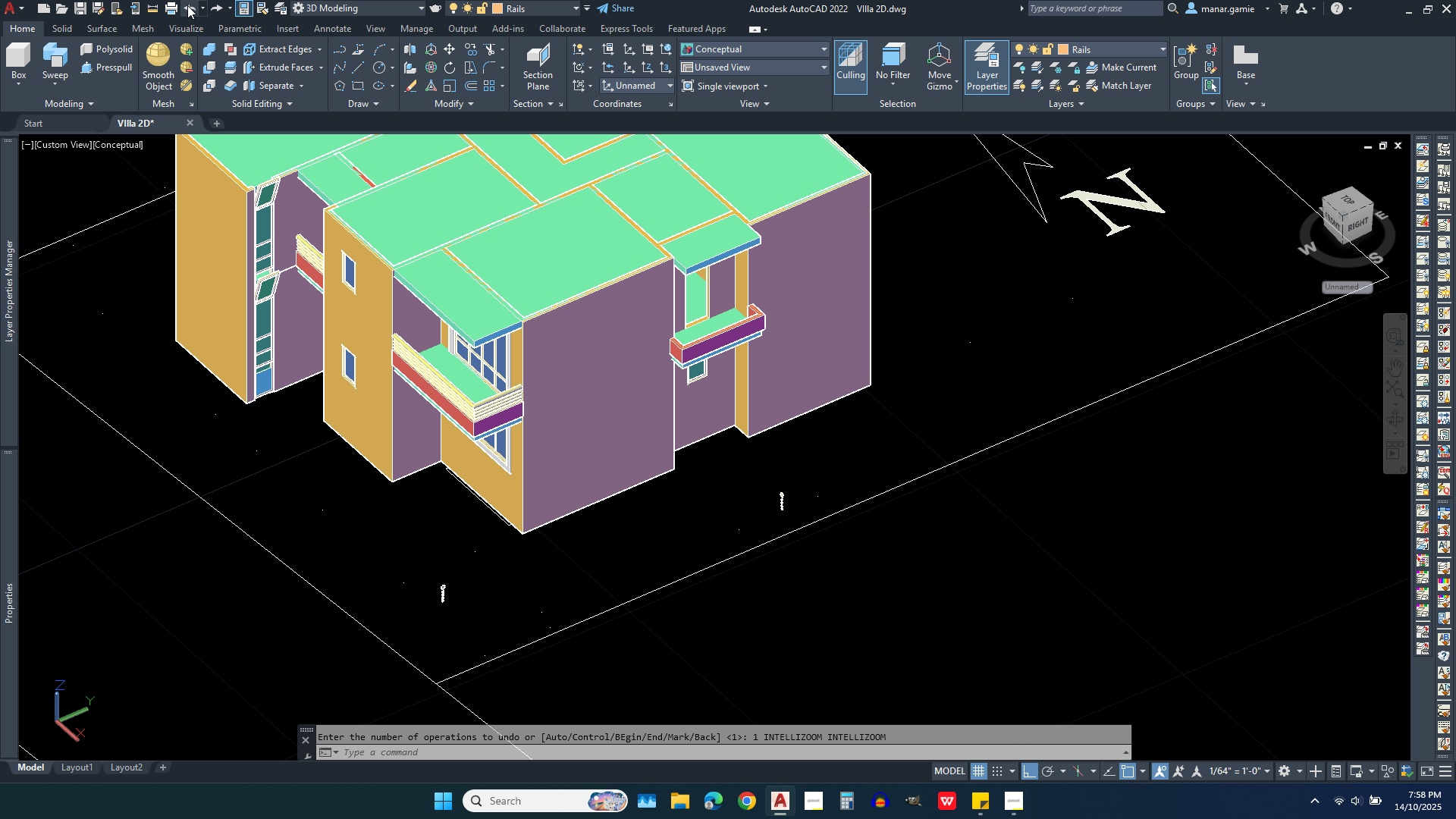 
left_click([187, 5])
 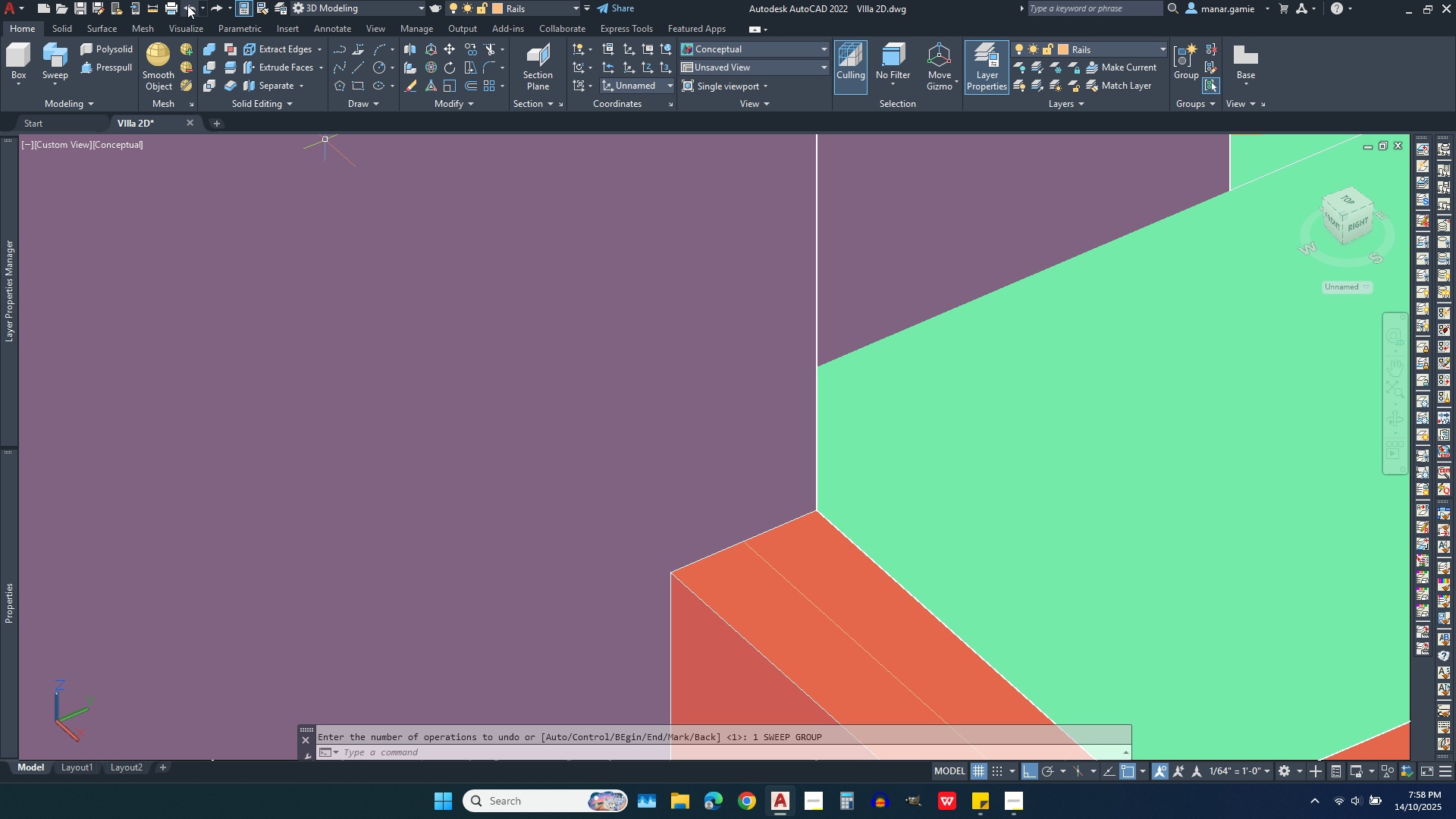 
left_click([187, 5])
 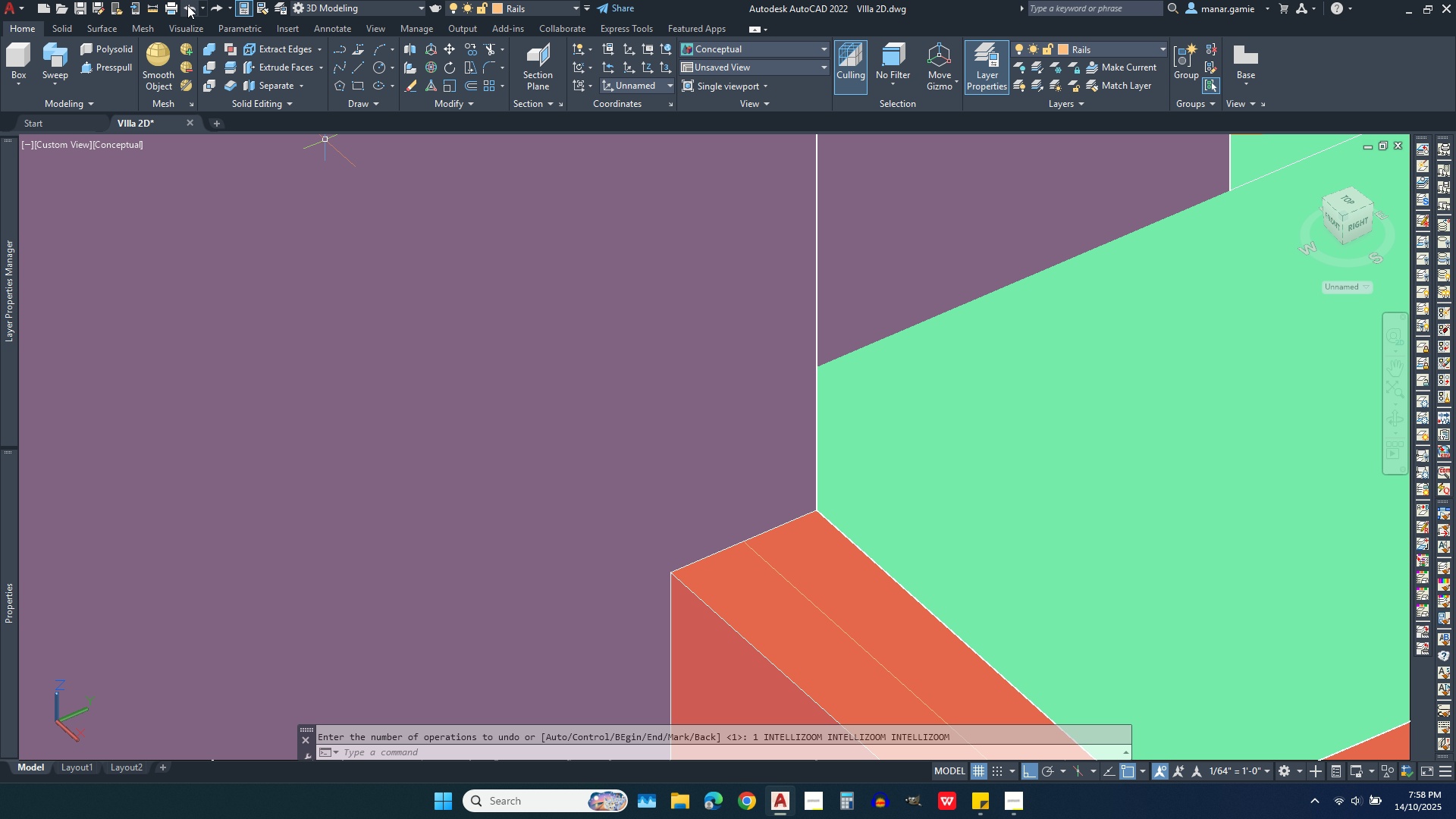 
left_click([187, 5])
 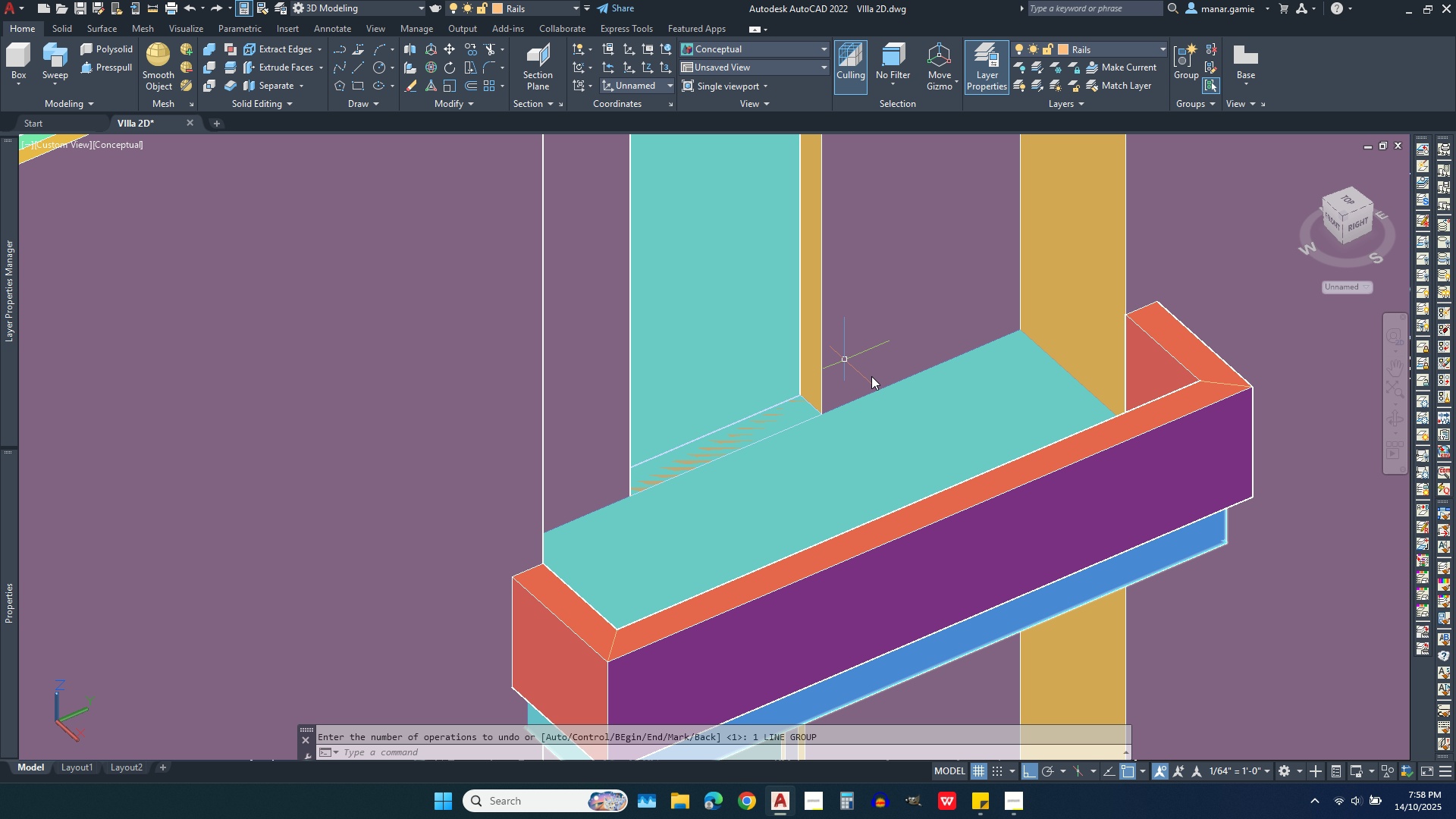 
scroll: coordinate [933, 438], scroll_direction: up, amount: 1.0
 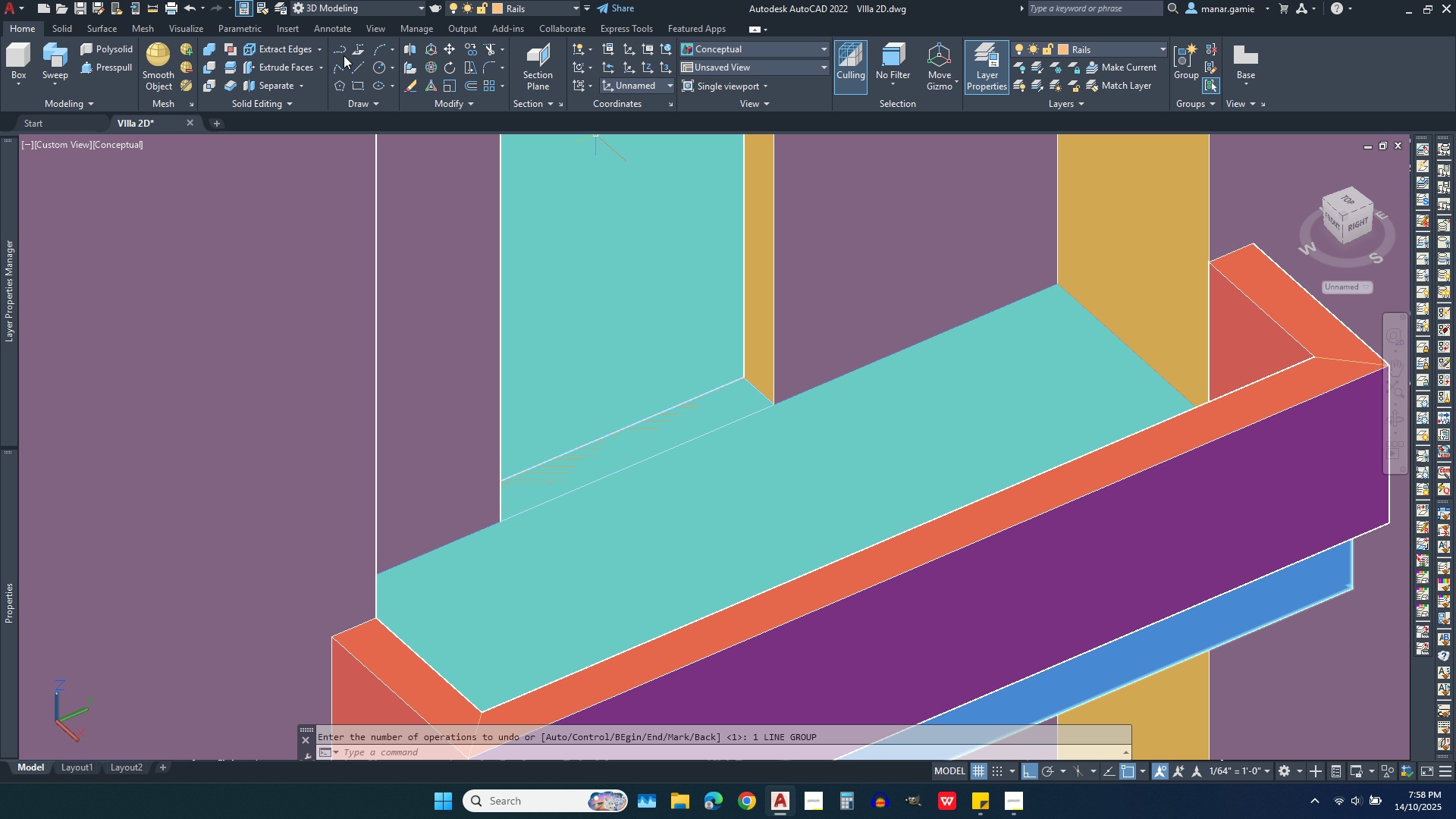 
left_click([344, 53])
 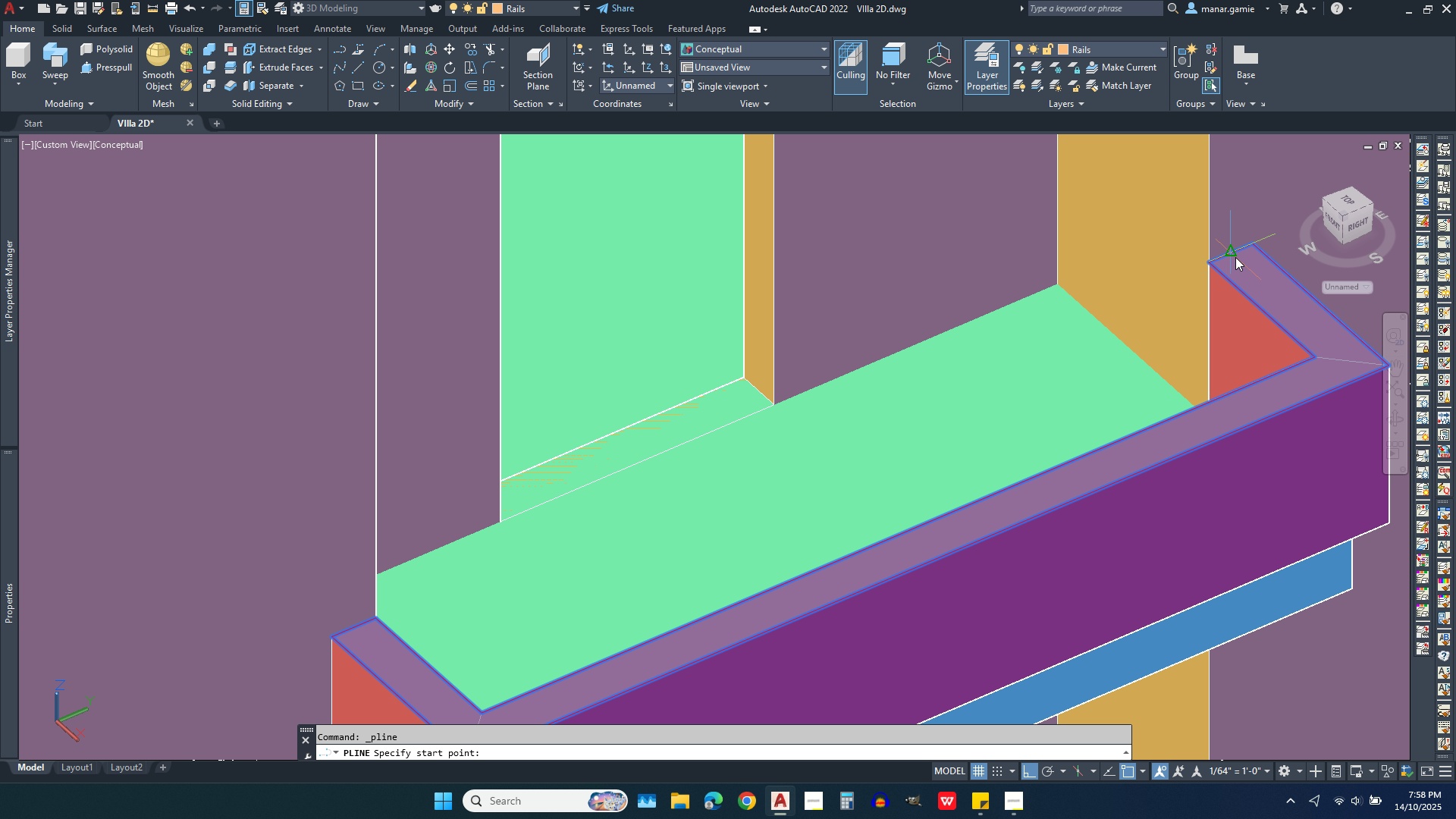 
left_click([1232, 257])
 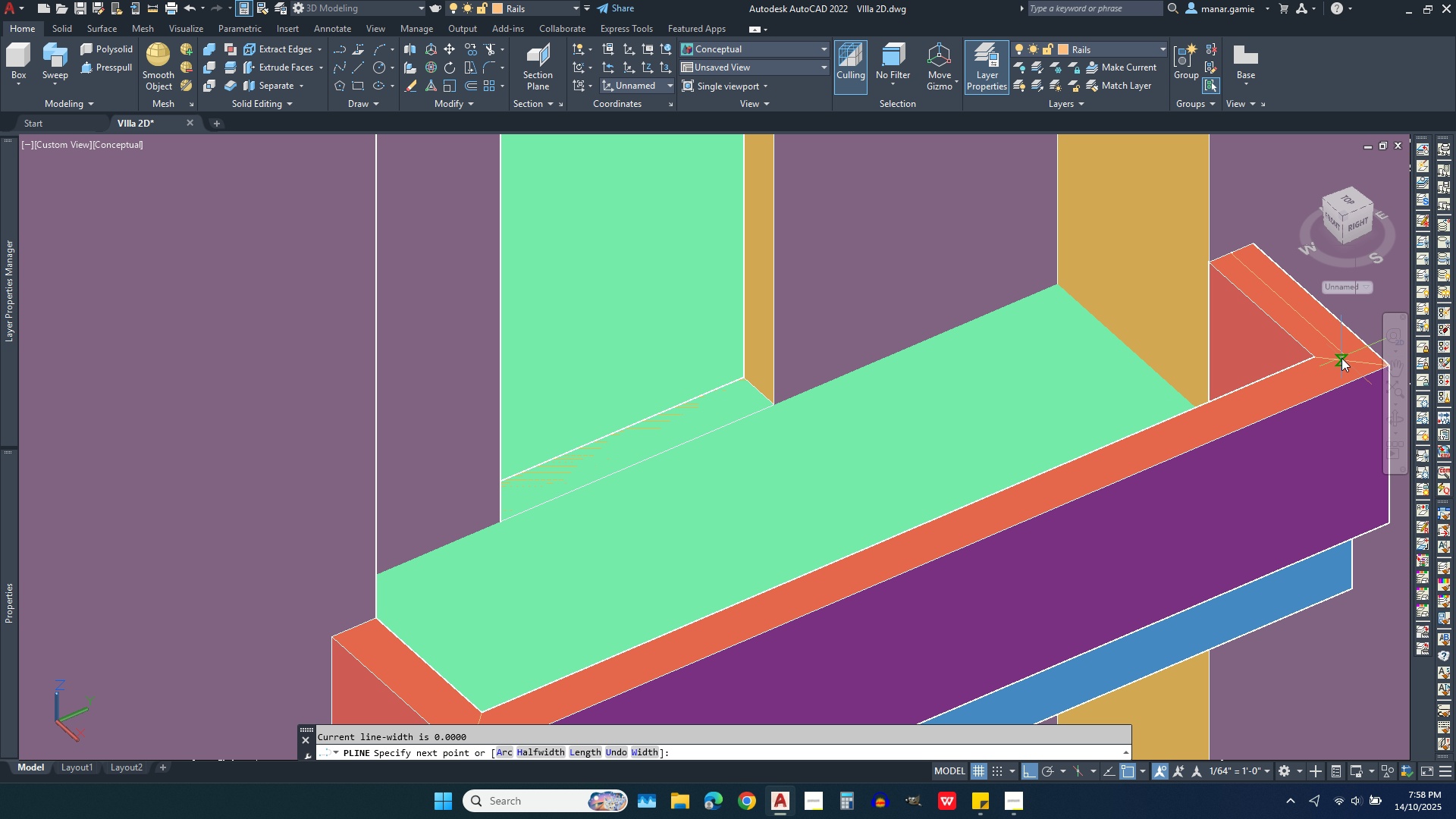 
left_click([1347, 358])
 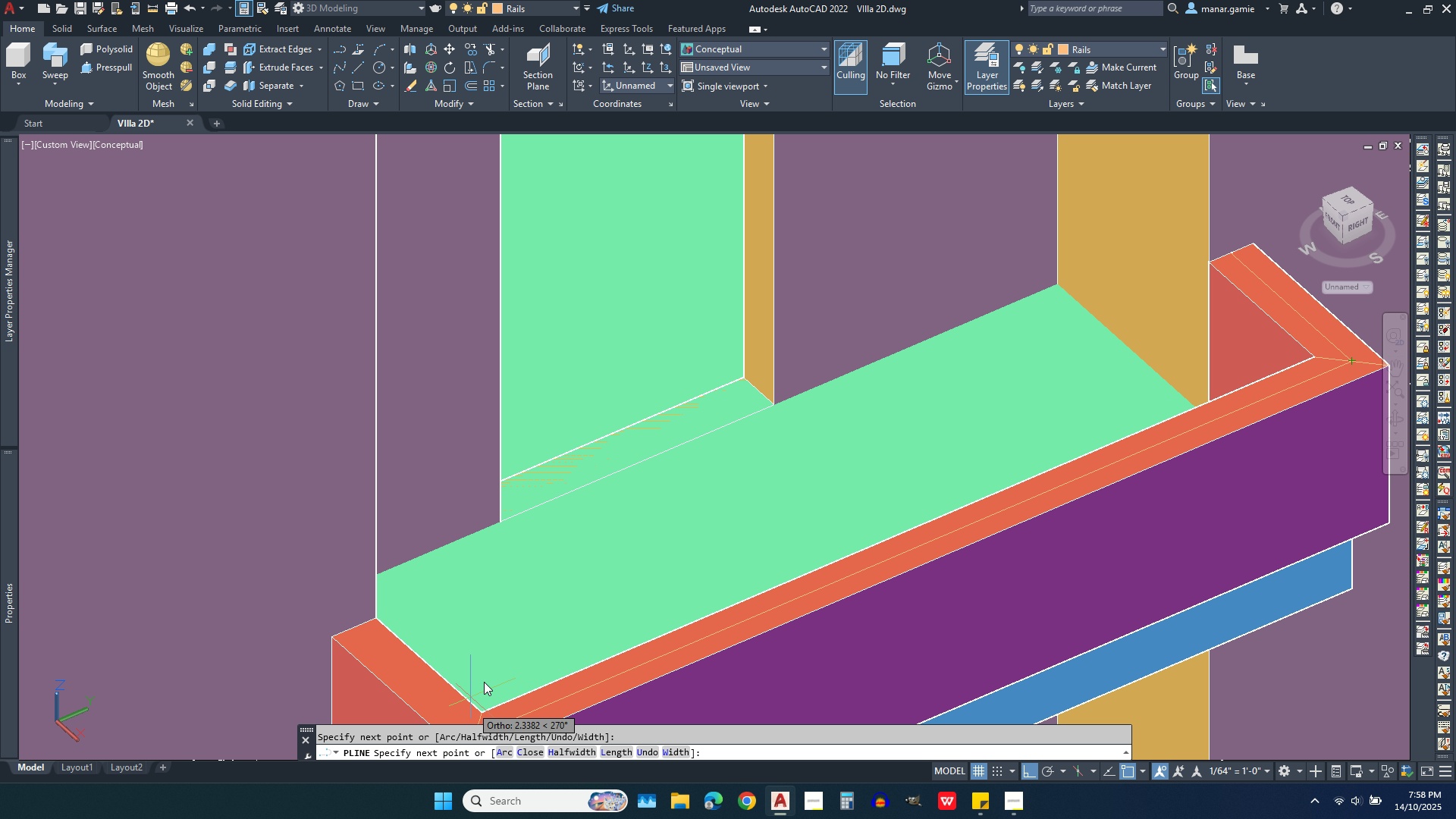 
scroll: coordinate [524, 626], scroll_direction: up, amount: 2.0
 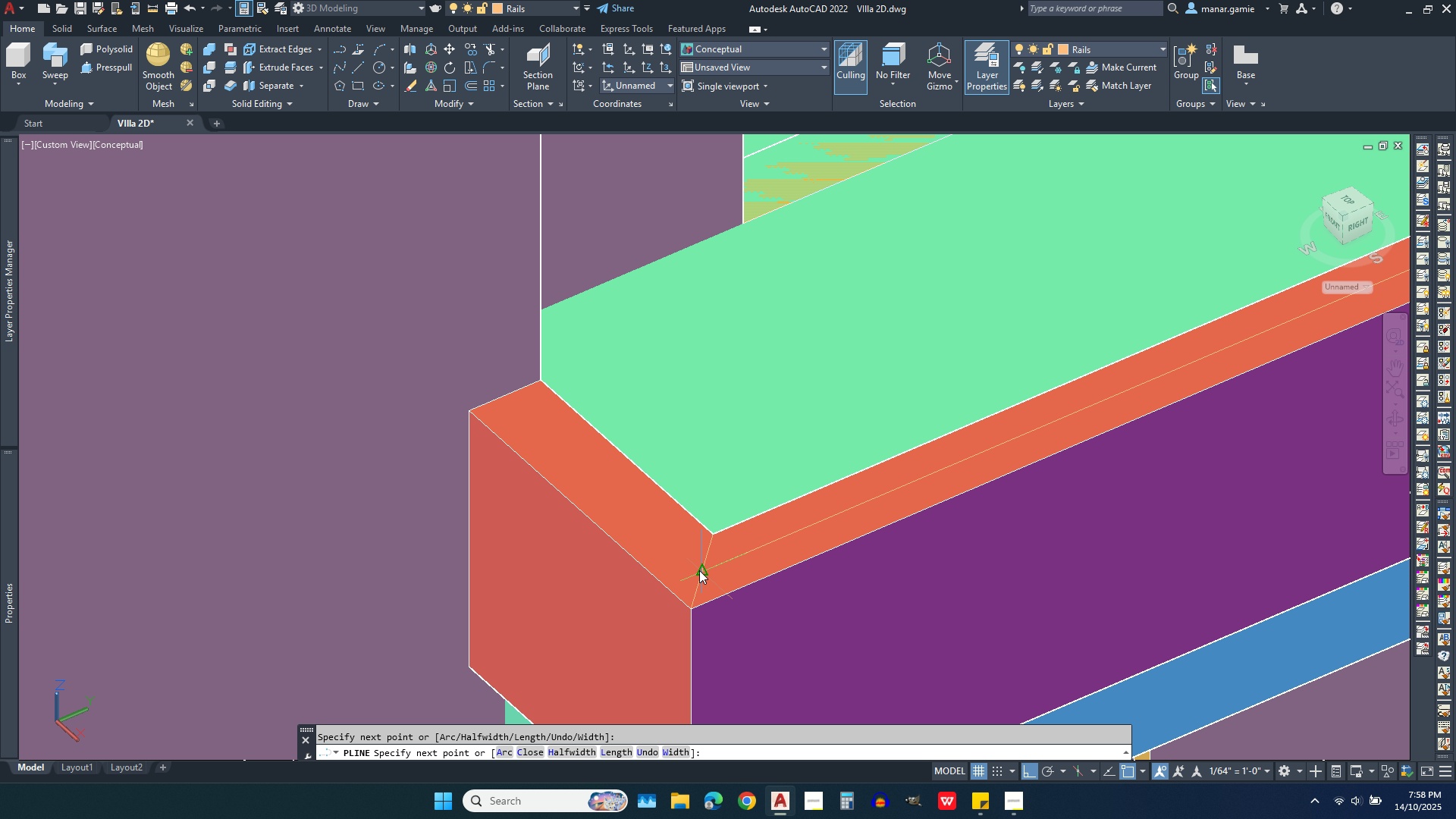 
left_click([699, 570])
 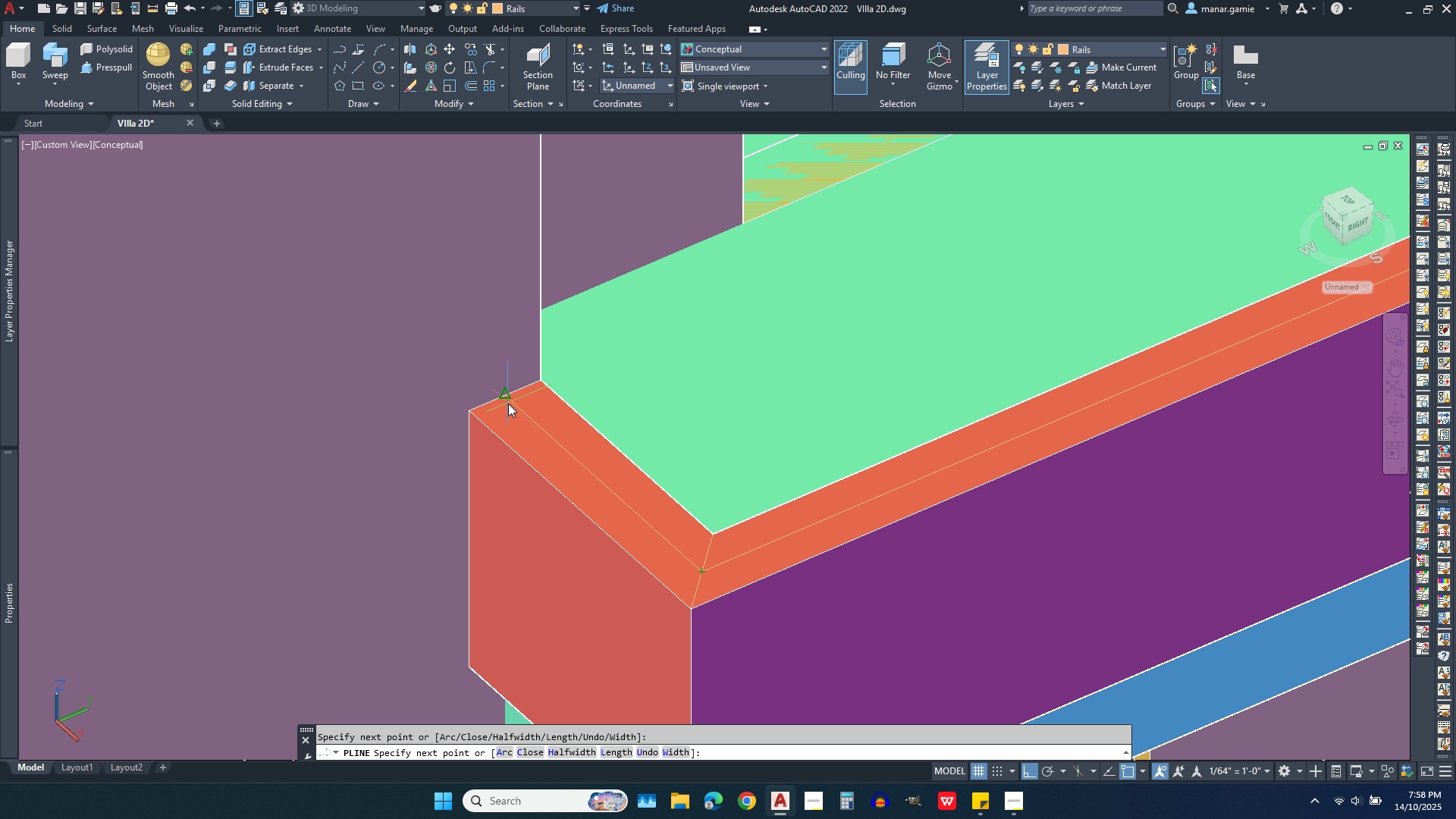 
left_click([508, 403])
 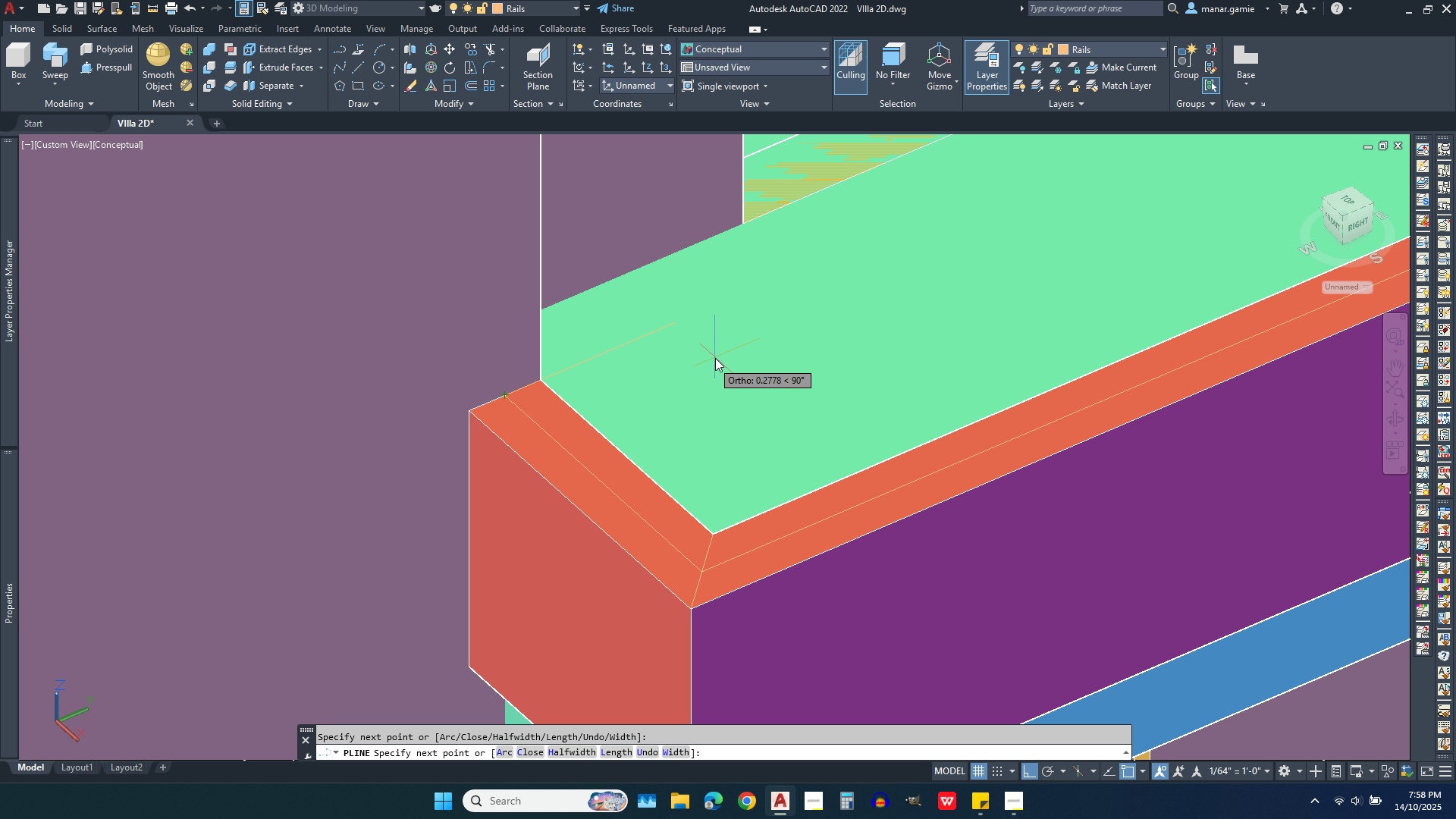 
right_click([715, 358])
 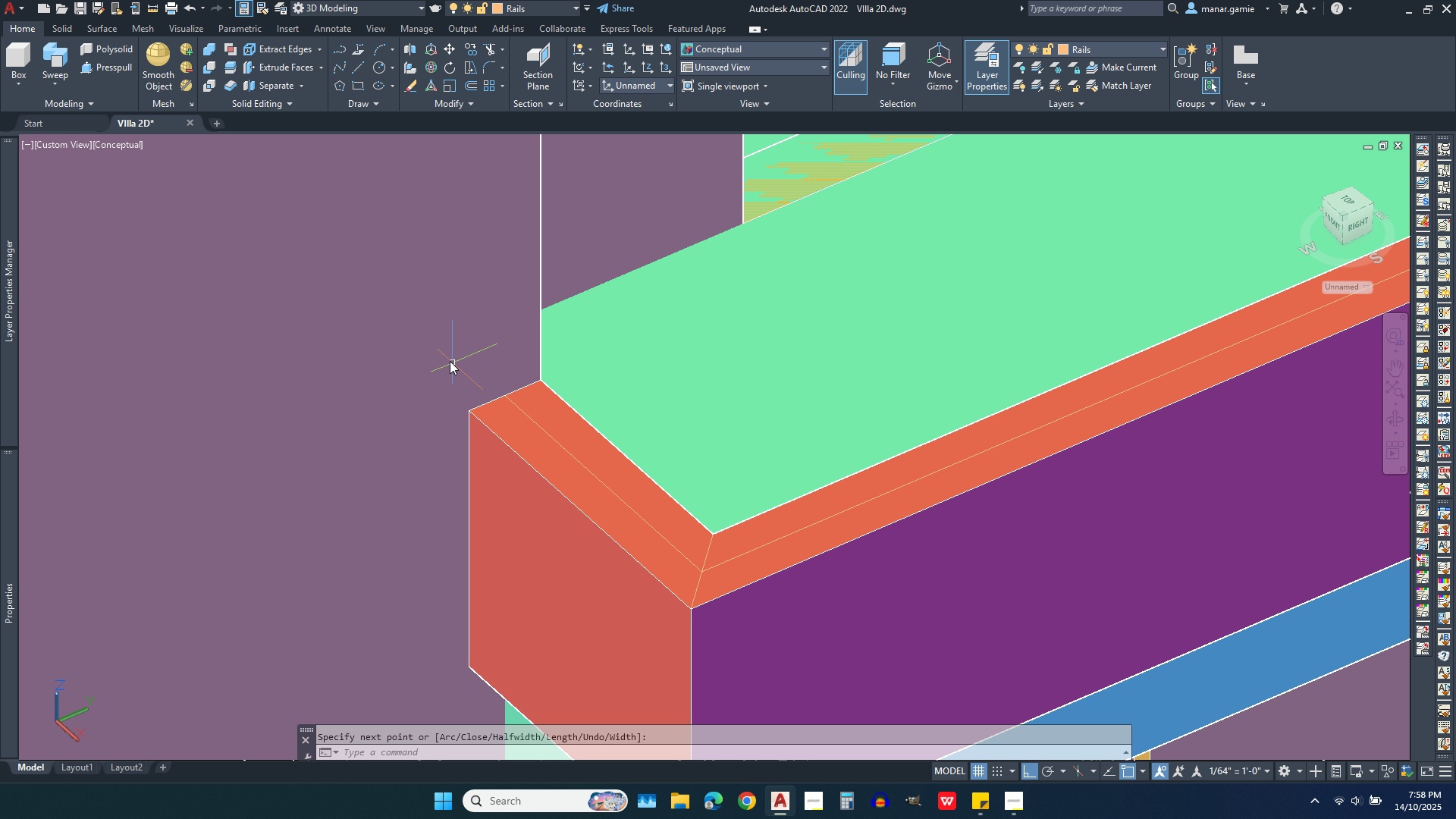 
scroll: coordinate [434, 345], scroll_direction: down, amount: 3.0
 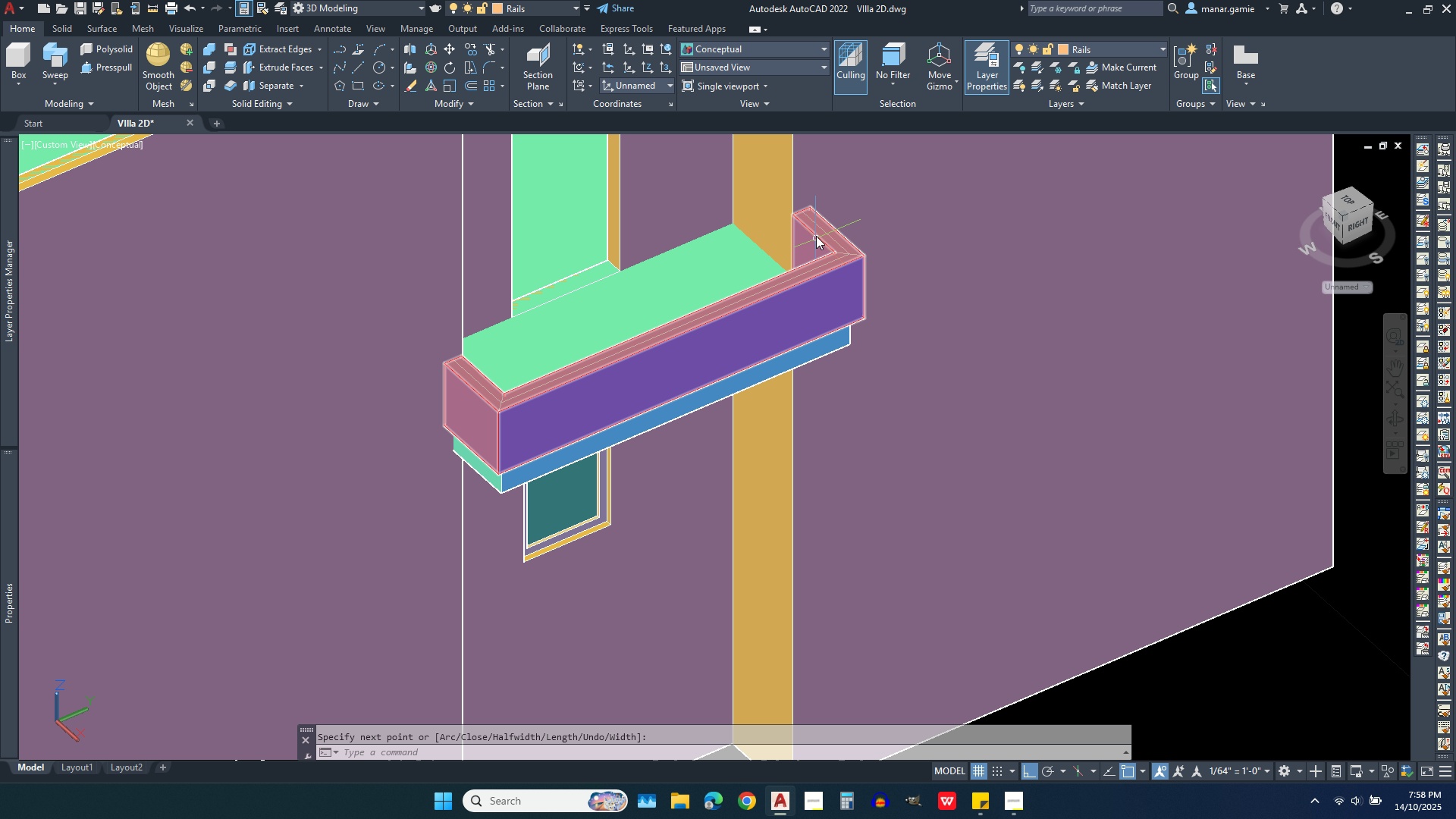 
scroll: coordinate [811, 228], scroll_direction: up, amount: 5.0
 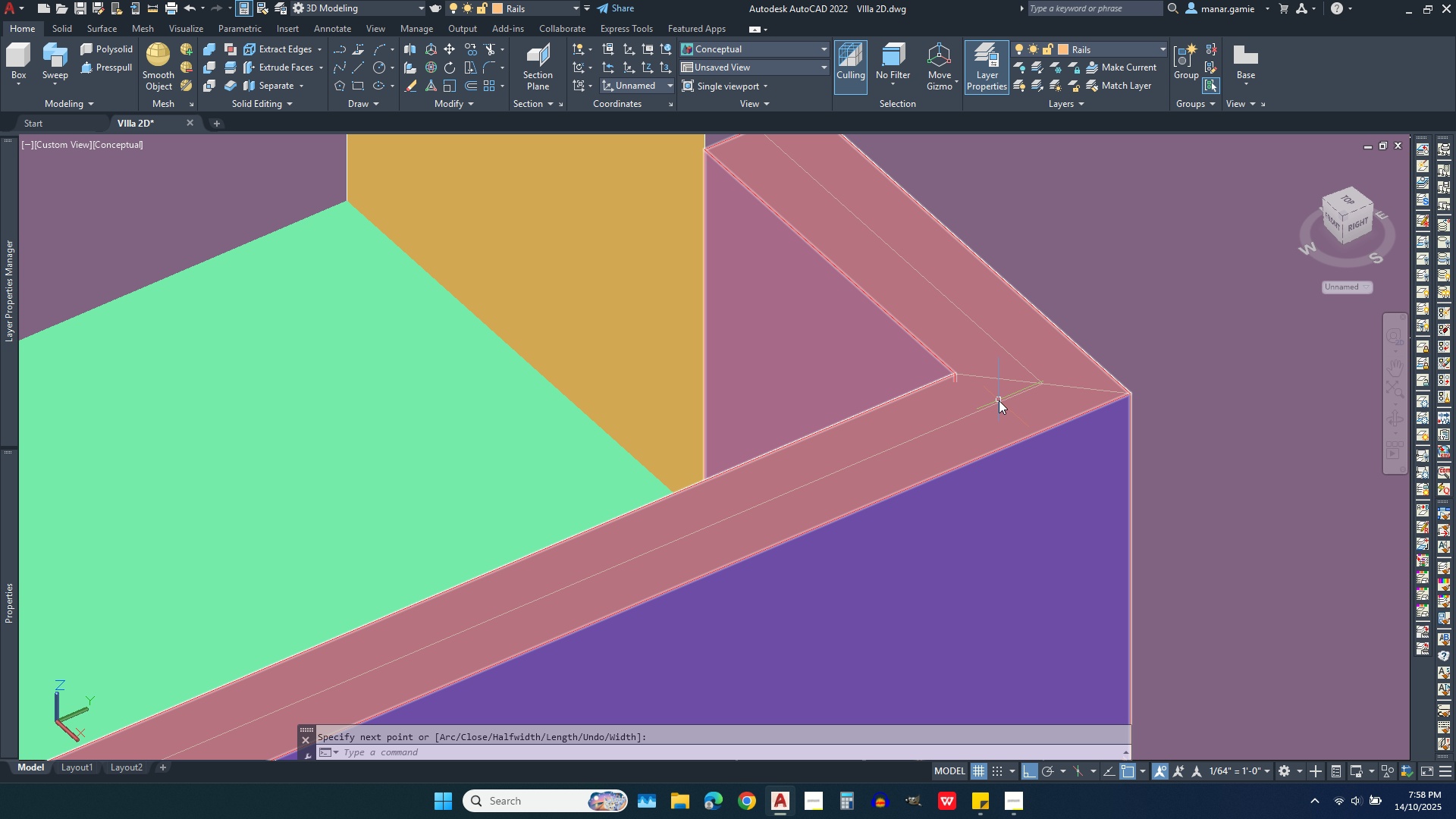 
left_click([1002, 400])
 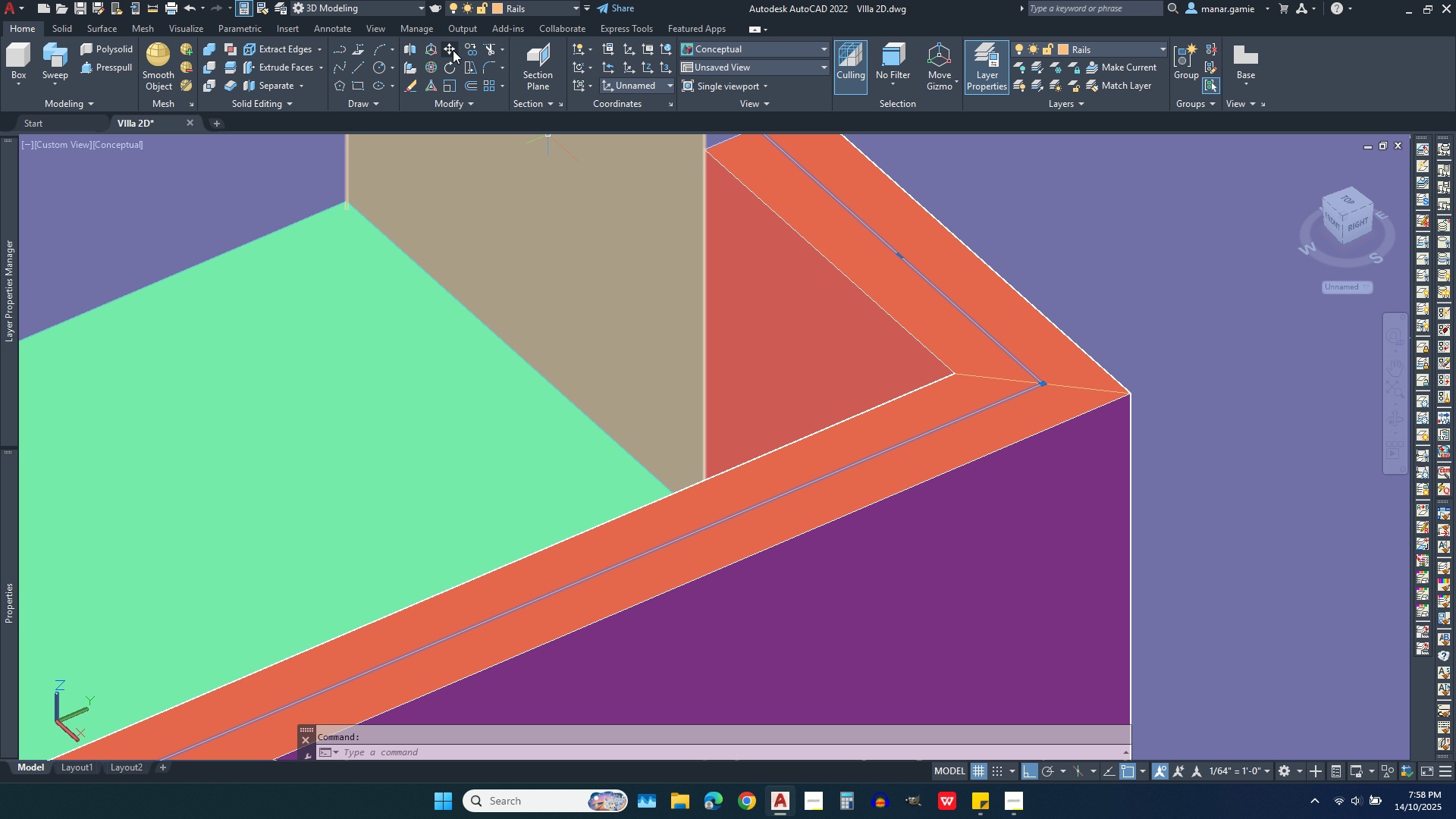 
left_click([447, 48])
 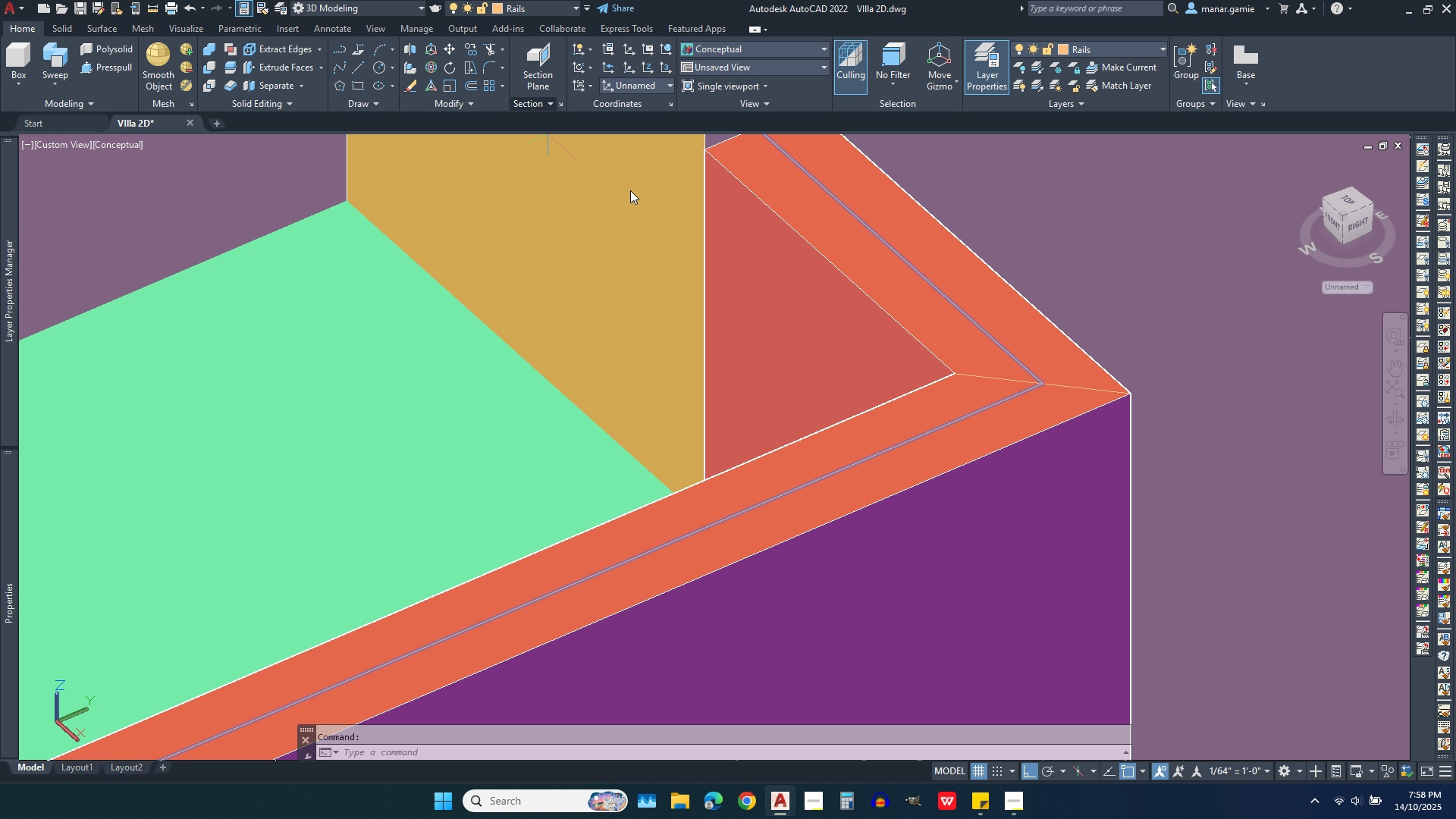 
scroll: coordinate [630, 190], scroll_direction: down, amount: 3.0
 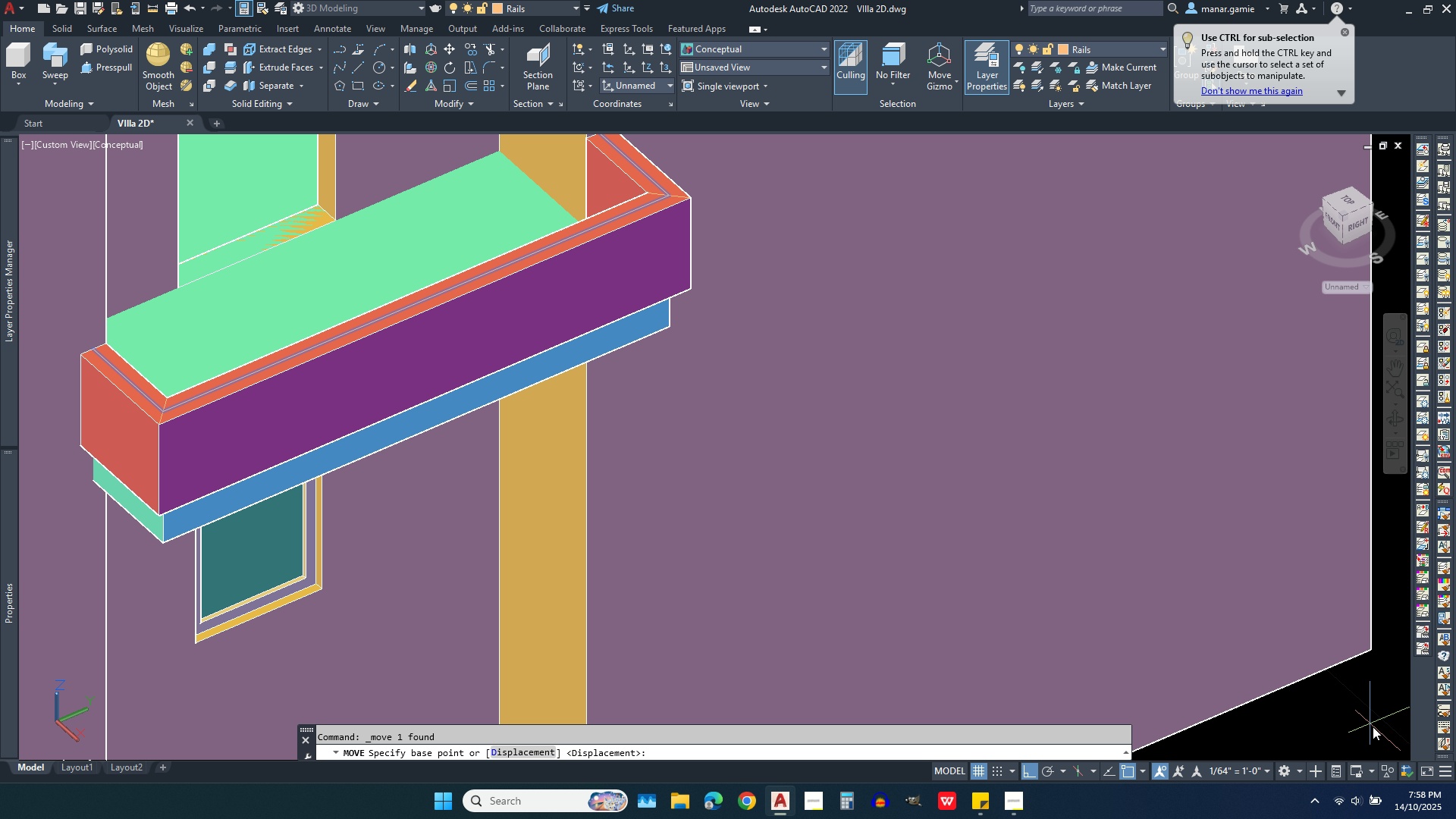 
left_click([1397, 735])
 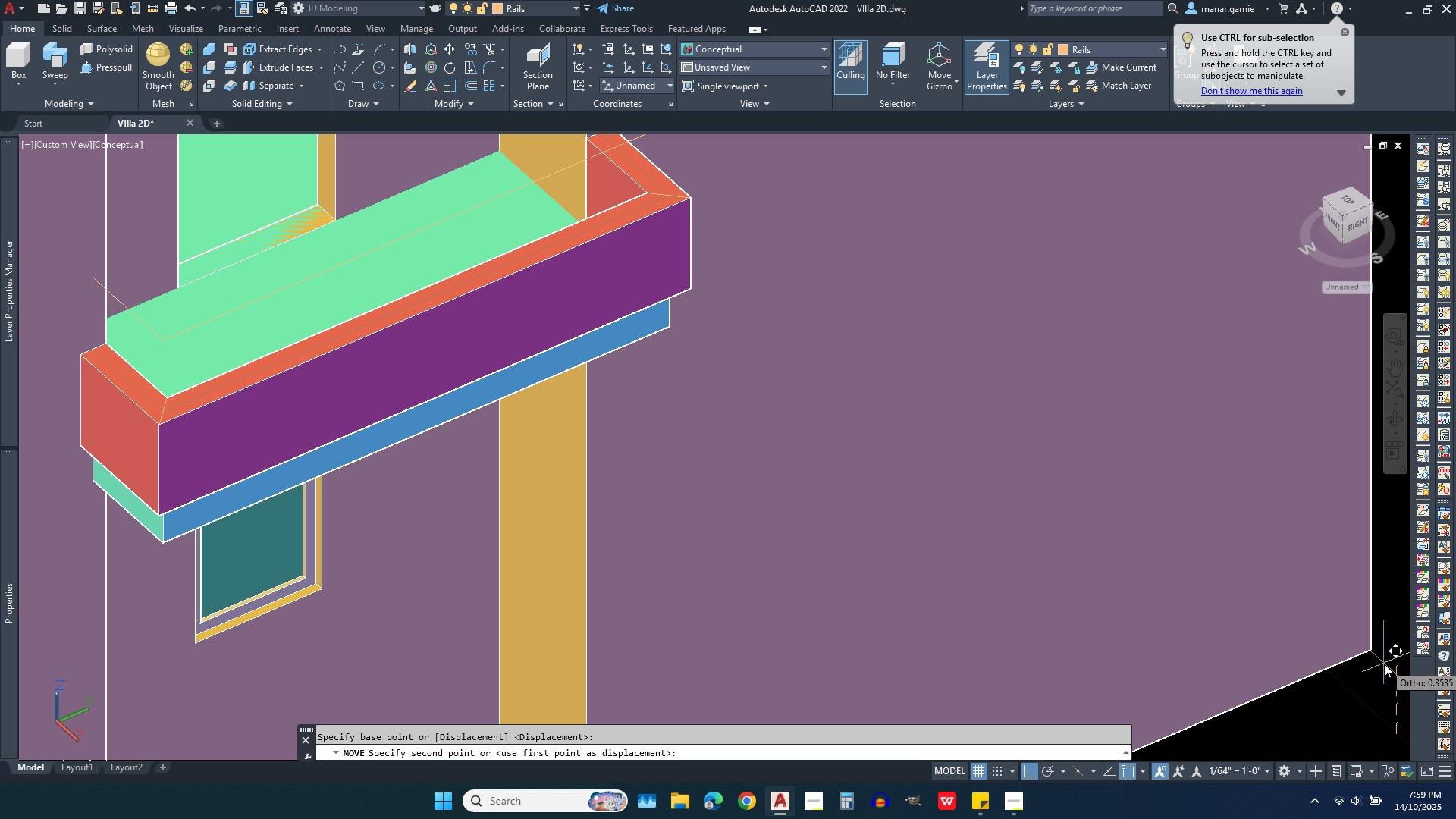 
type(.45)
 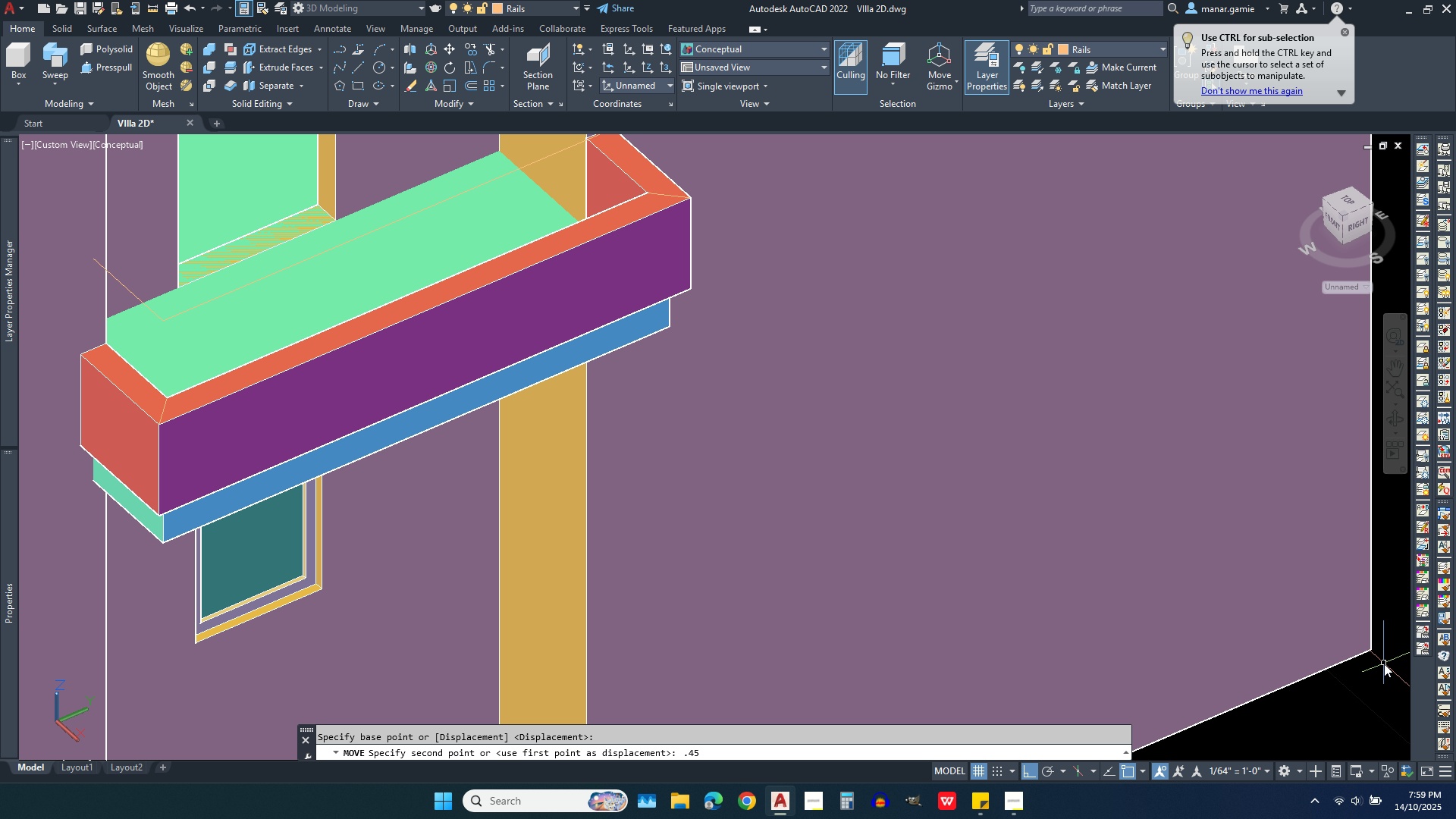 
key(Enter)
 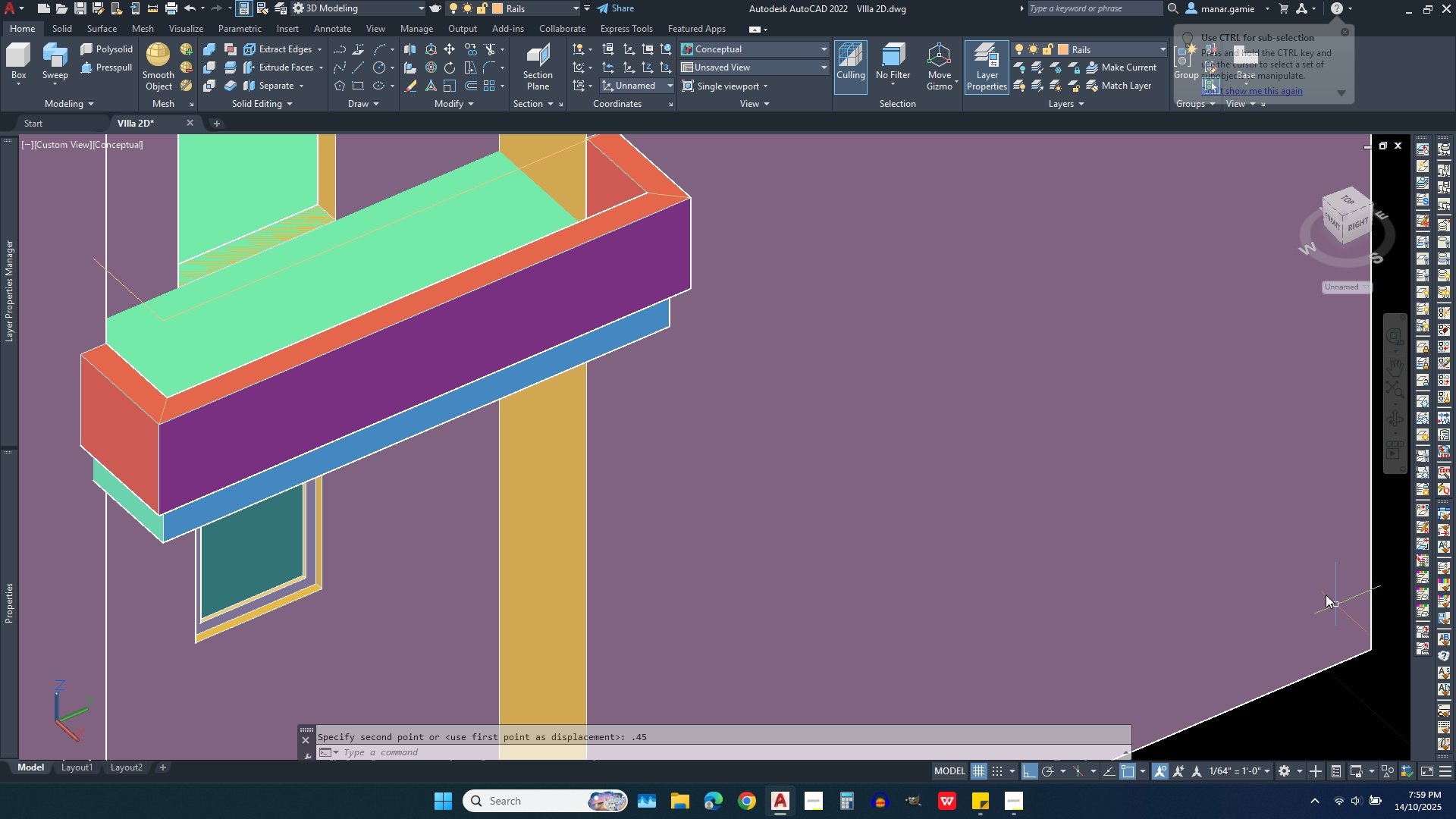 
scroll: coordinate [1294, 581], scroll_direction: down, amount: 4.0
 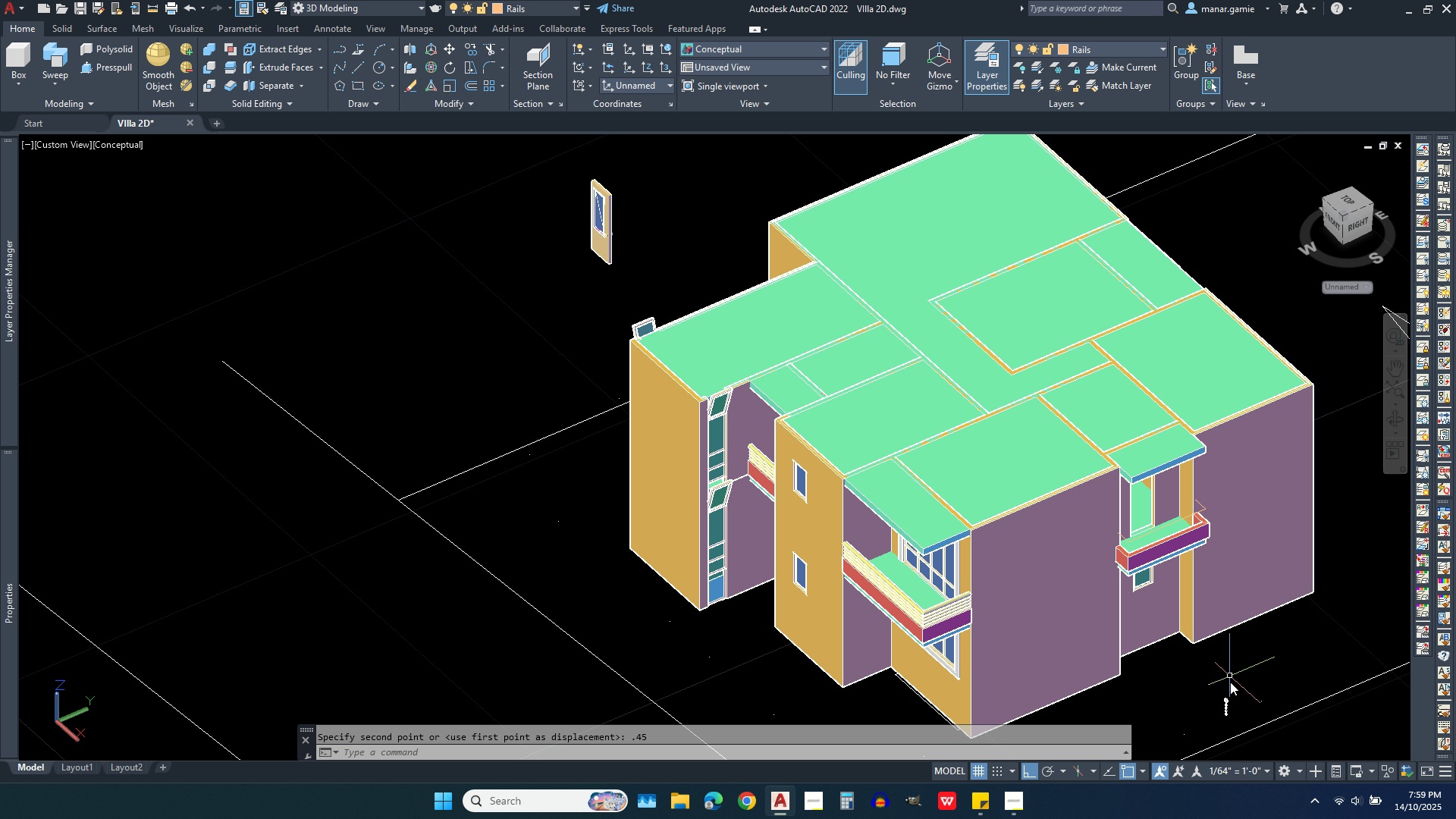 
scroll: coordinate [1232, 721], scroll_direction: up, amount: 3.0
 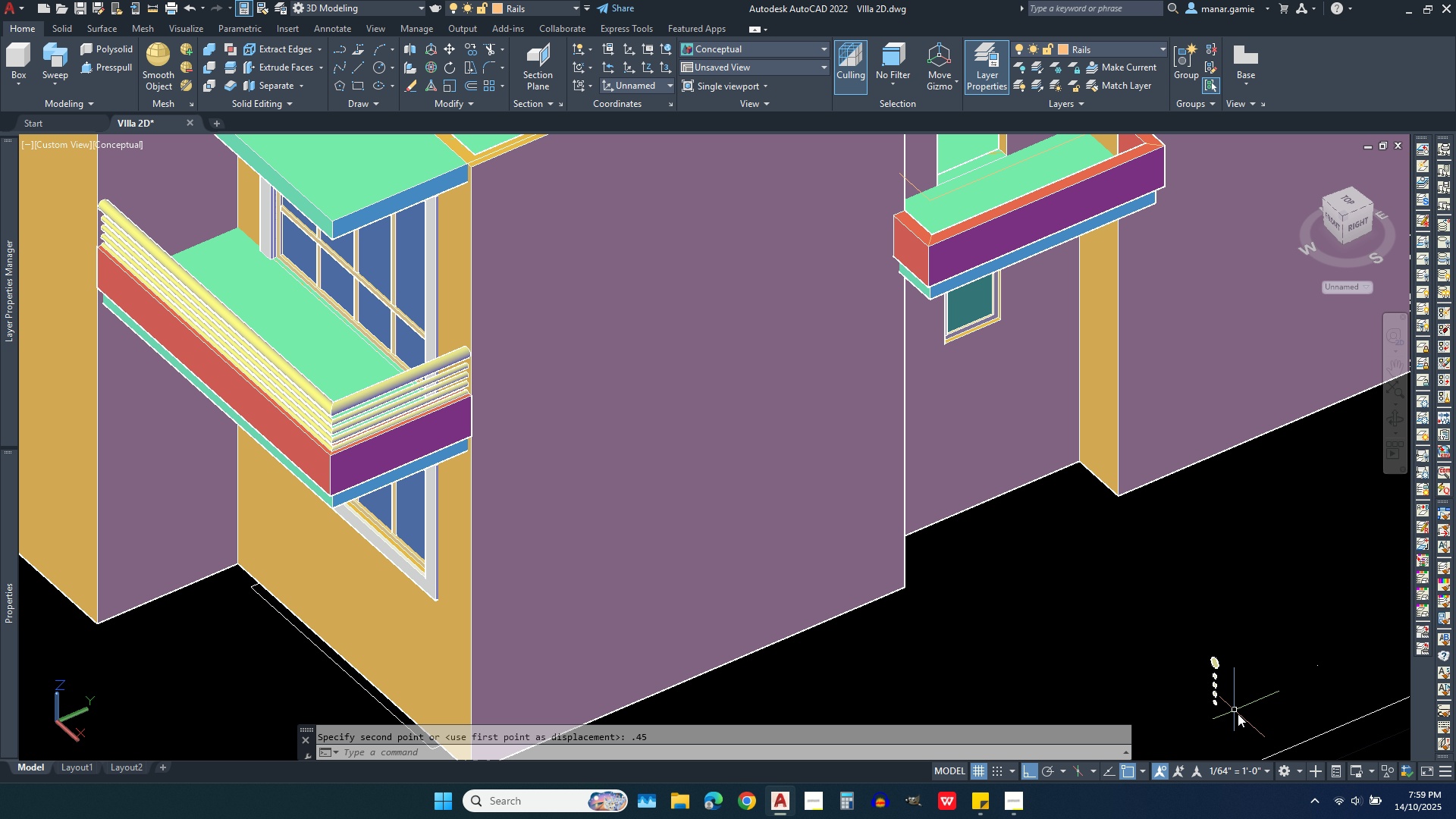 
left_click([1238, 716])
 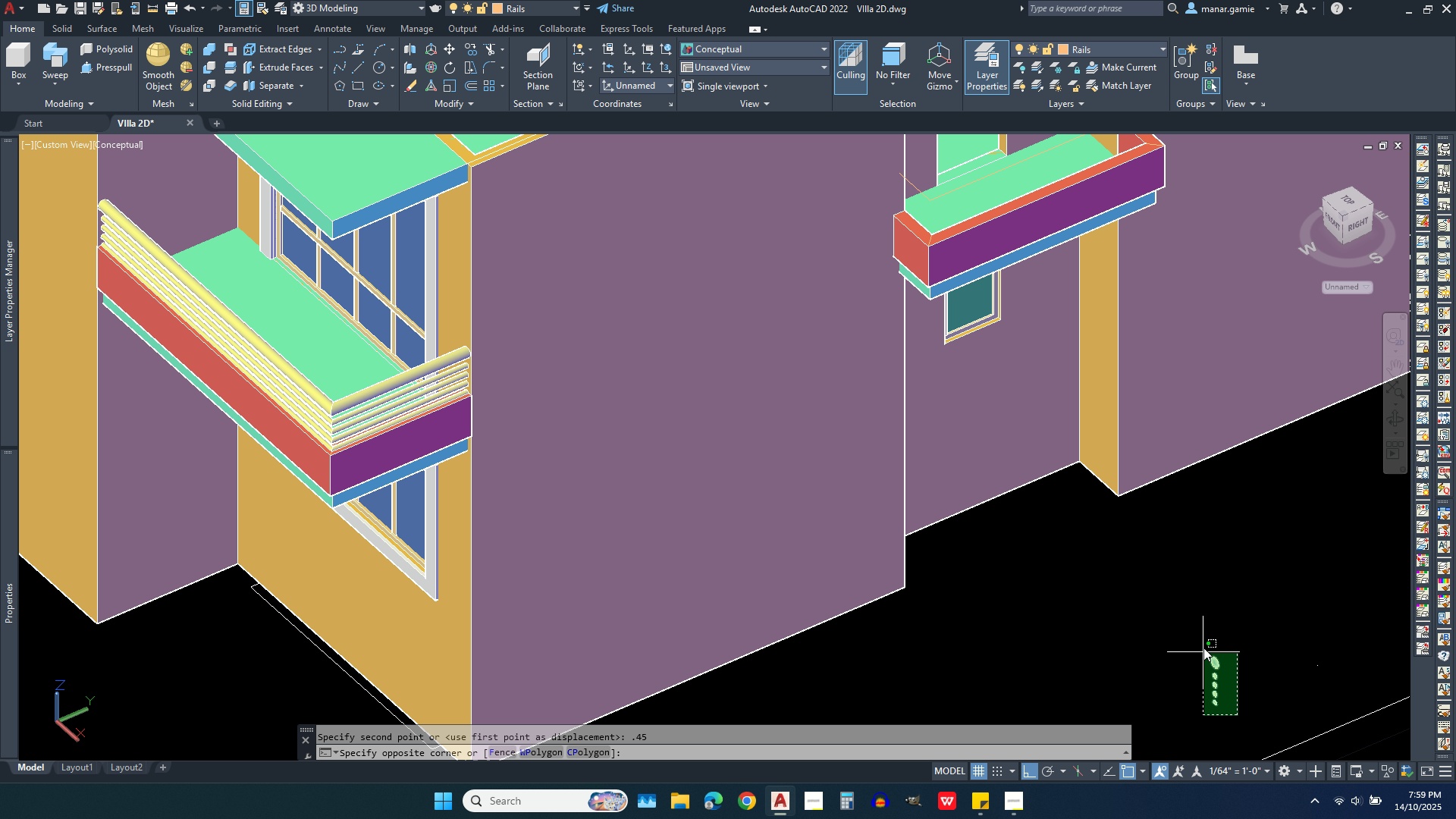 
left_click([1203, 637])
 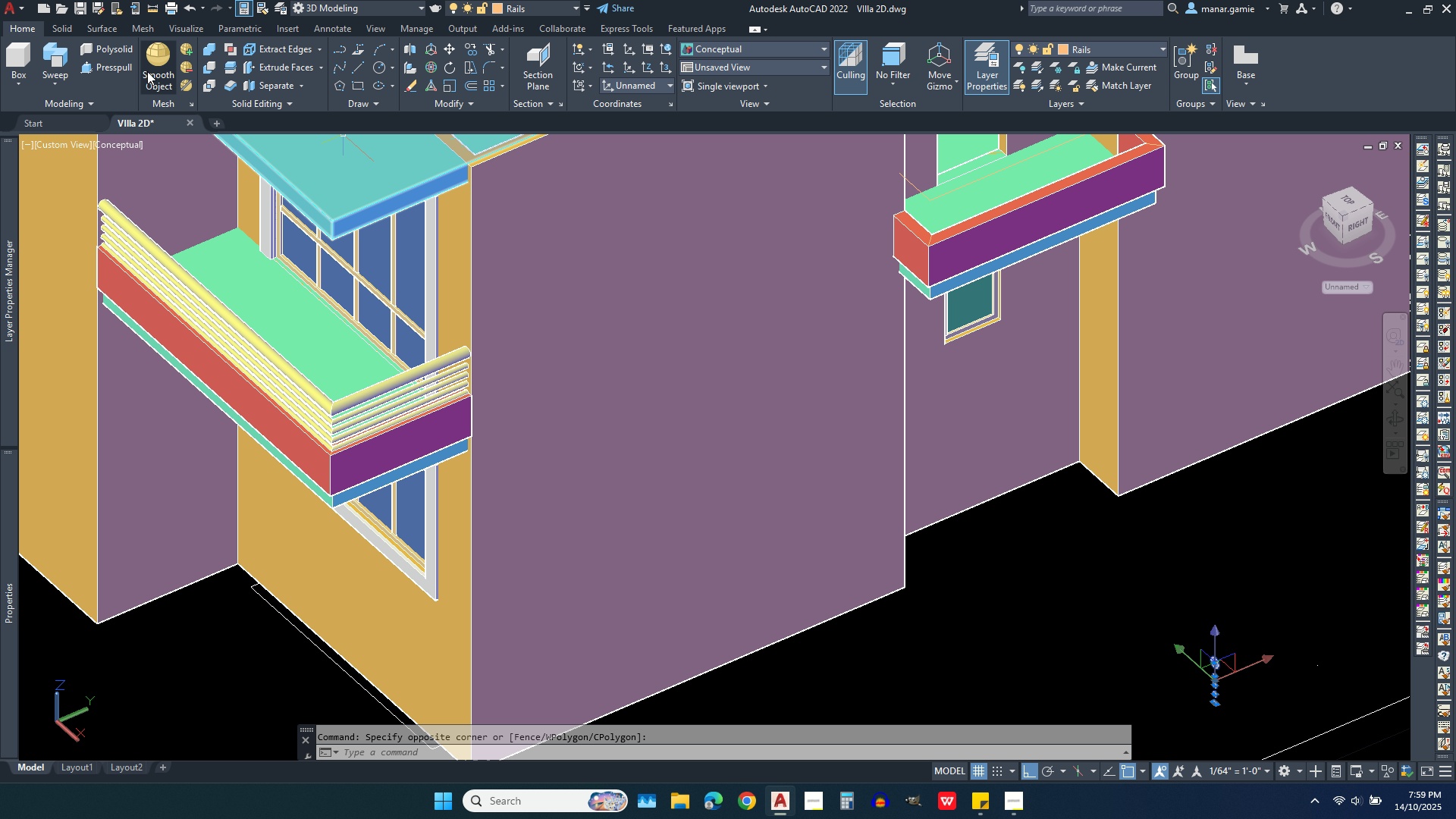 
left_click([59, 61])
 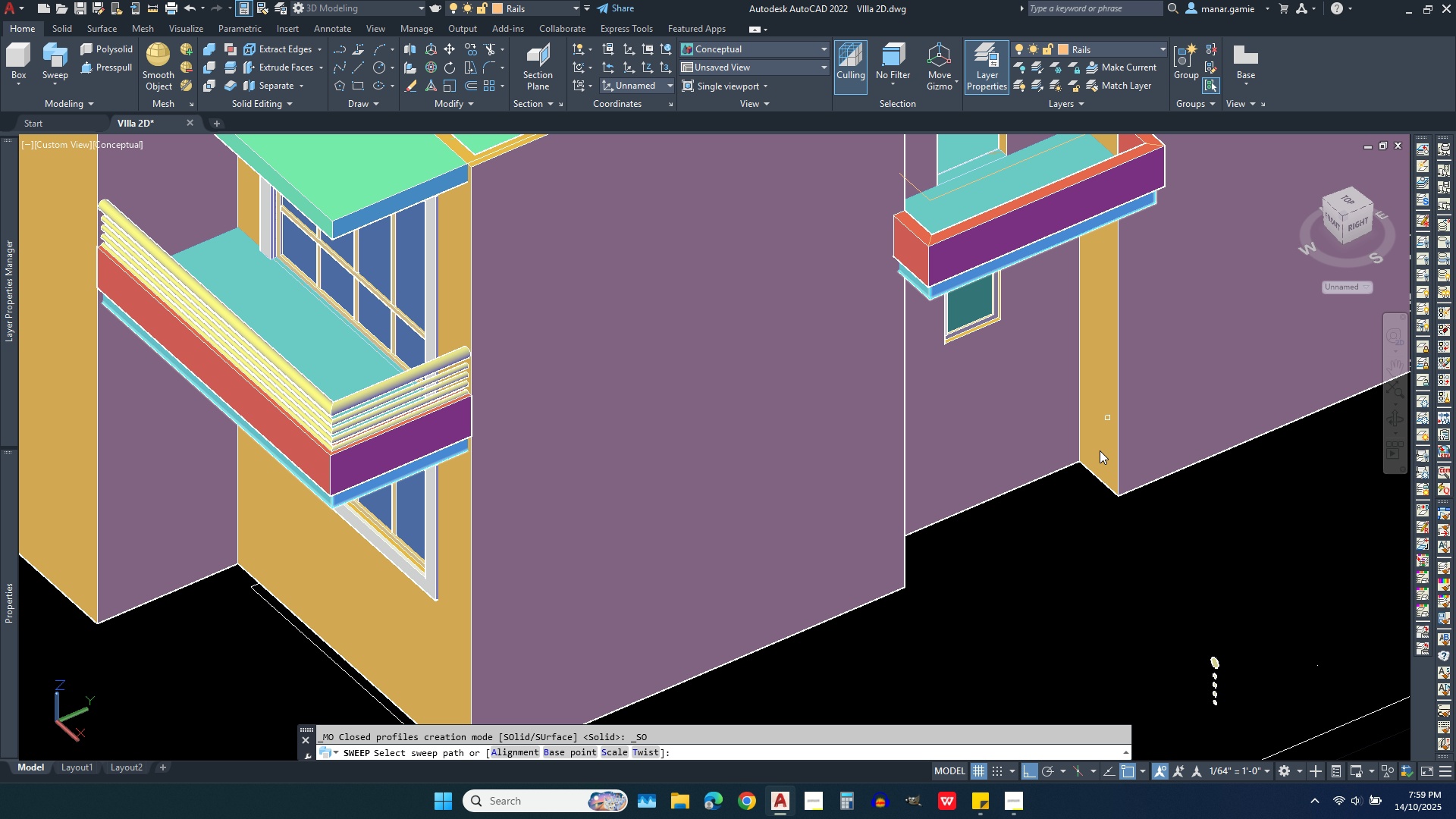 
scroll: coordinate [1057, 576], scroll_direction: down, amount: 2.0
 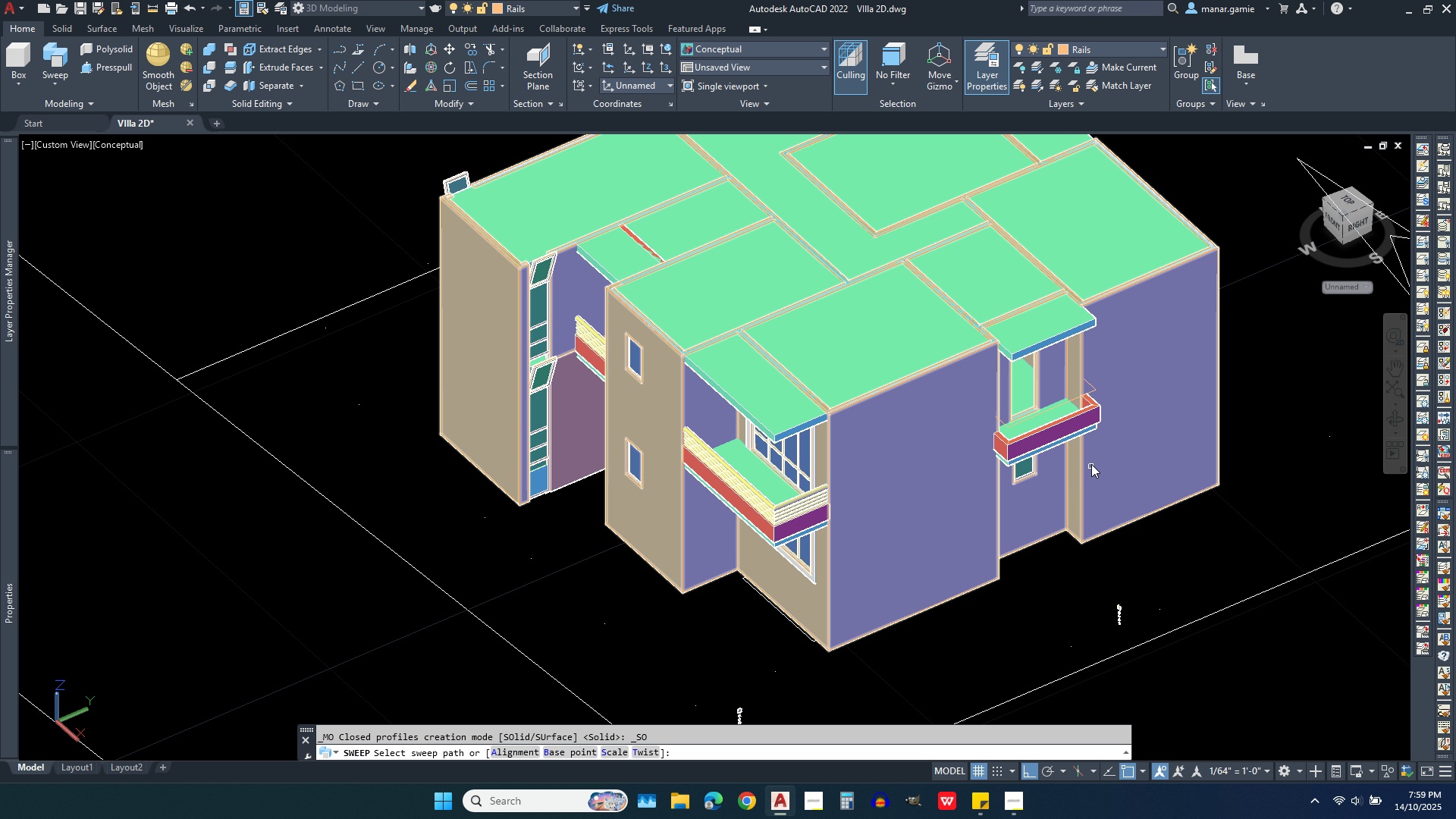 
scroll: coordinate [1105, 443], scroll_direction: up, amount: 4.0
 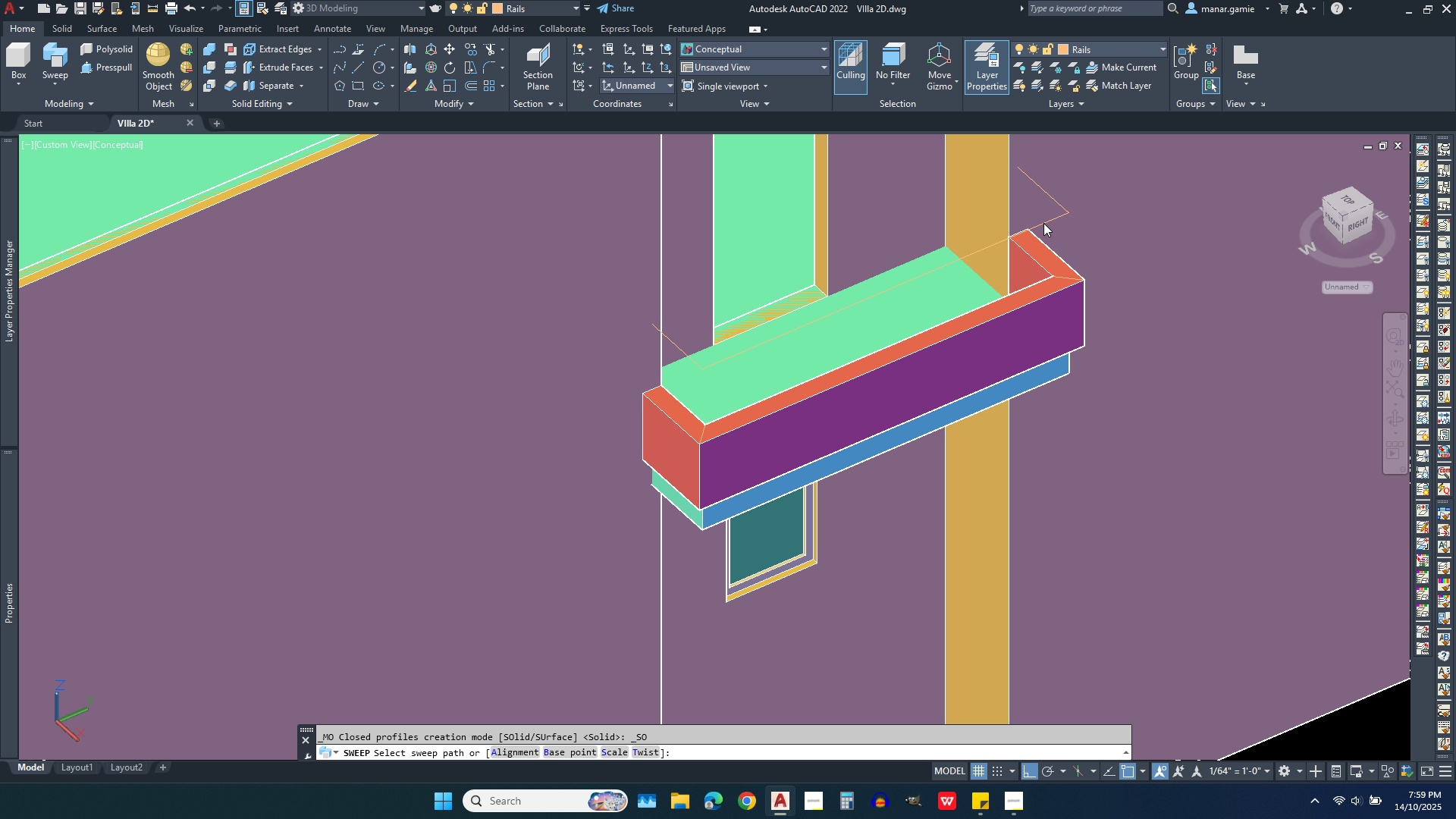 
left_click([1043, 223])
 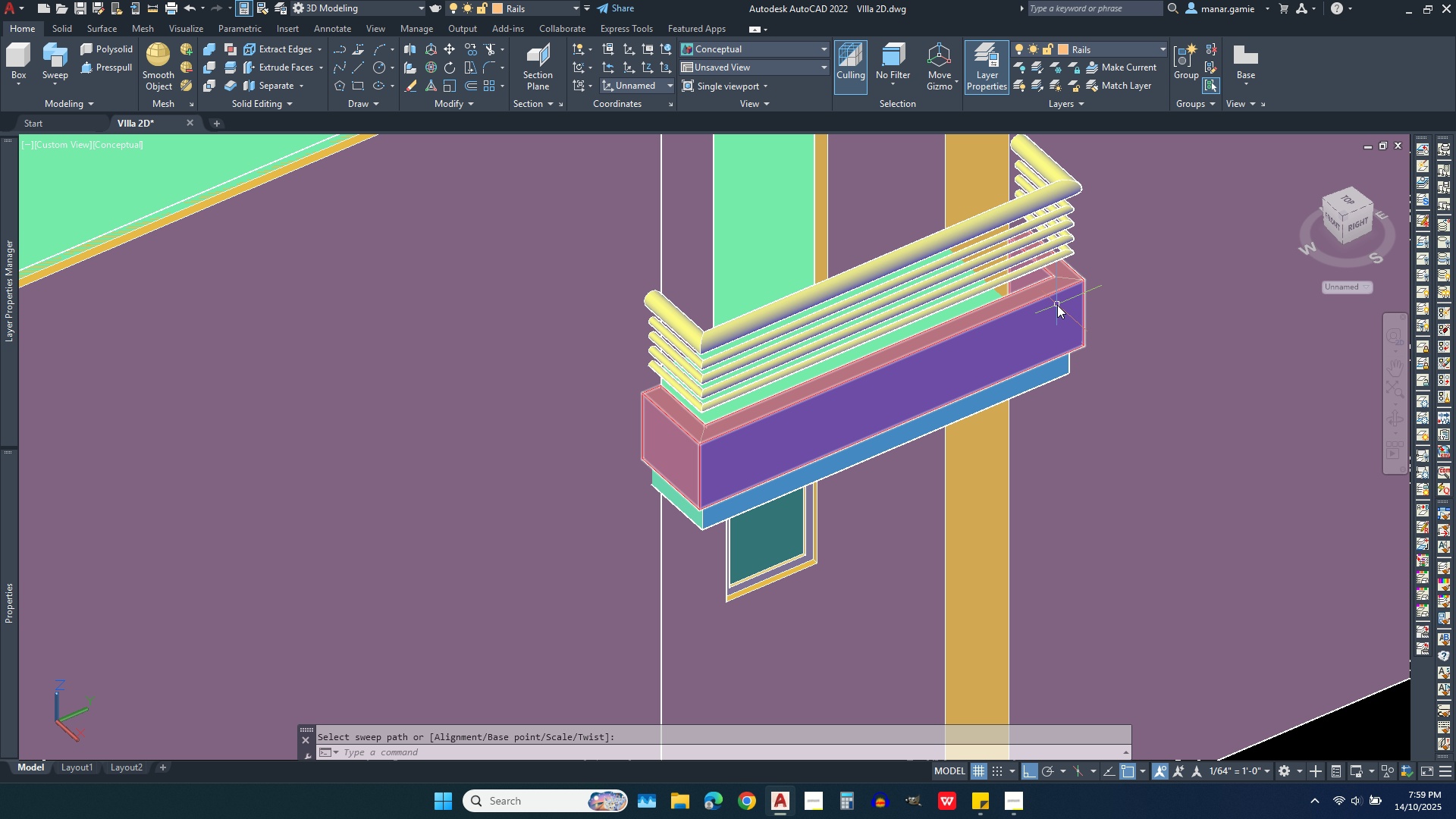 
scroll: coordinate [1068, 260], scroll_direction: up, amount: 3.0
 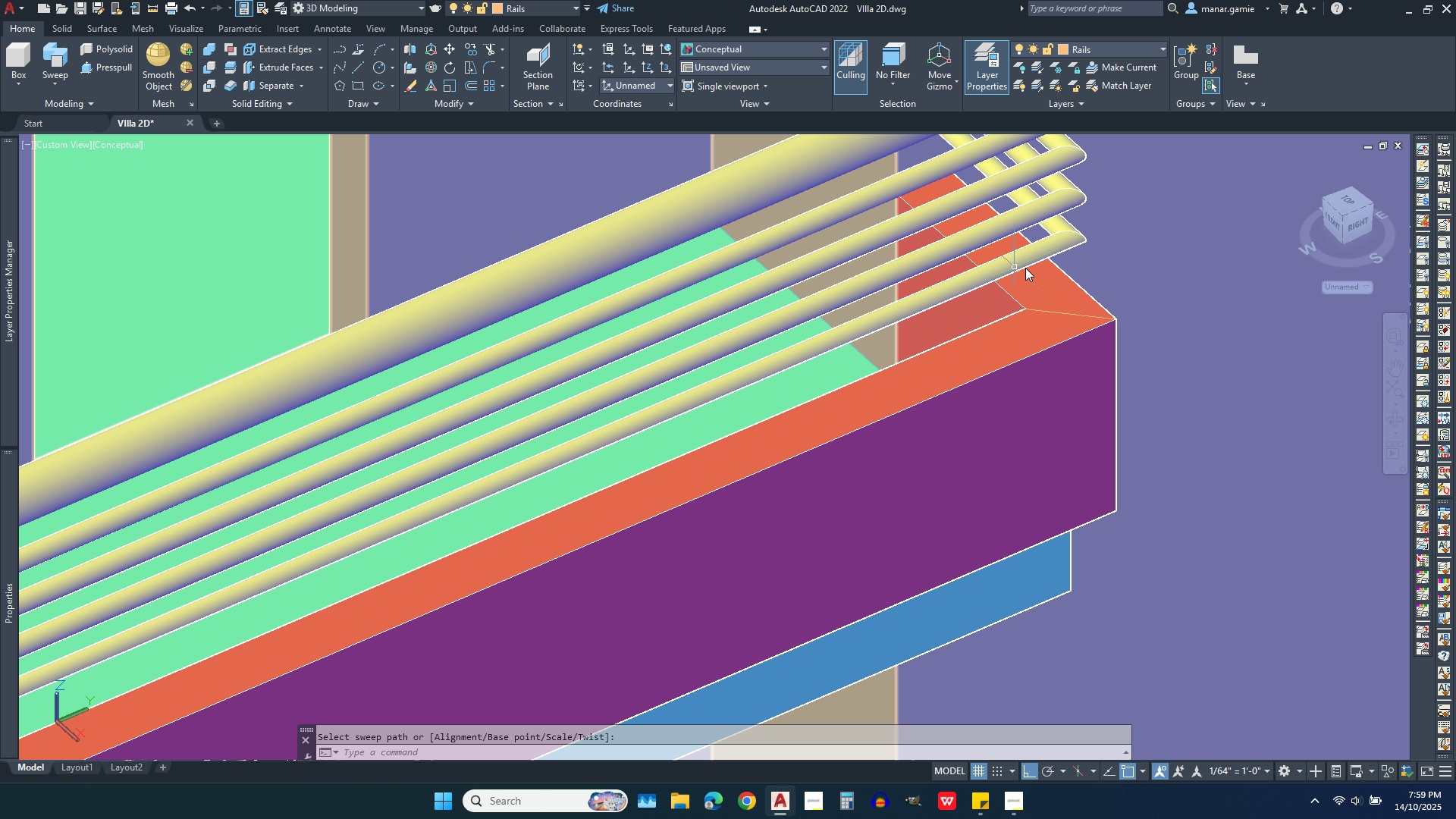 
scroll: coordinate [1018, 273], scroll_direction: down, amount: 1.0
 